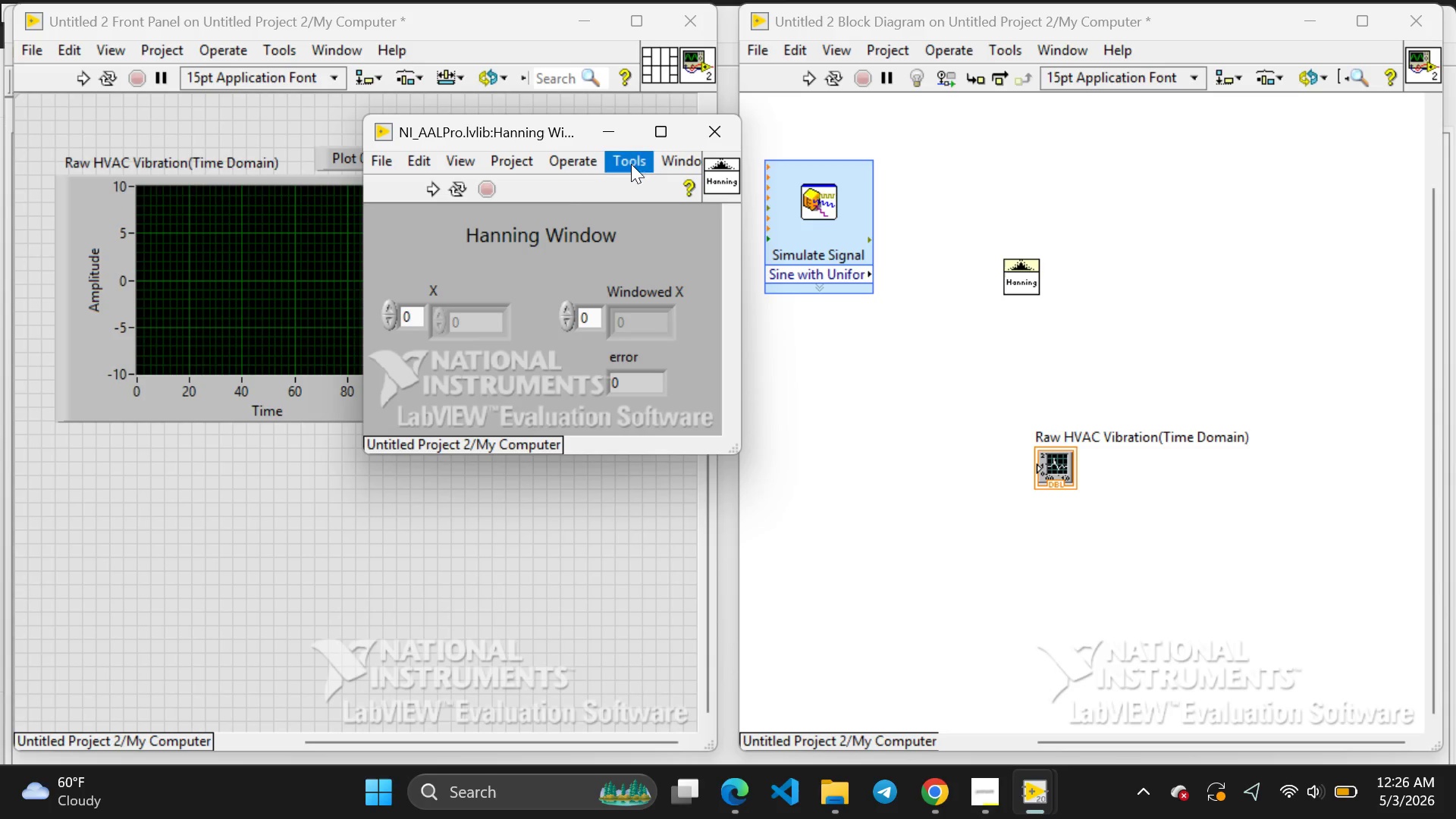 
left_click([616, 130])
 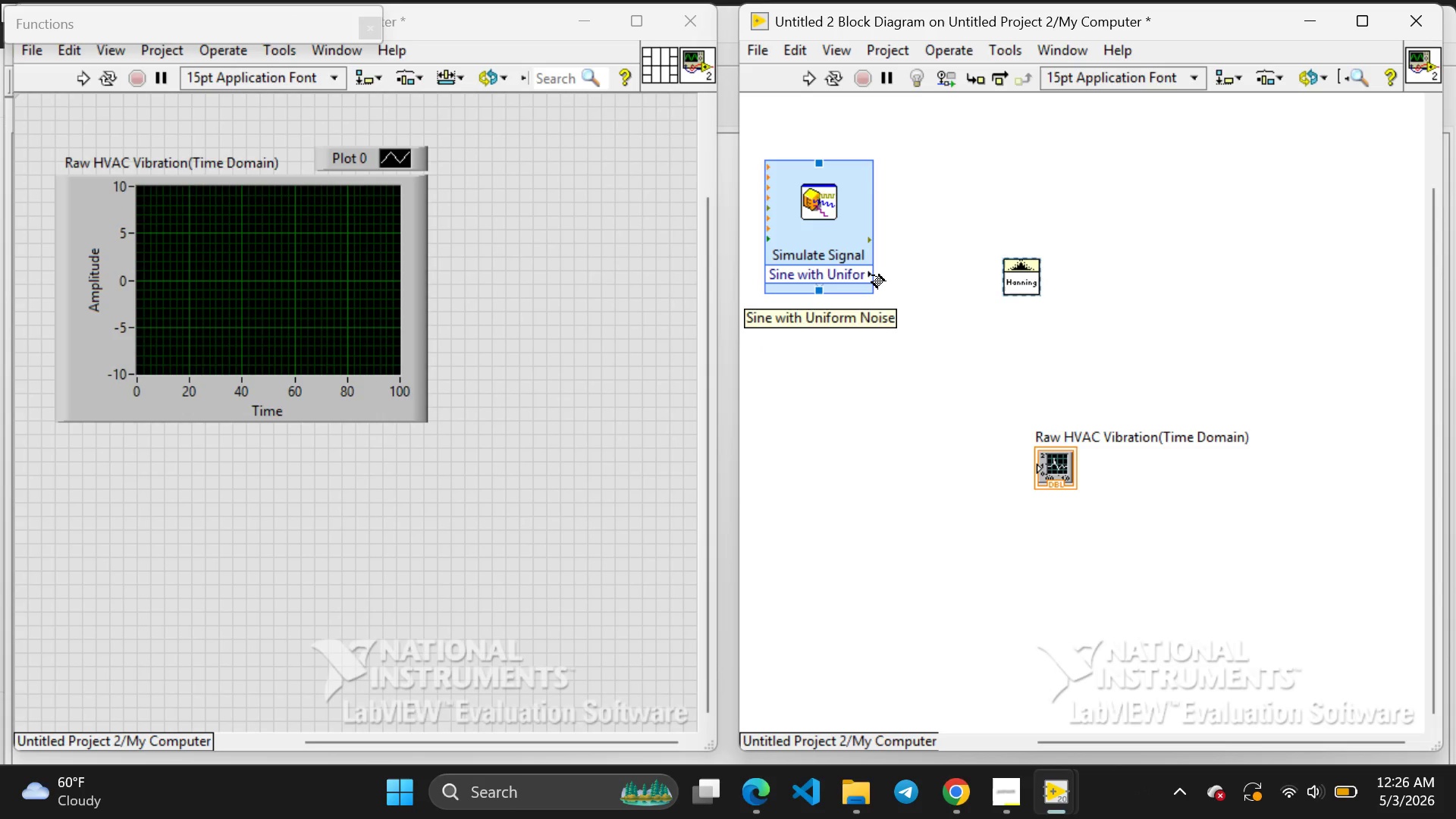 
left_click_drag(start_coordinate=[872, 274], to_coordinate=[999, 282])
 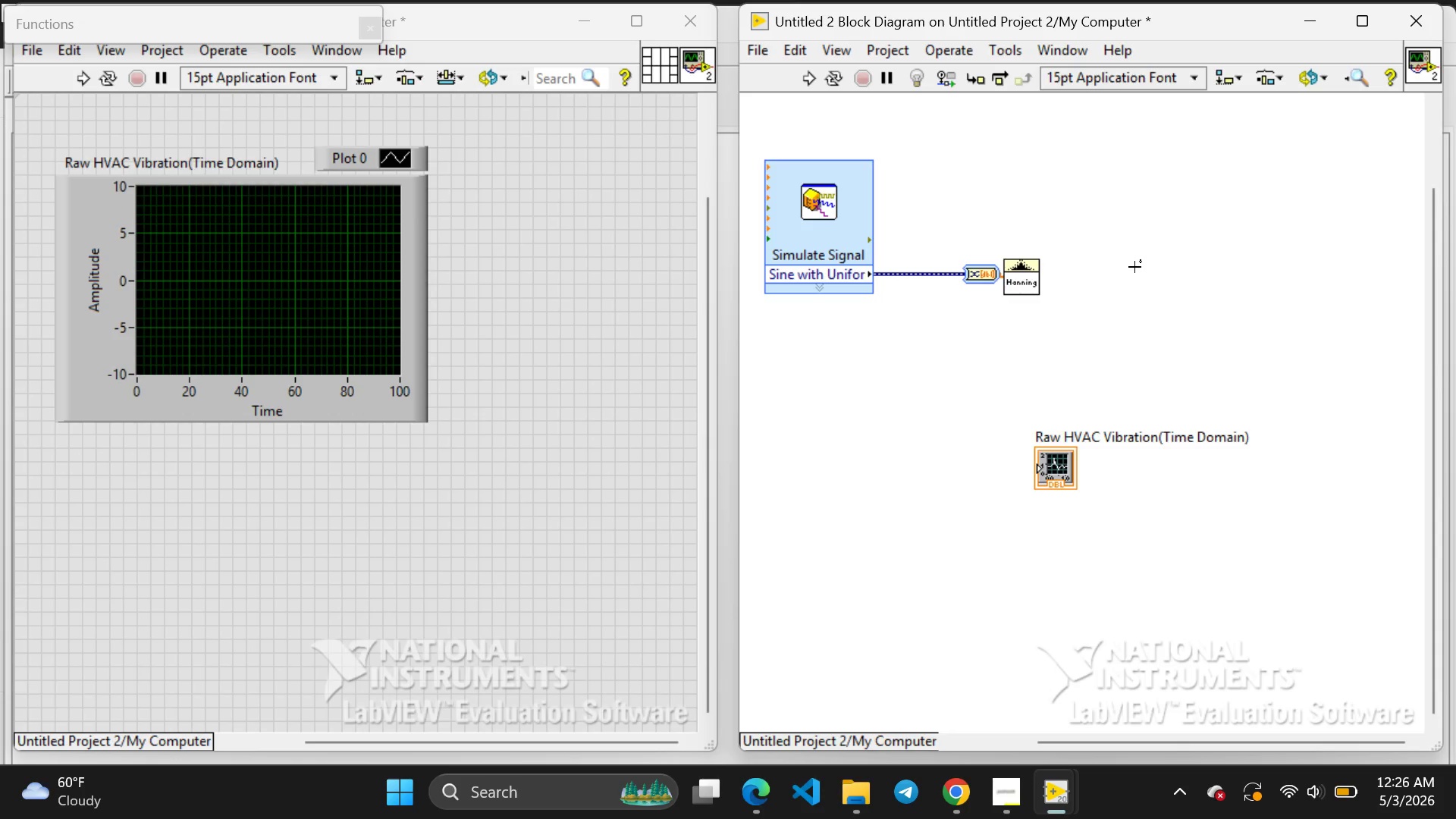 
left_click([1125, 295])
 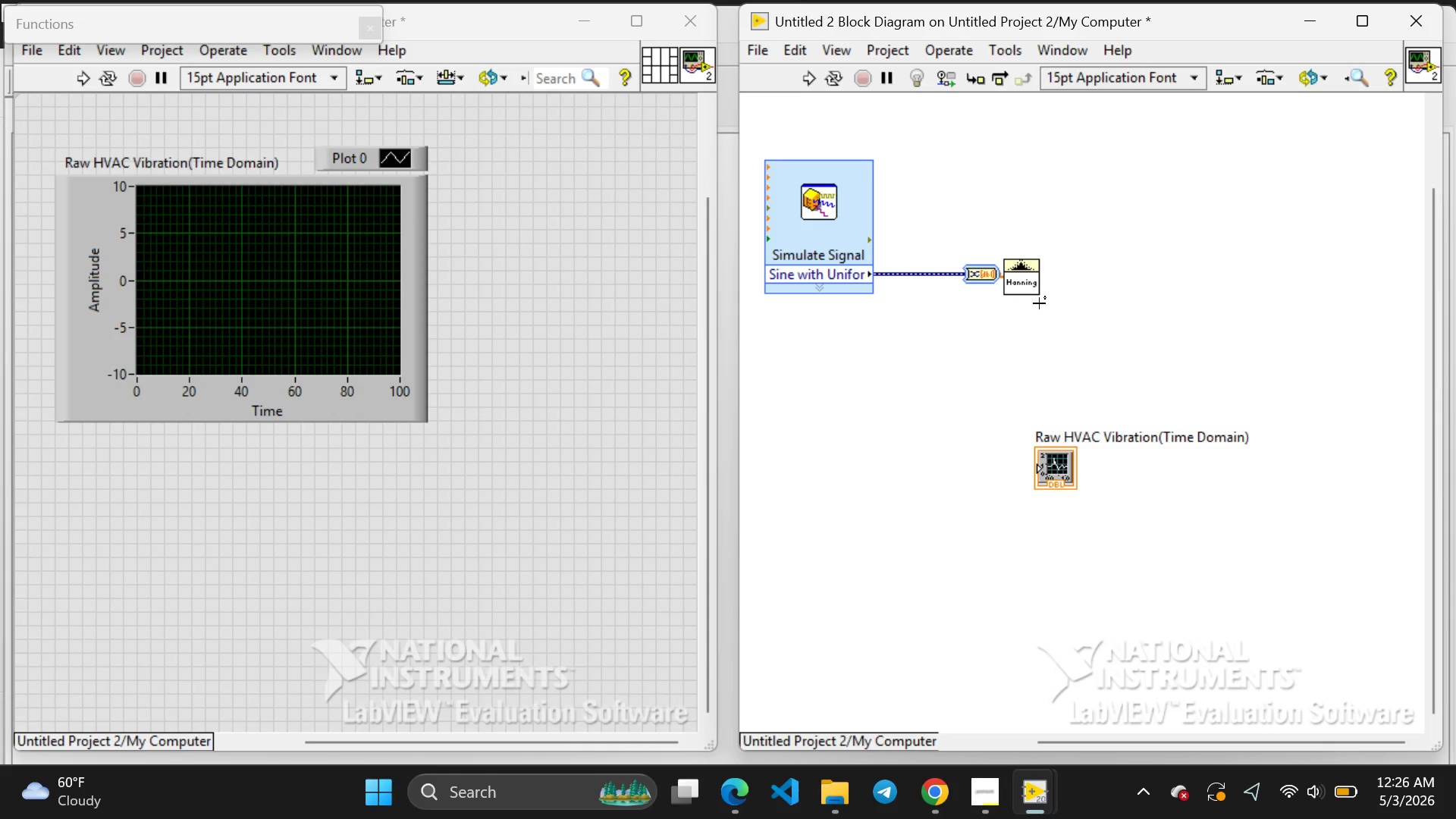 
wait(5.34)
 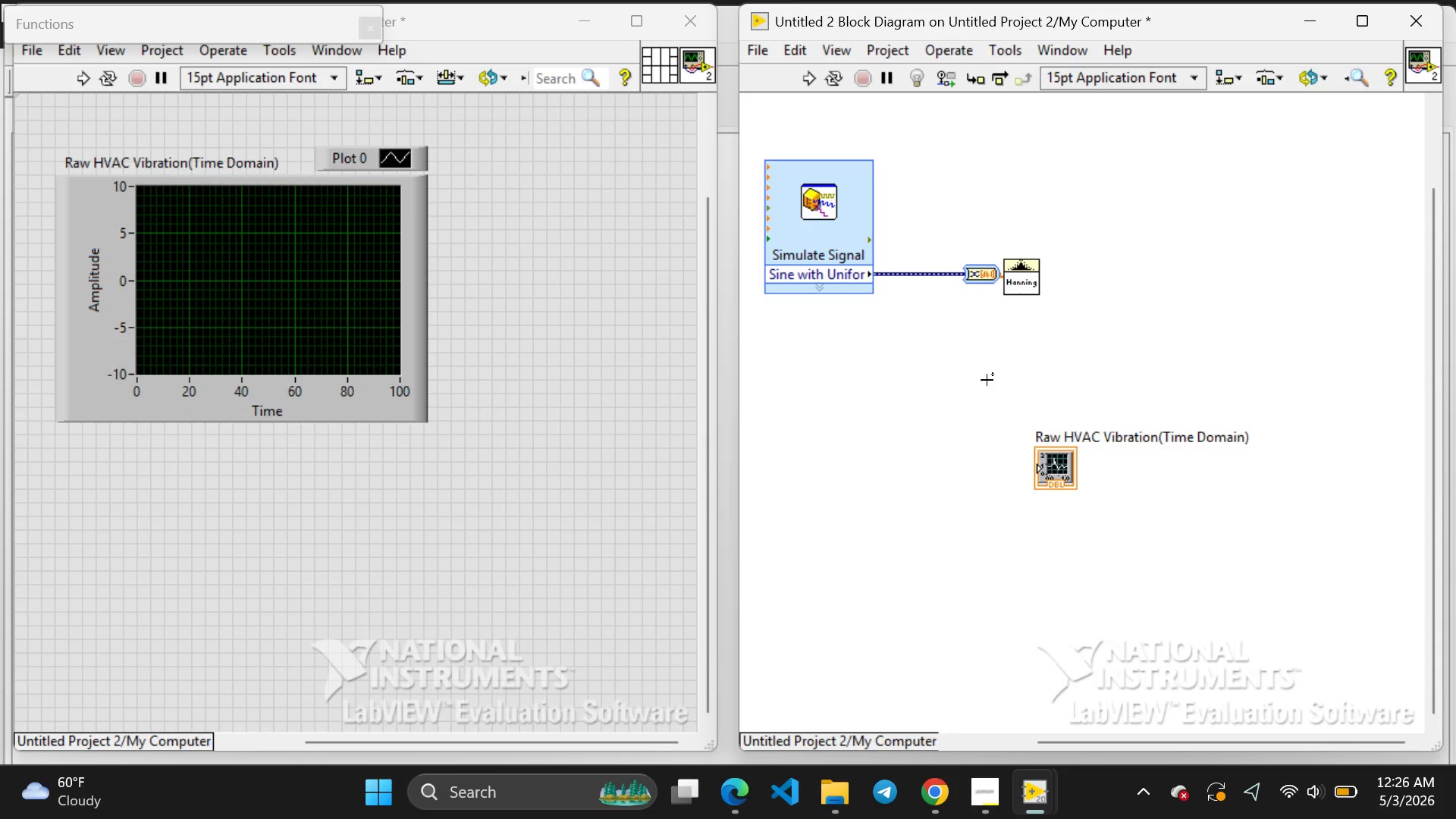 
mouse_move([1040, 296])
 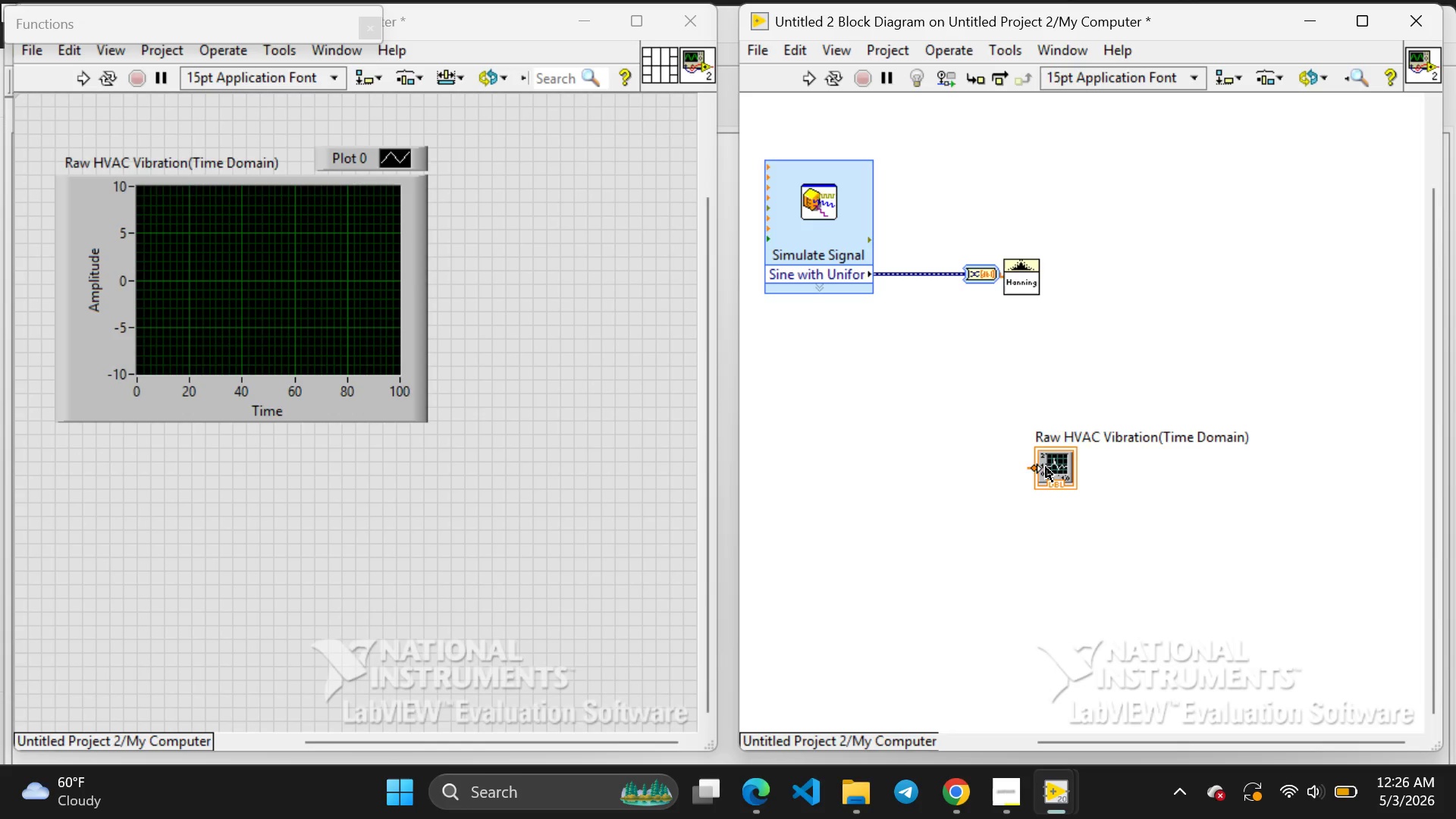 
wait(13.27)
 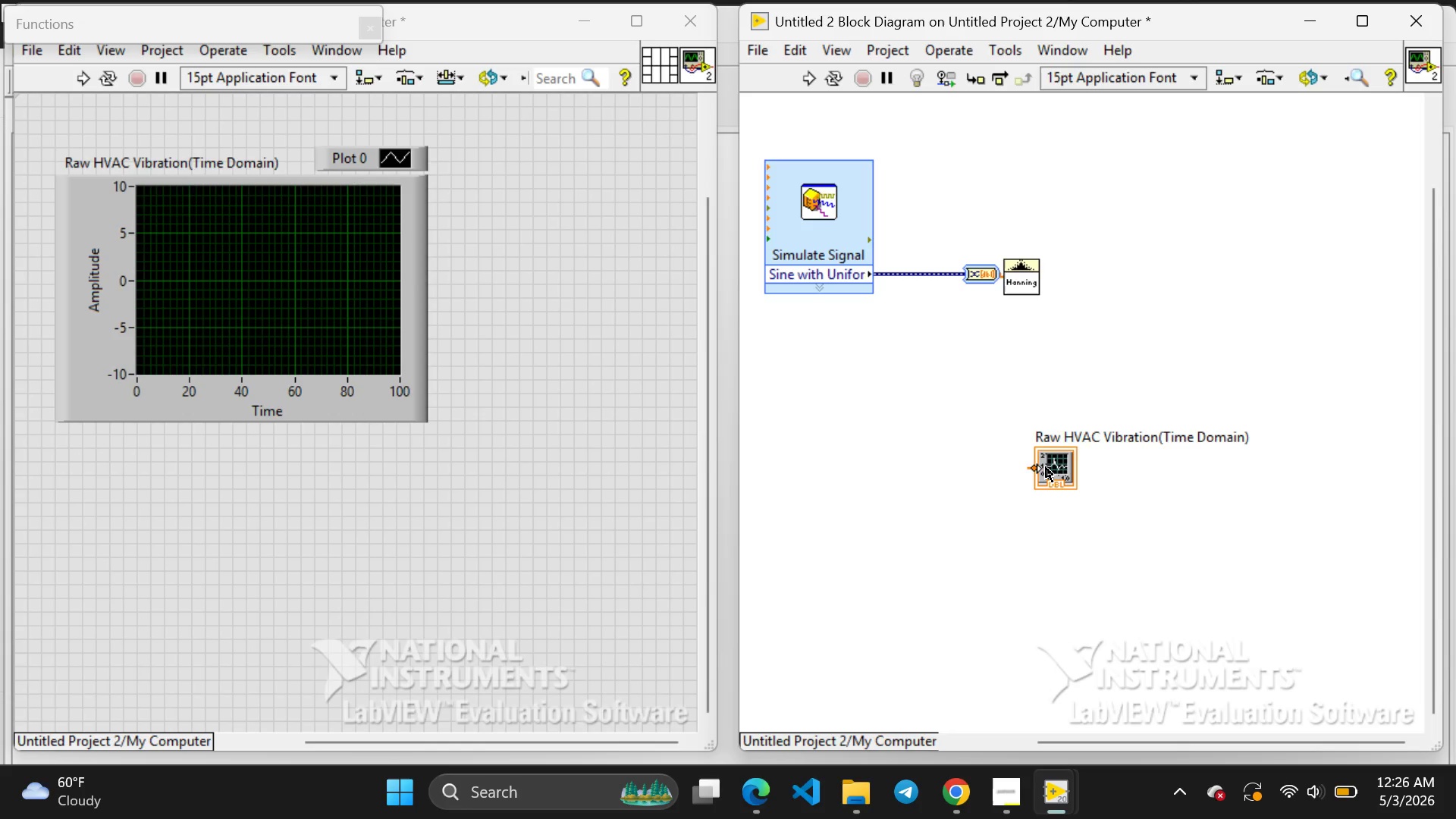 
left_click([1429, 682])
 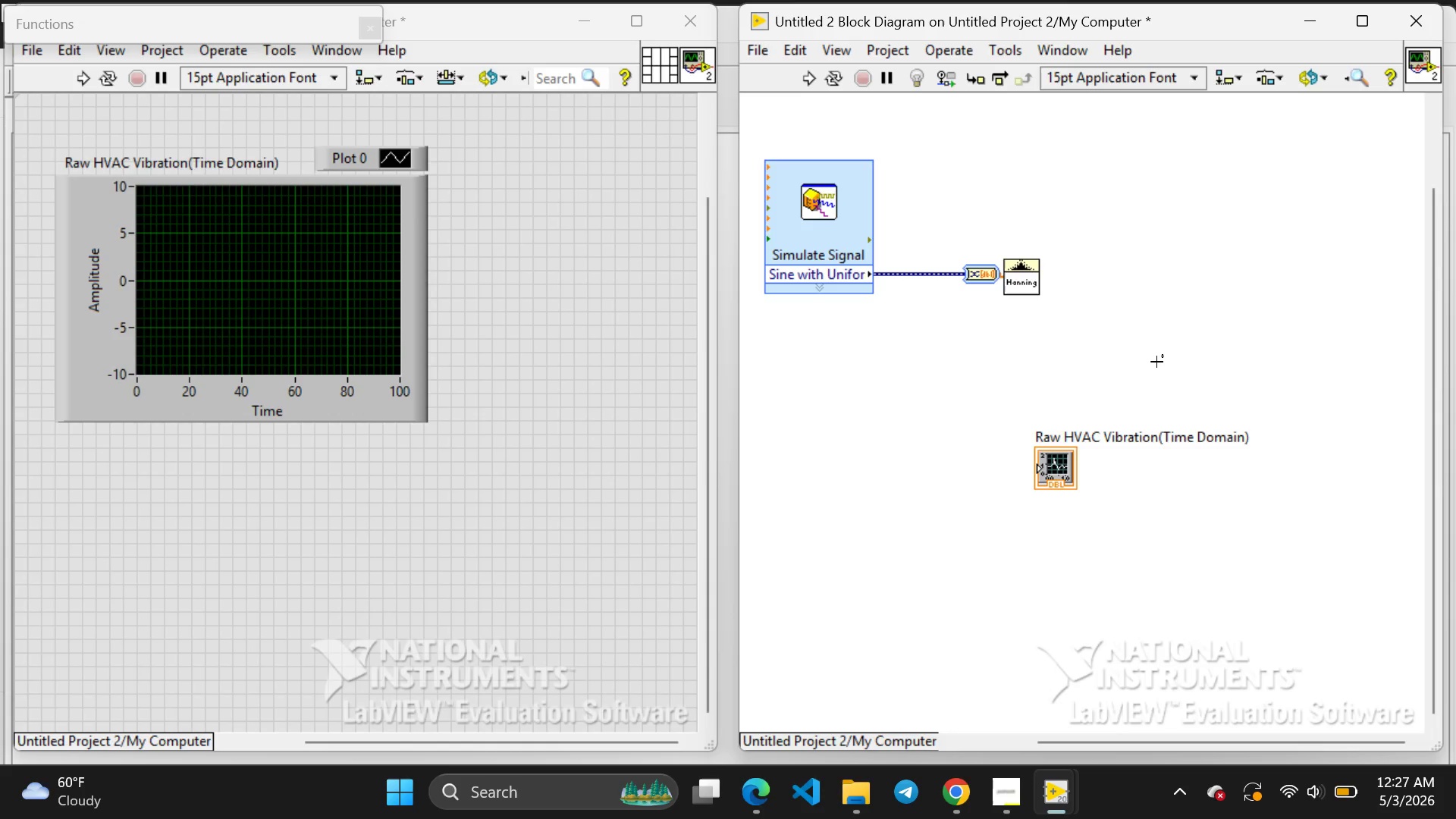 
wait(41.58)
 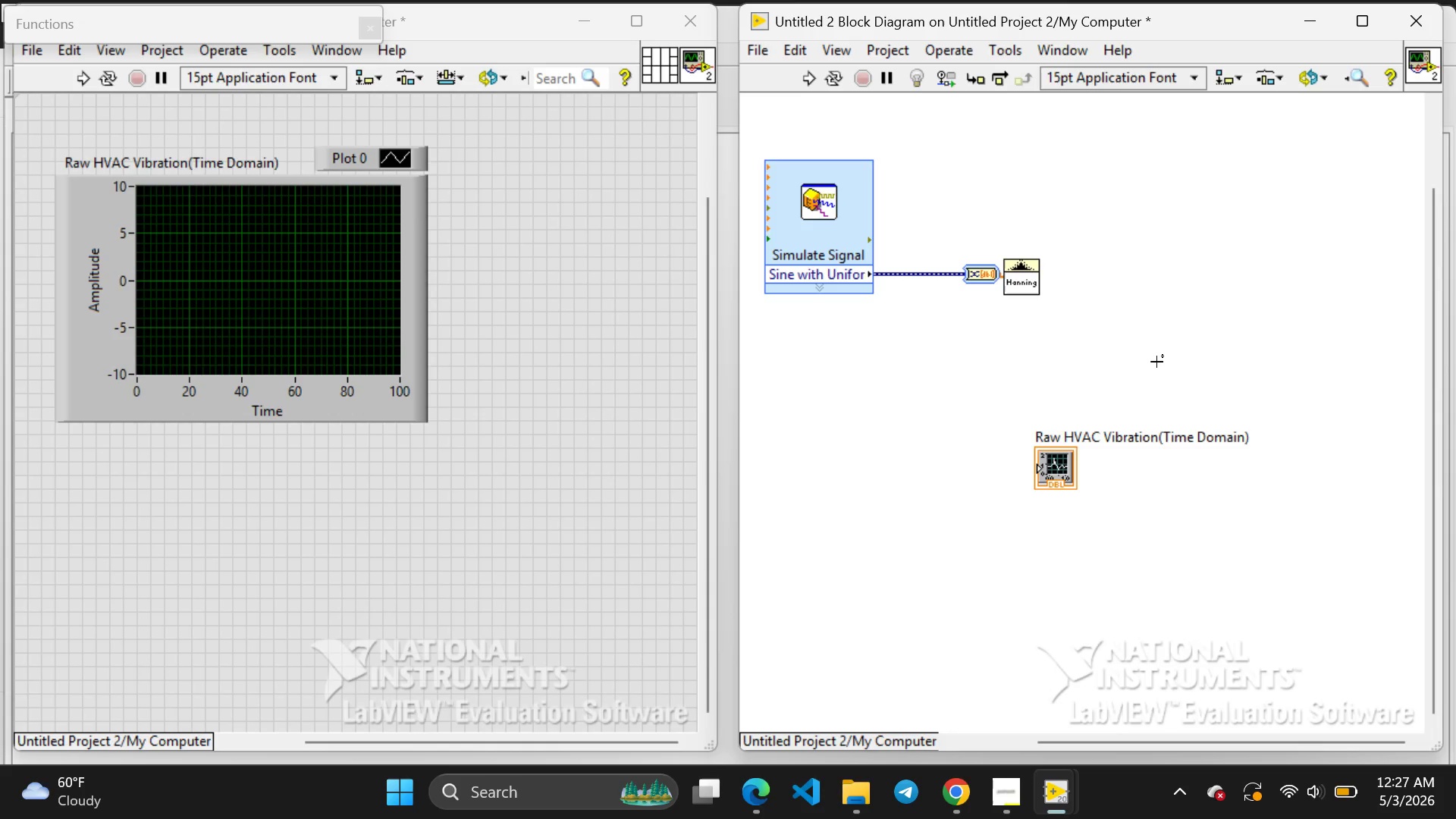 
right_click([1172, 331])
 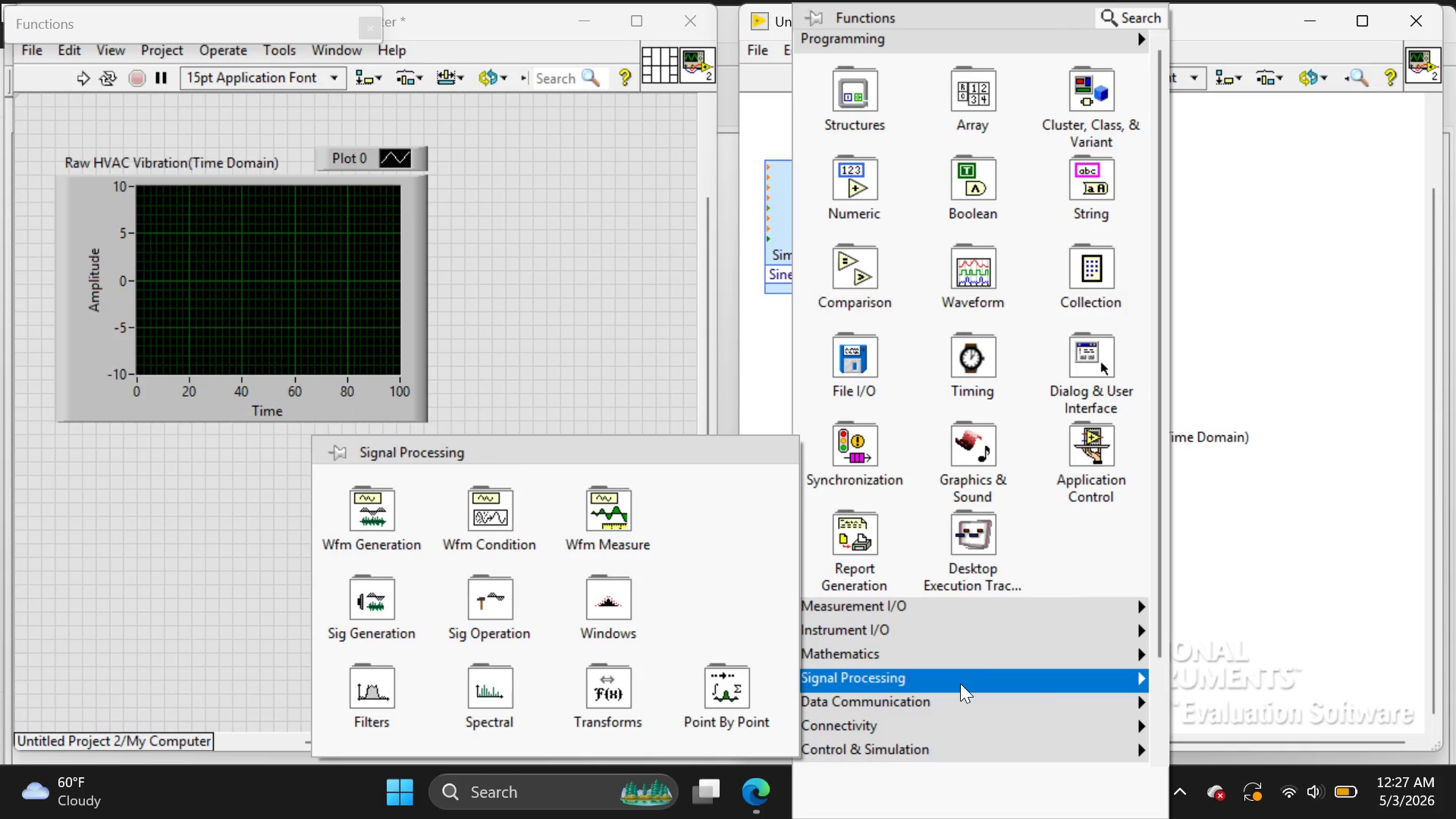 
wait(8.38)
 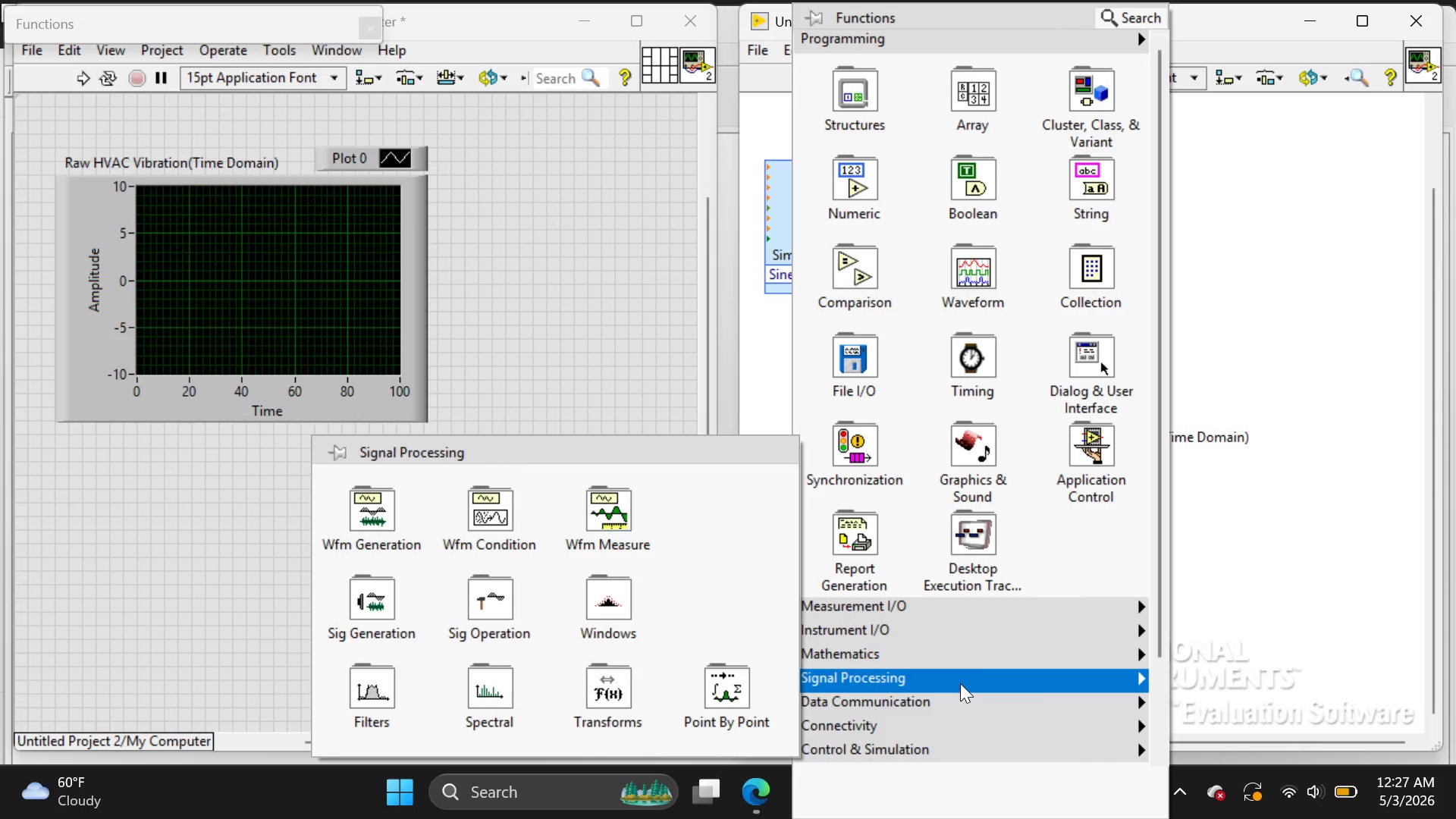 
left_click([960, 683])
 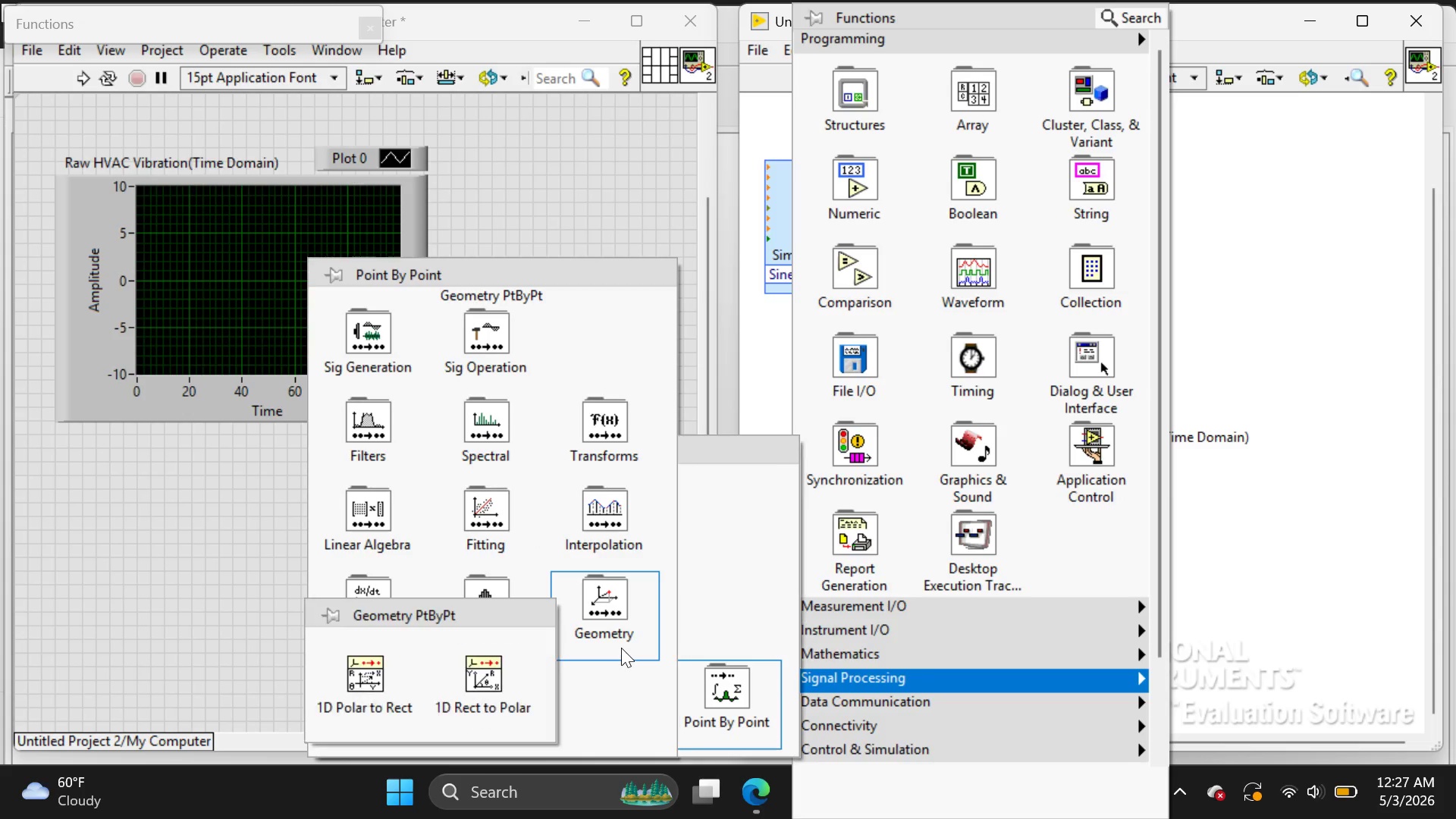 
mouse_move([686, 621])
 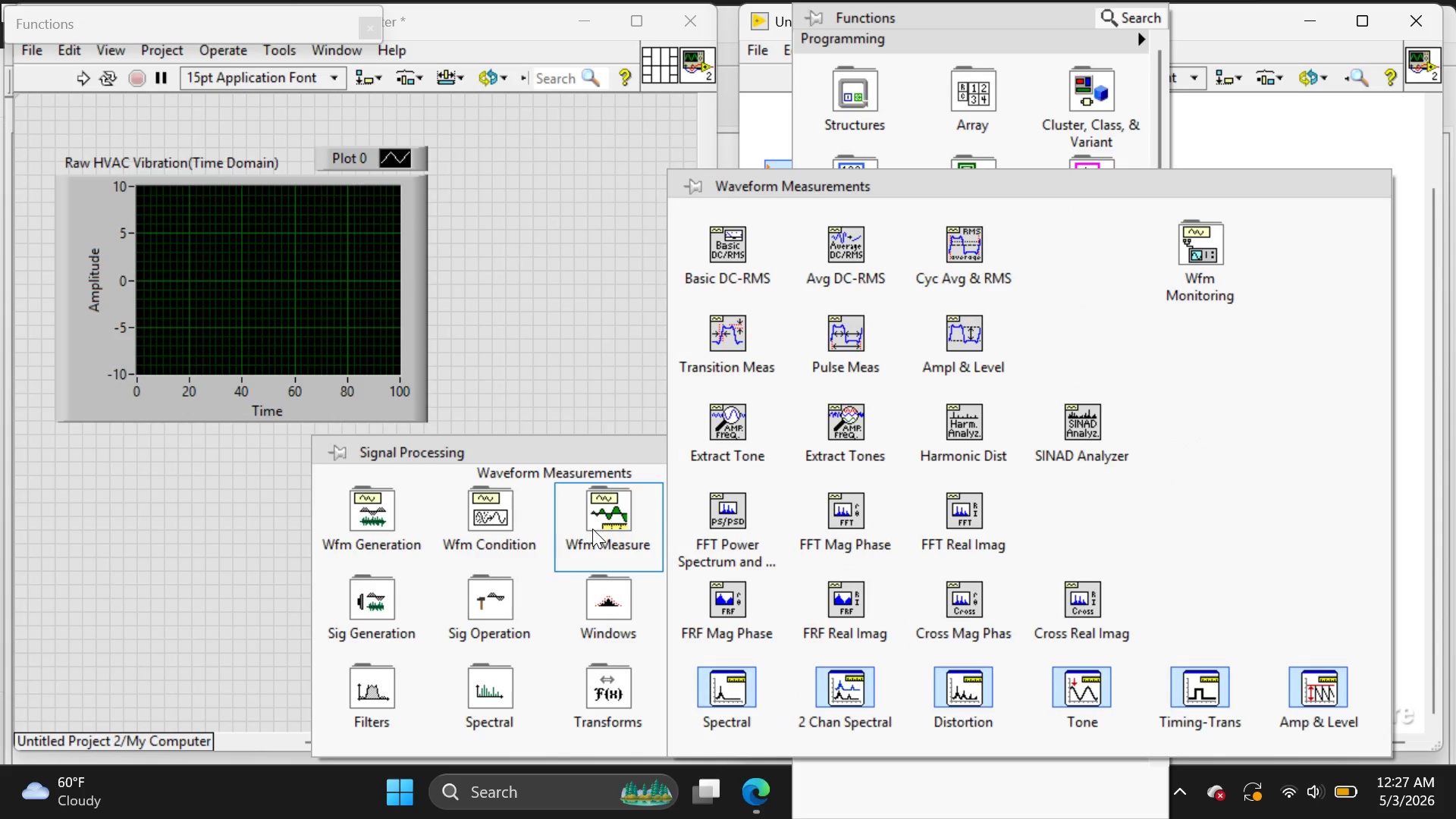 
left_click([592, 529])
 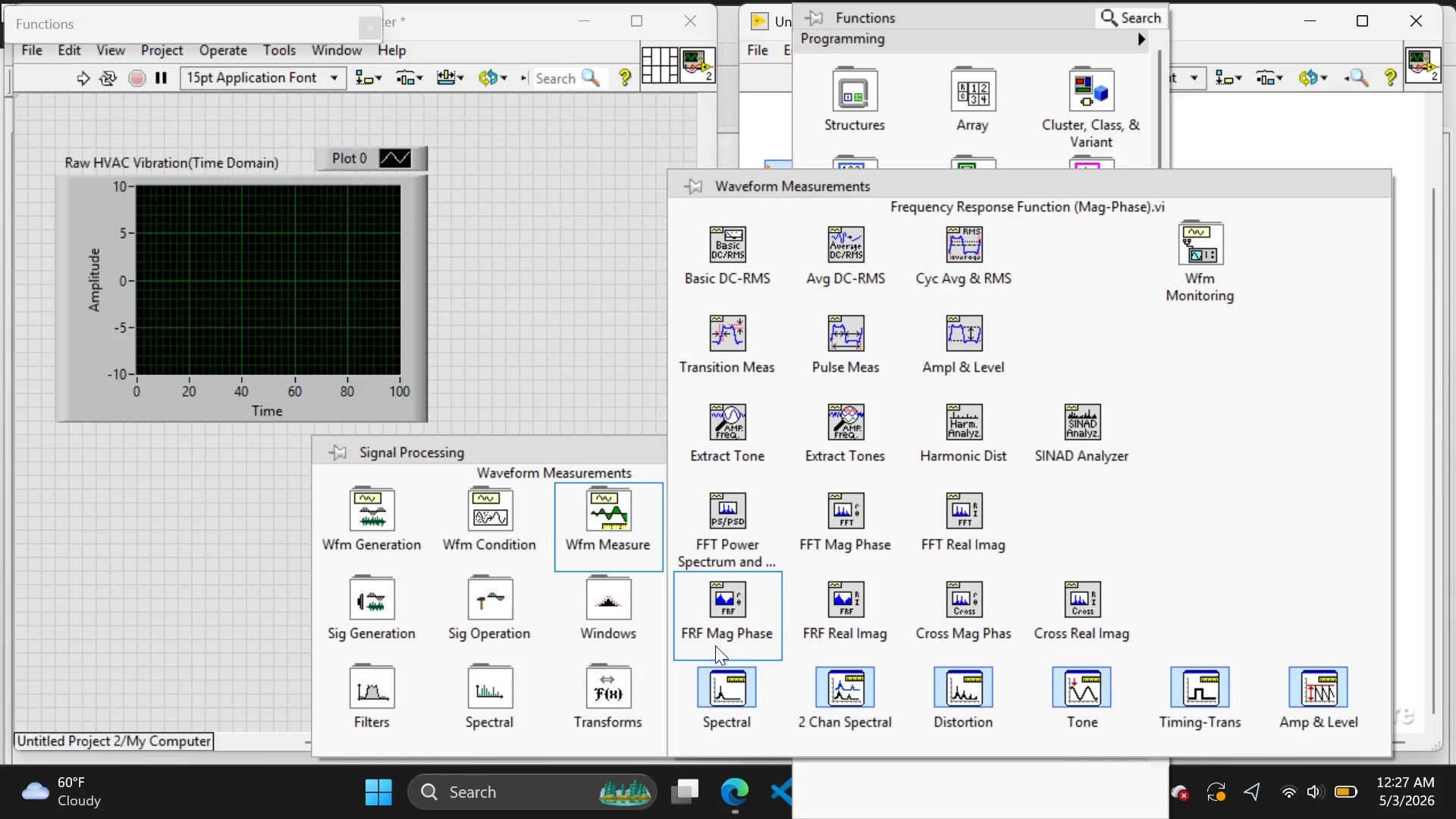 
left_click([728, 697])
 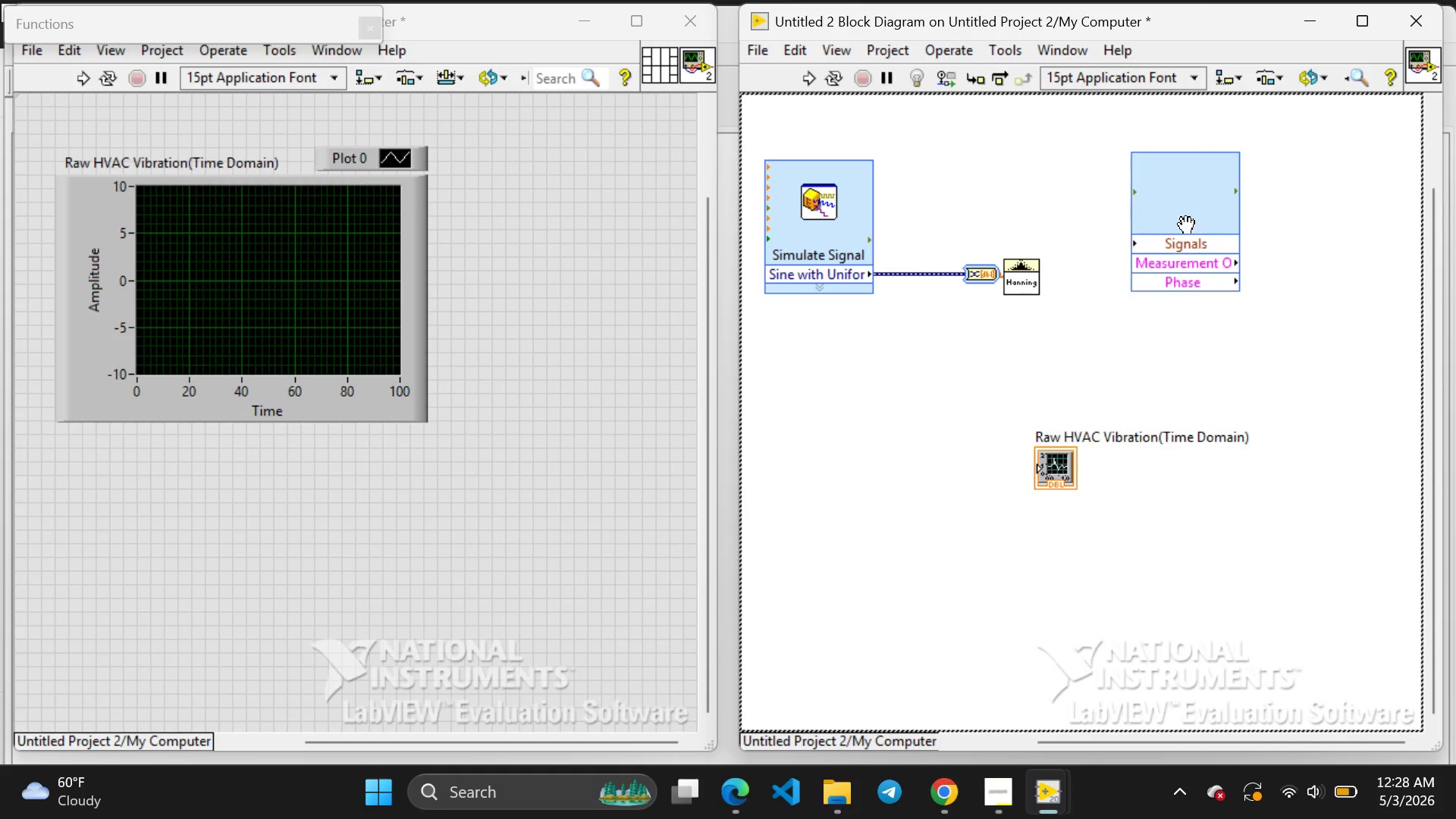 
left_click([1173, 234])
 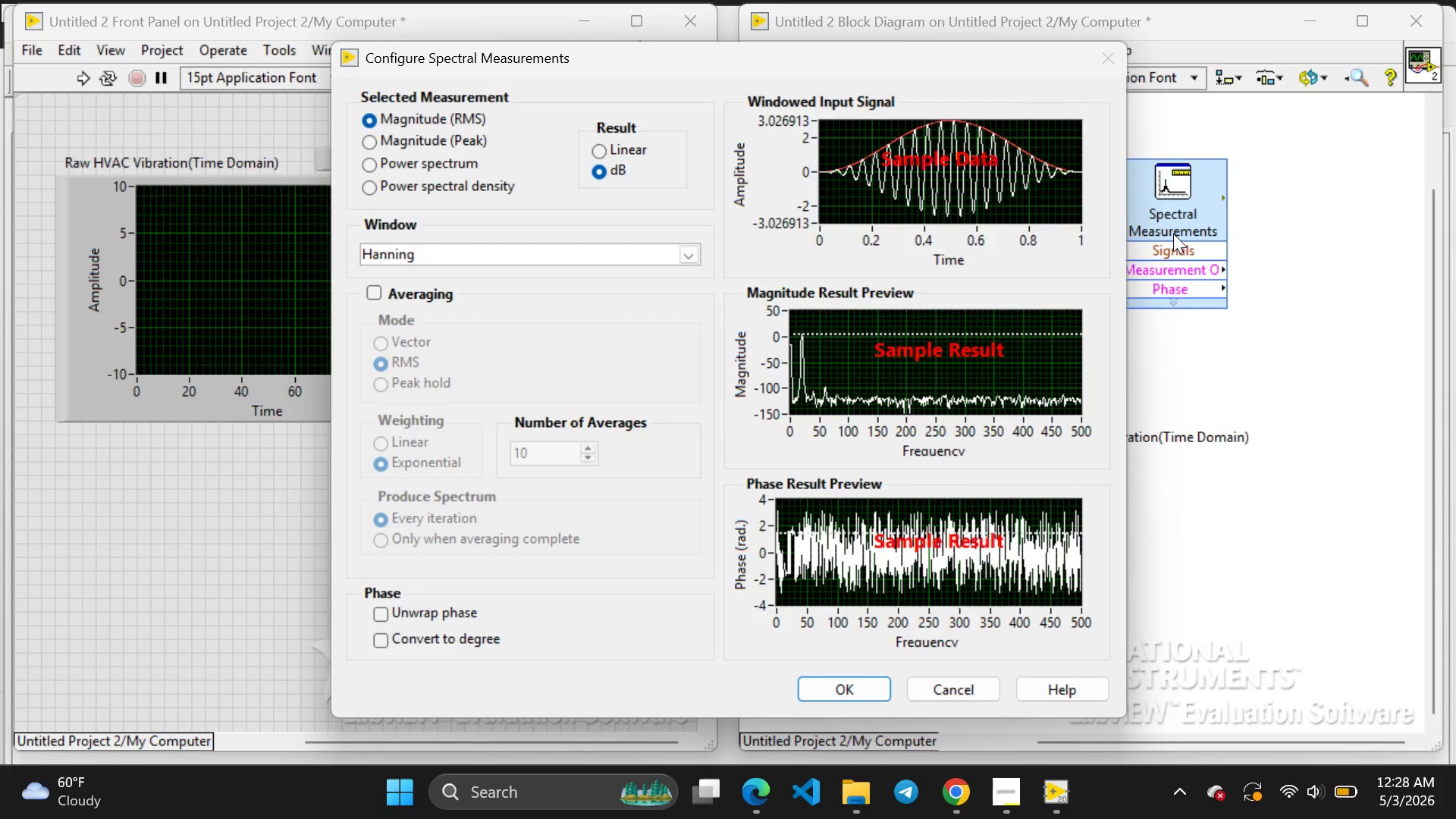 
wait(9.56)
 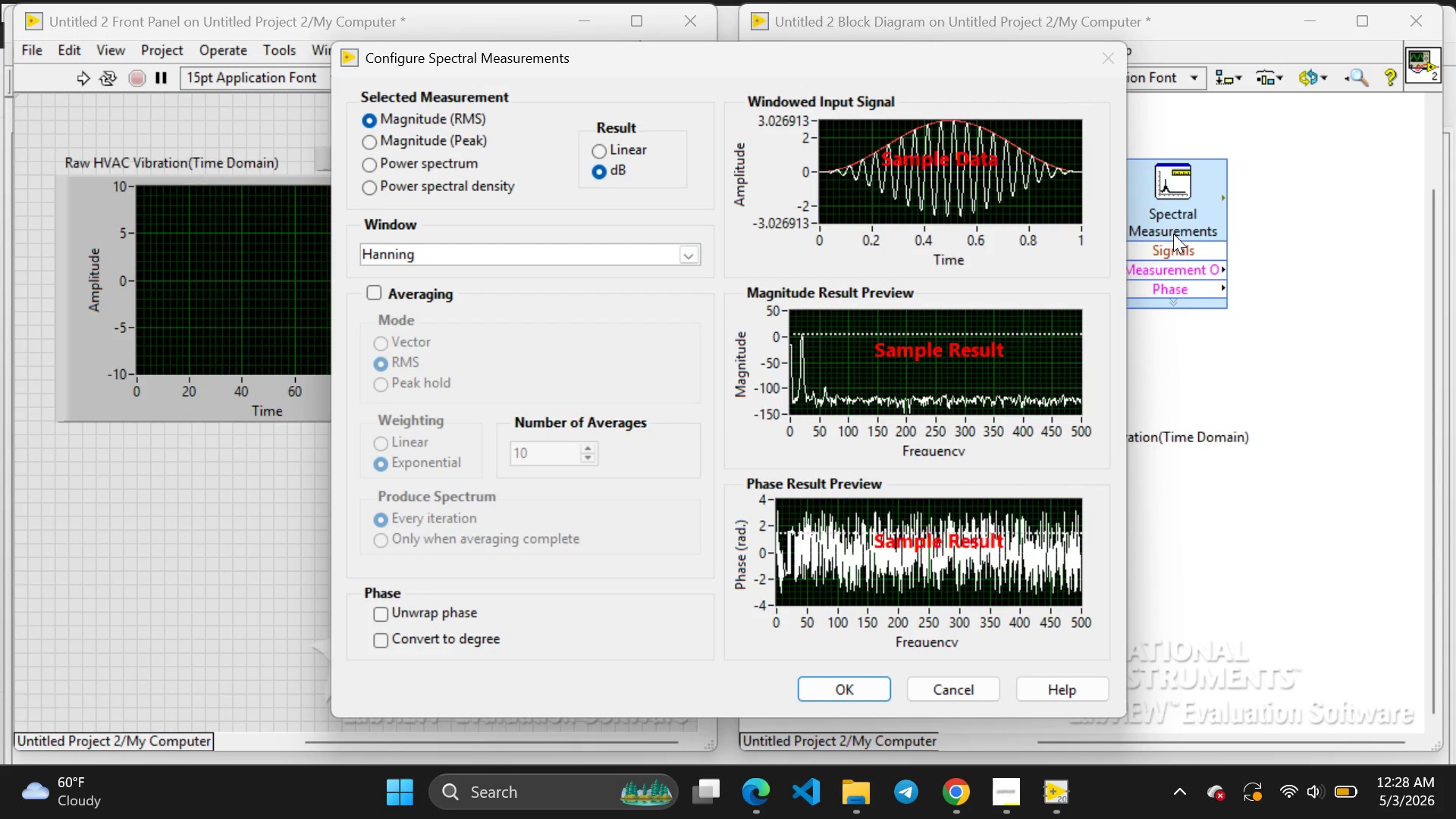 
left_click([600, 149])
 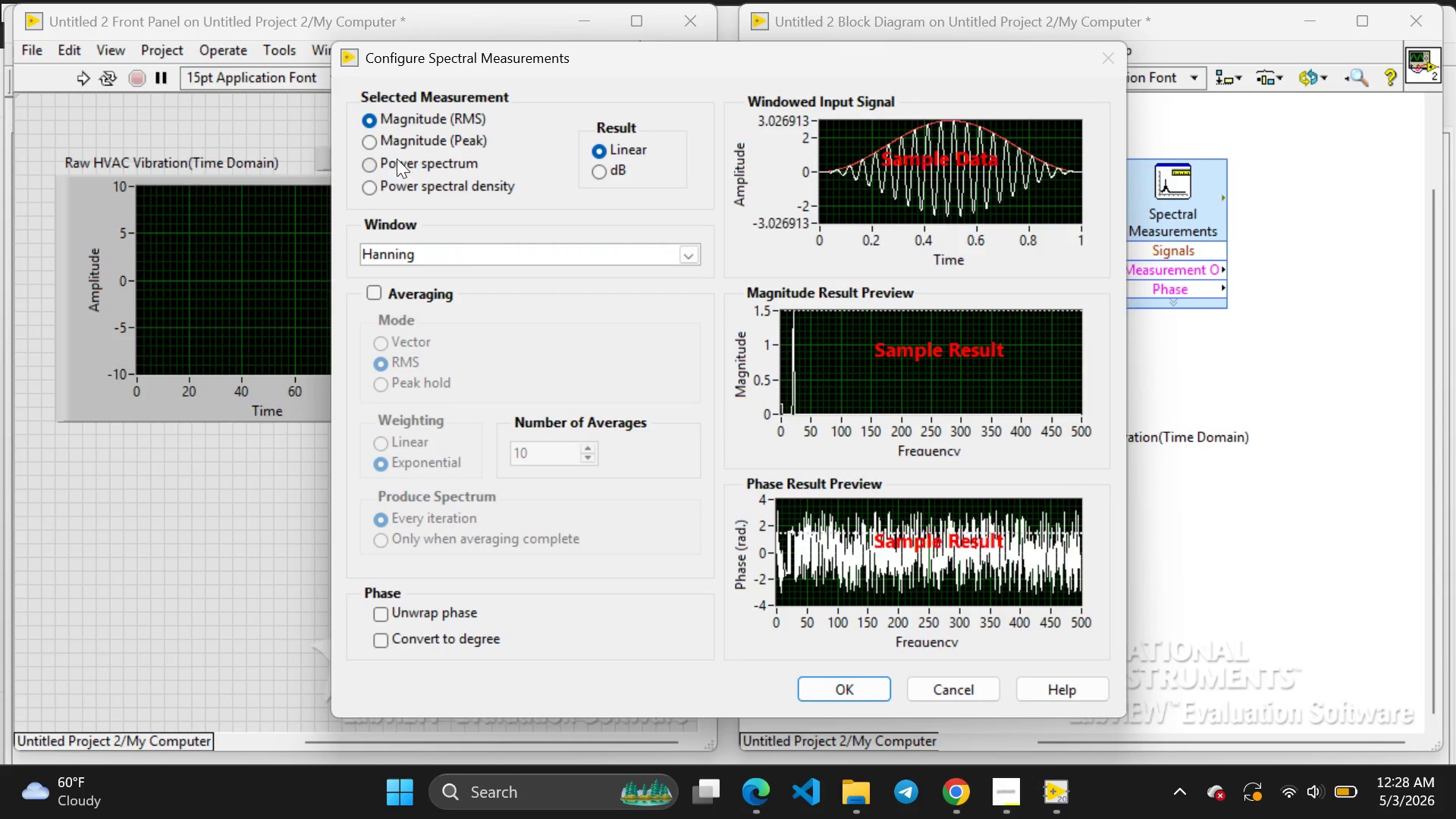 
left_click([368, 141])
 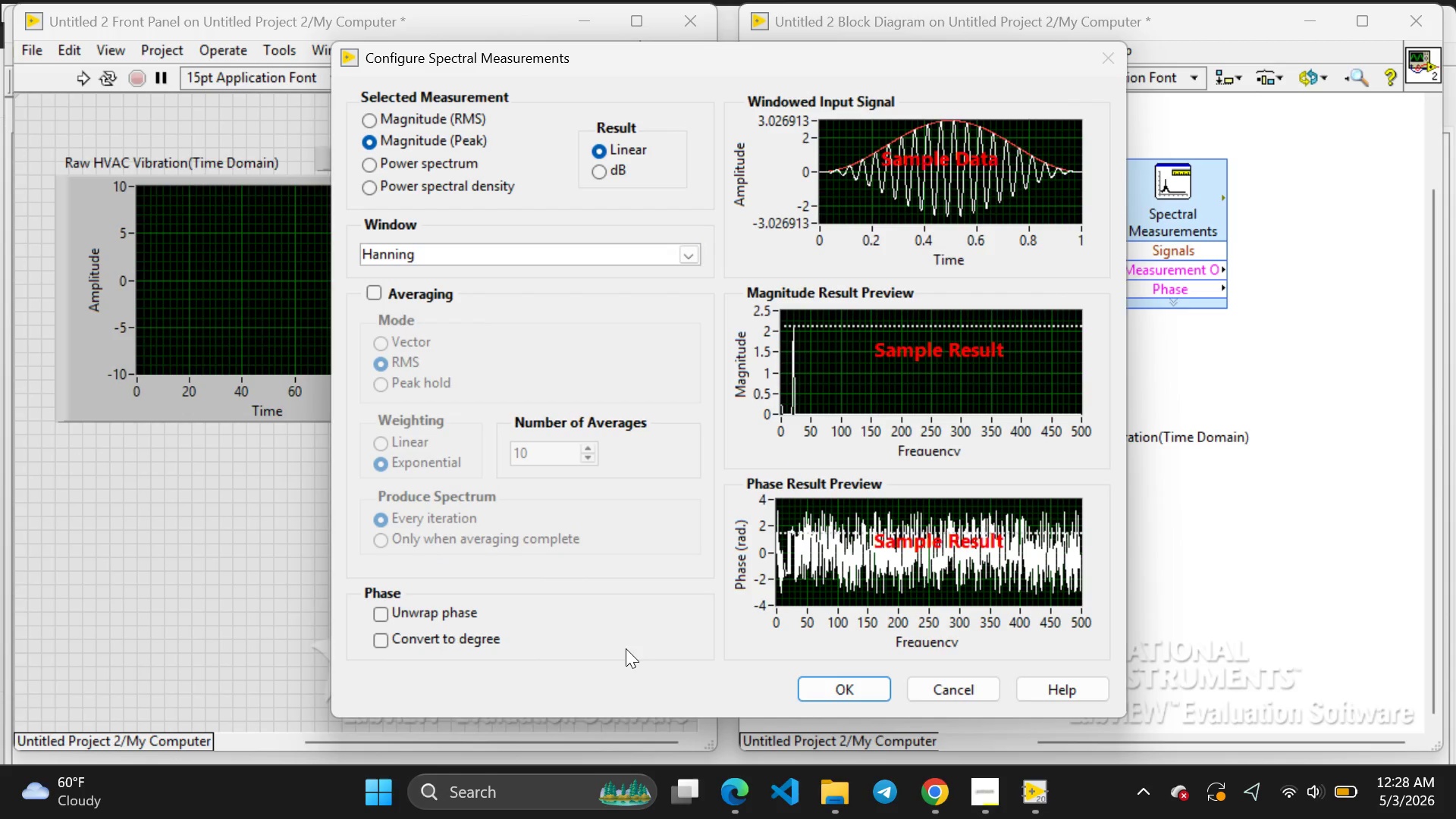 
wait(11.41)
 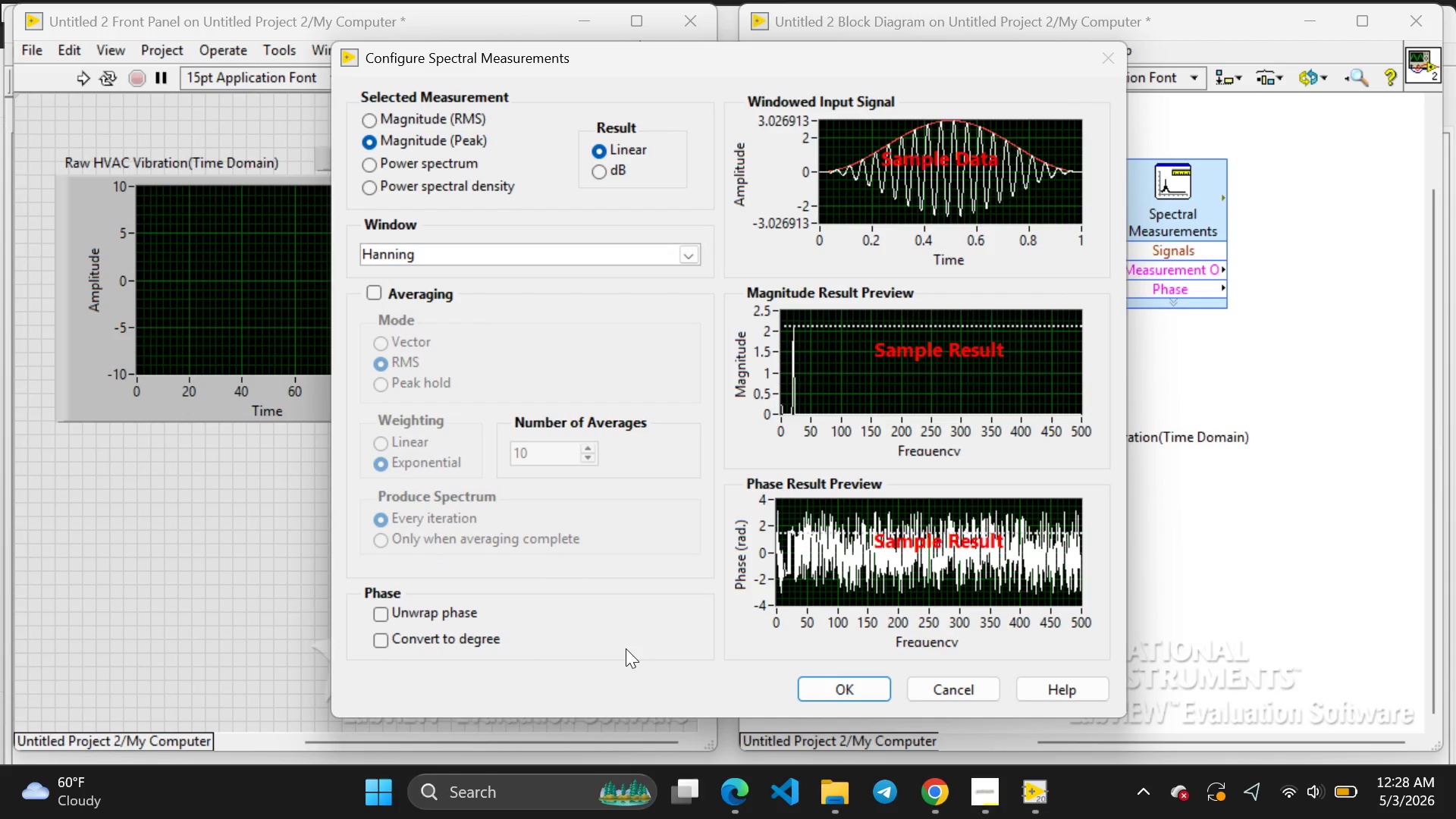 
left_click([845, 689])
 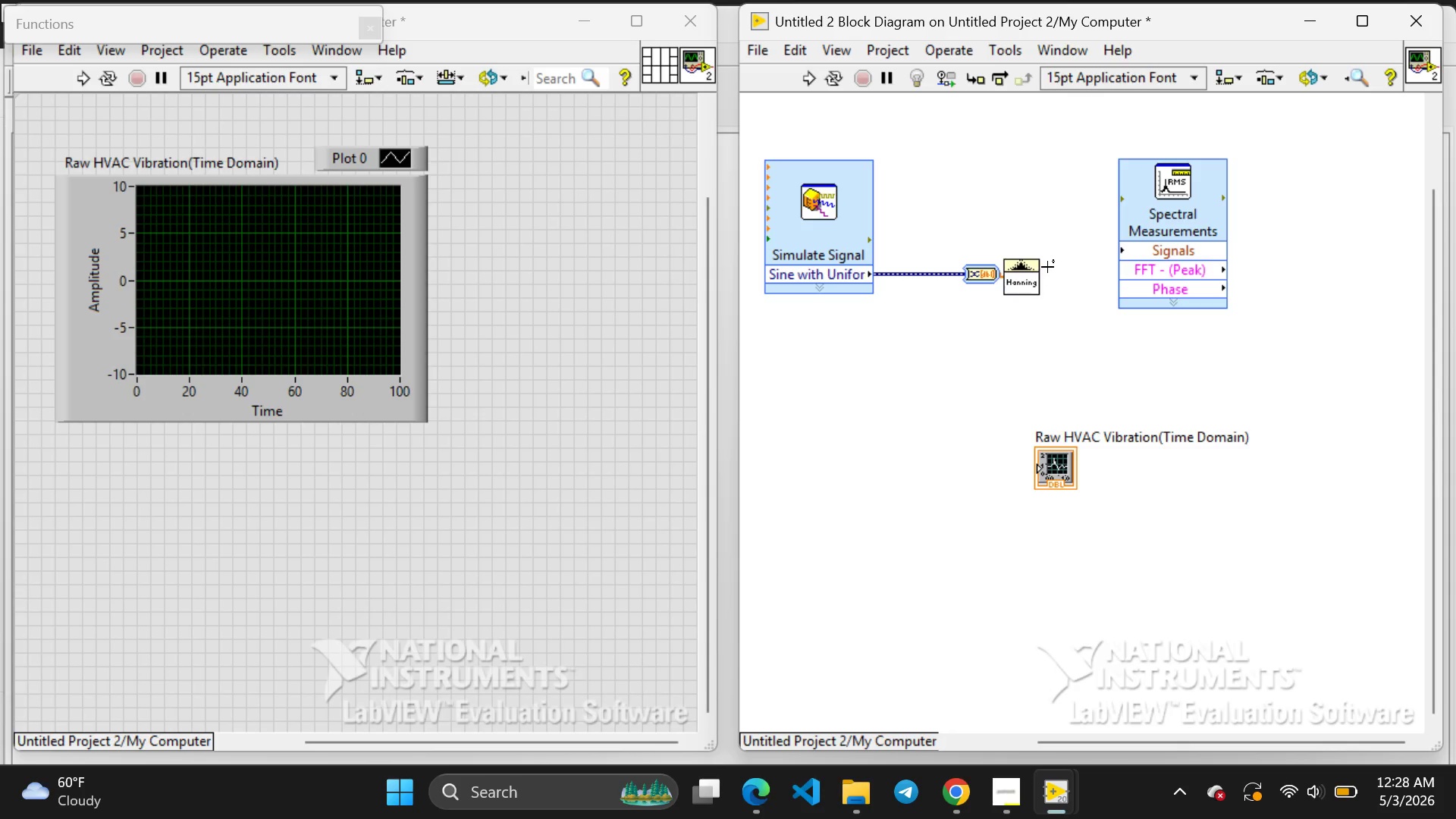 
wait(16.91)
 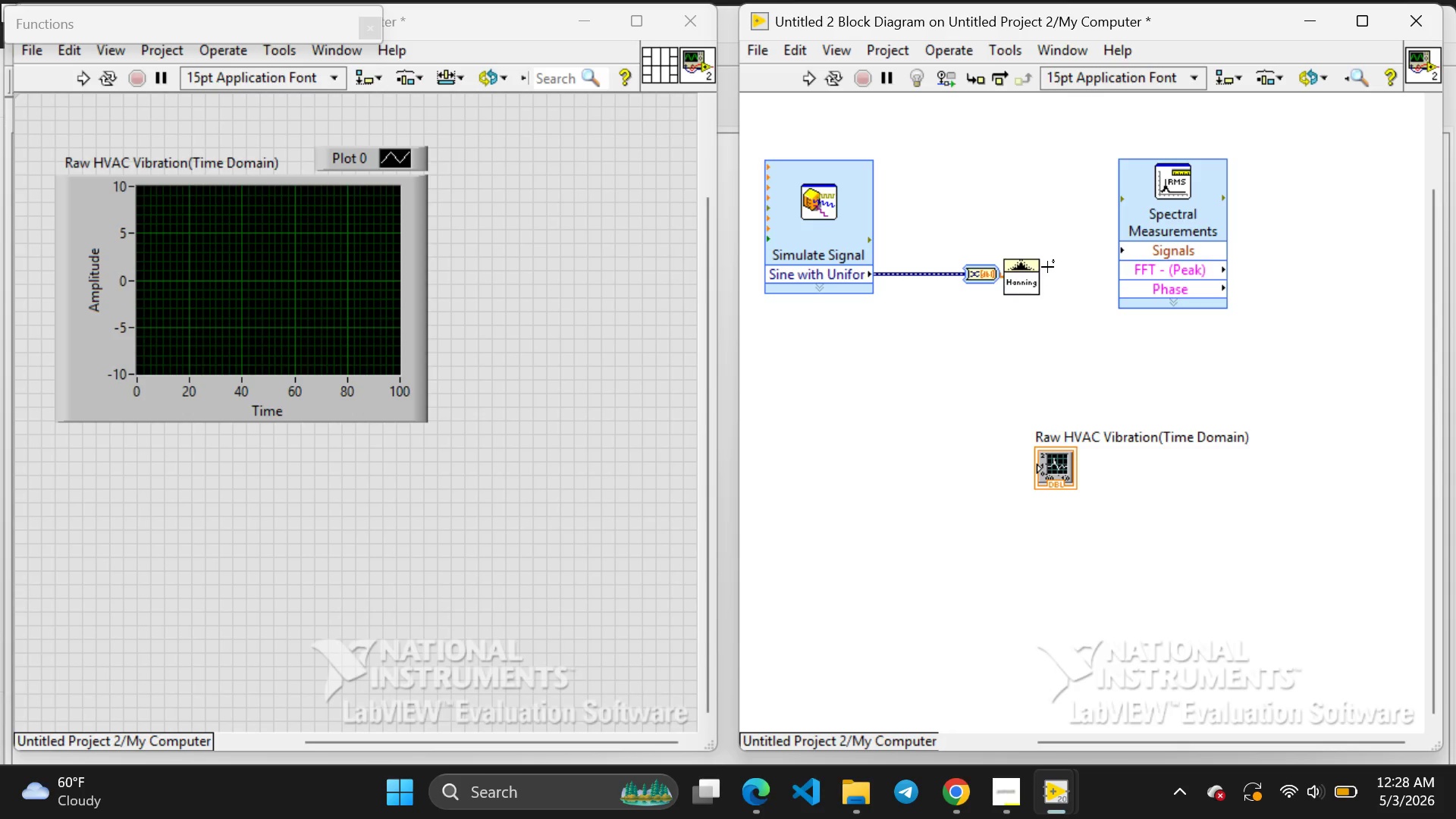 
left_click_drag(start_coordinate=[1043, 268], to_coordinate=[1118, 275])
 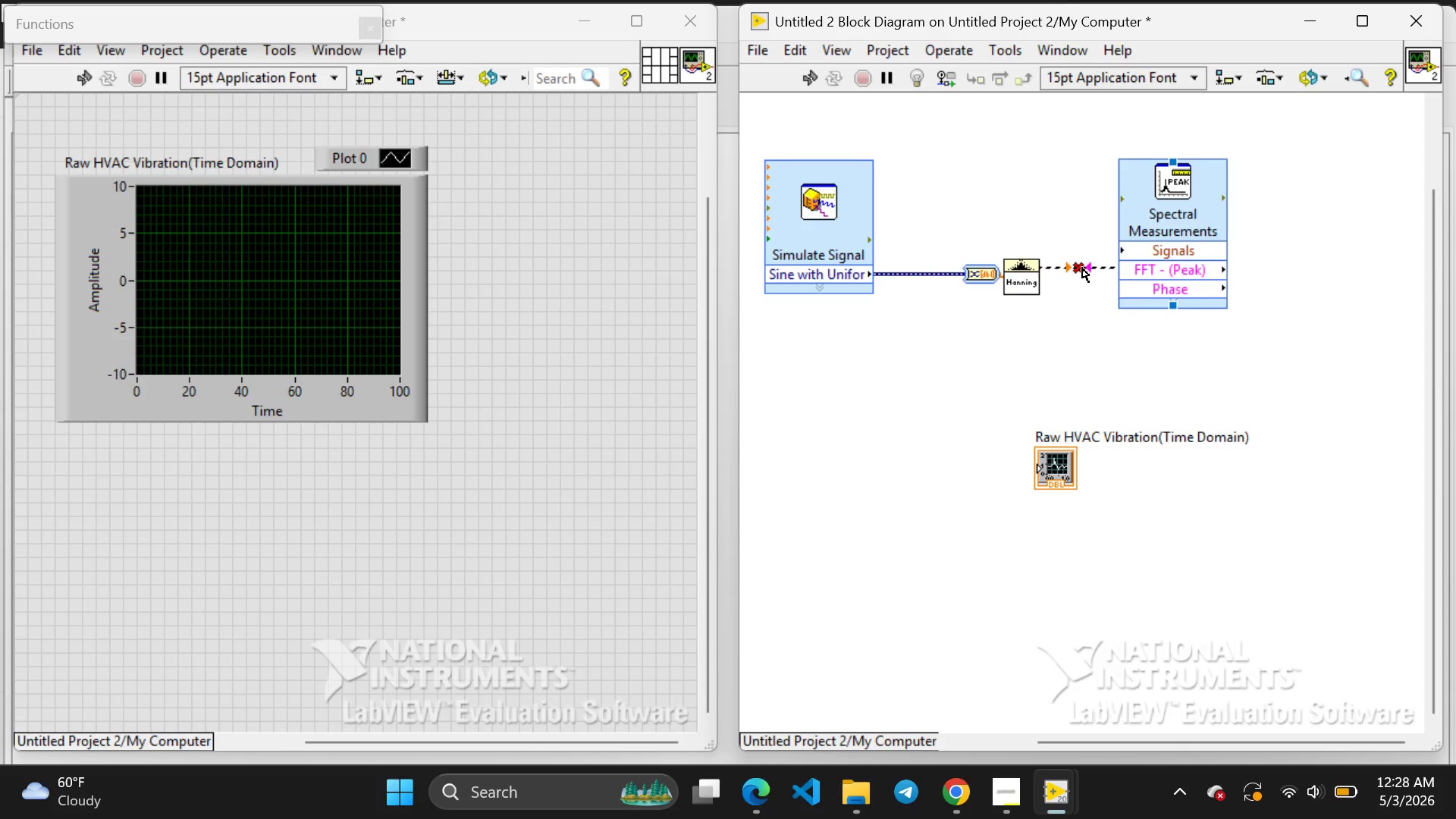 
left_click([1082, 267])
 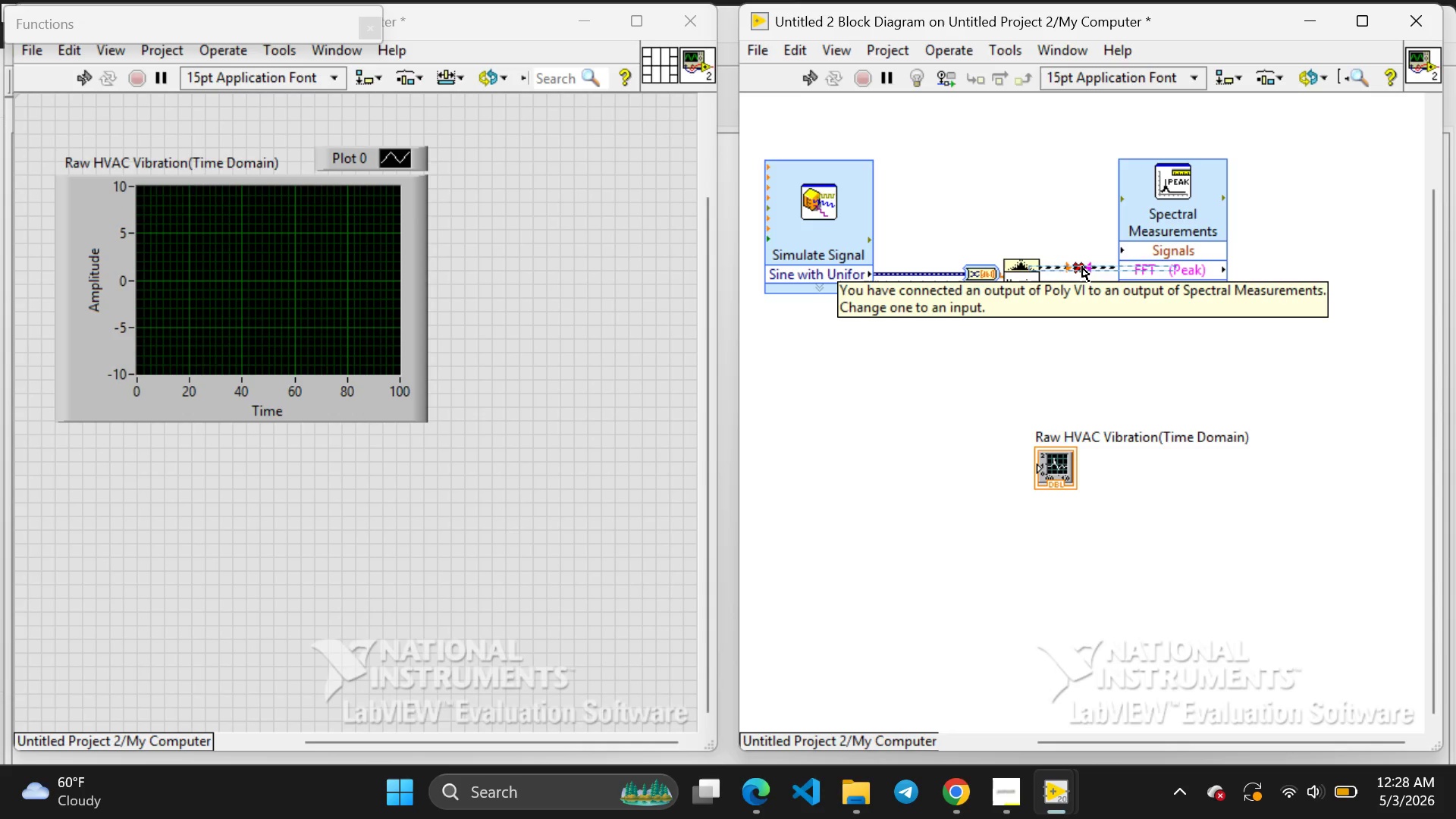 
key(Backspace)
 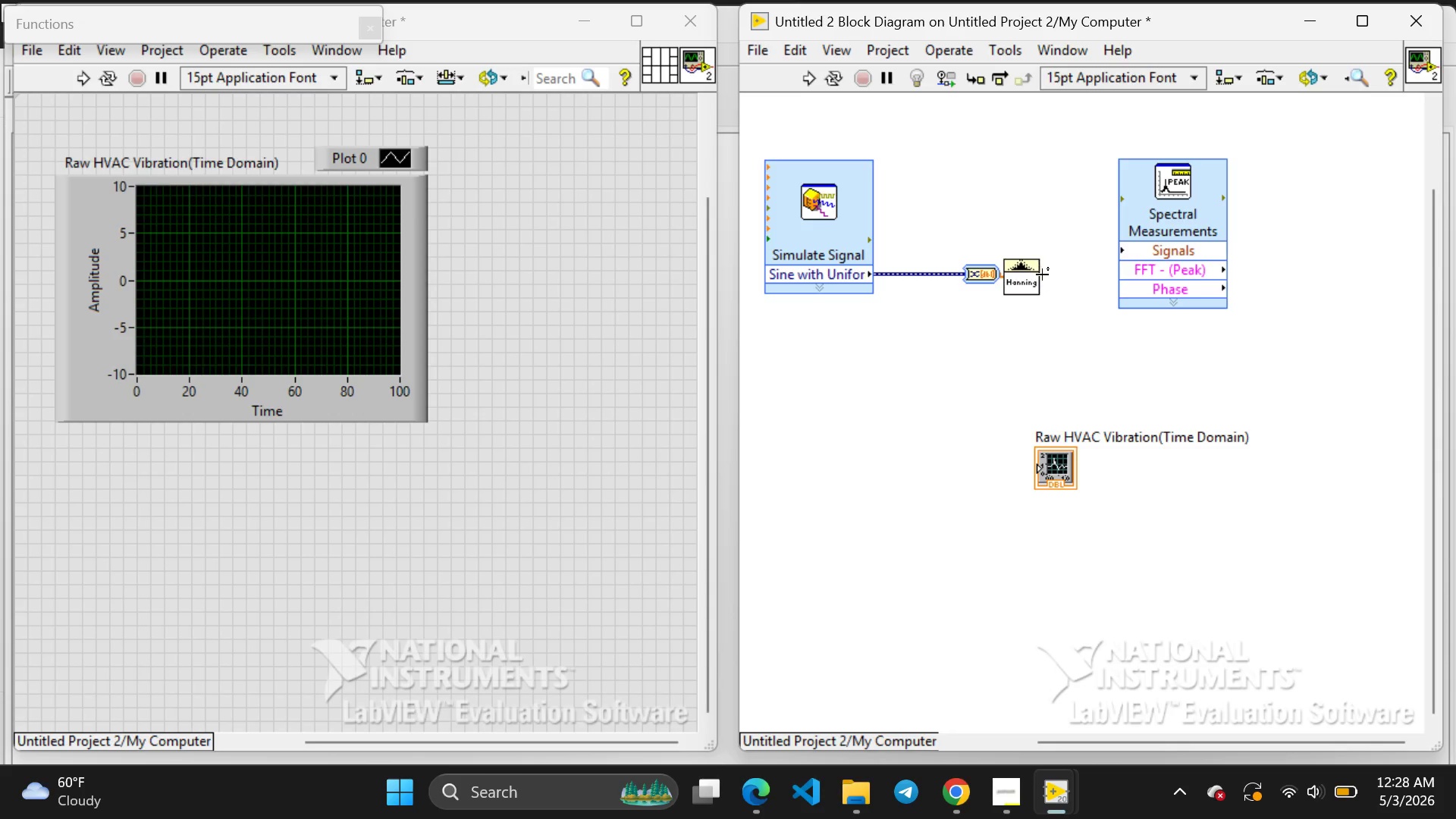 
left_click_drag(start_coordinate=[1043, 269], to_coordinate=[1094, 252])
 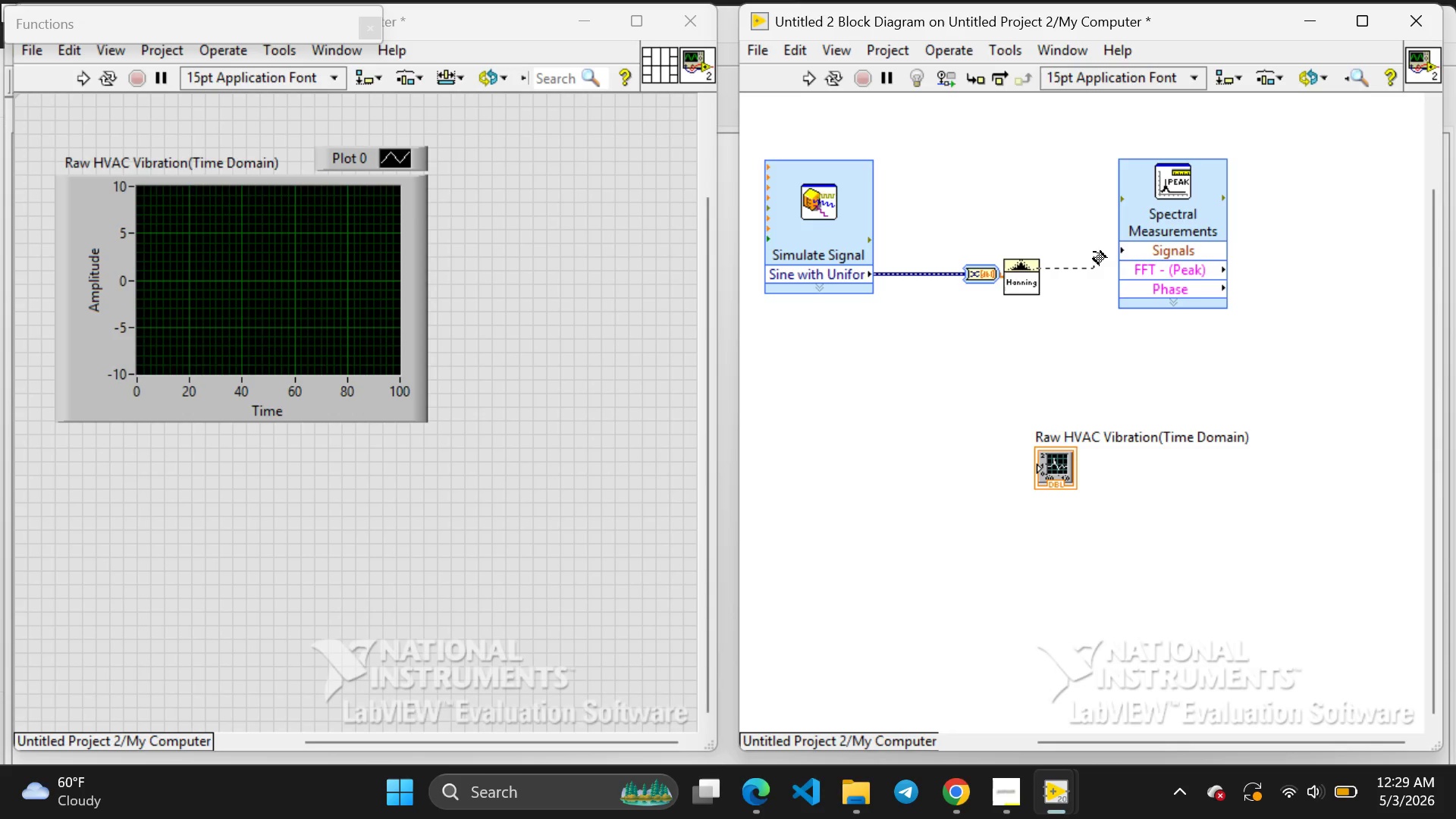 
left_click_drag(start_coordinate=[1094, 252], to_coordinate=[1118, 251])
 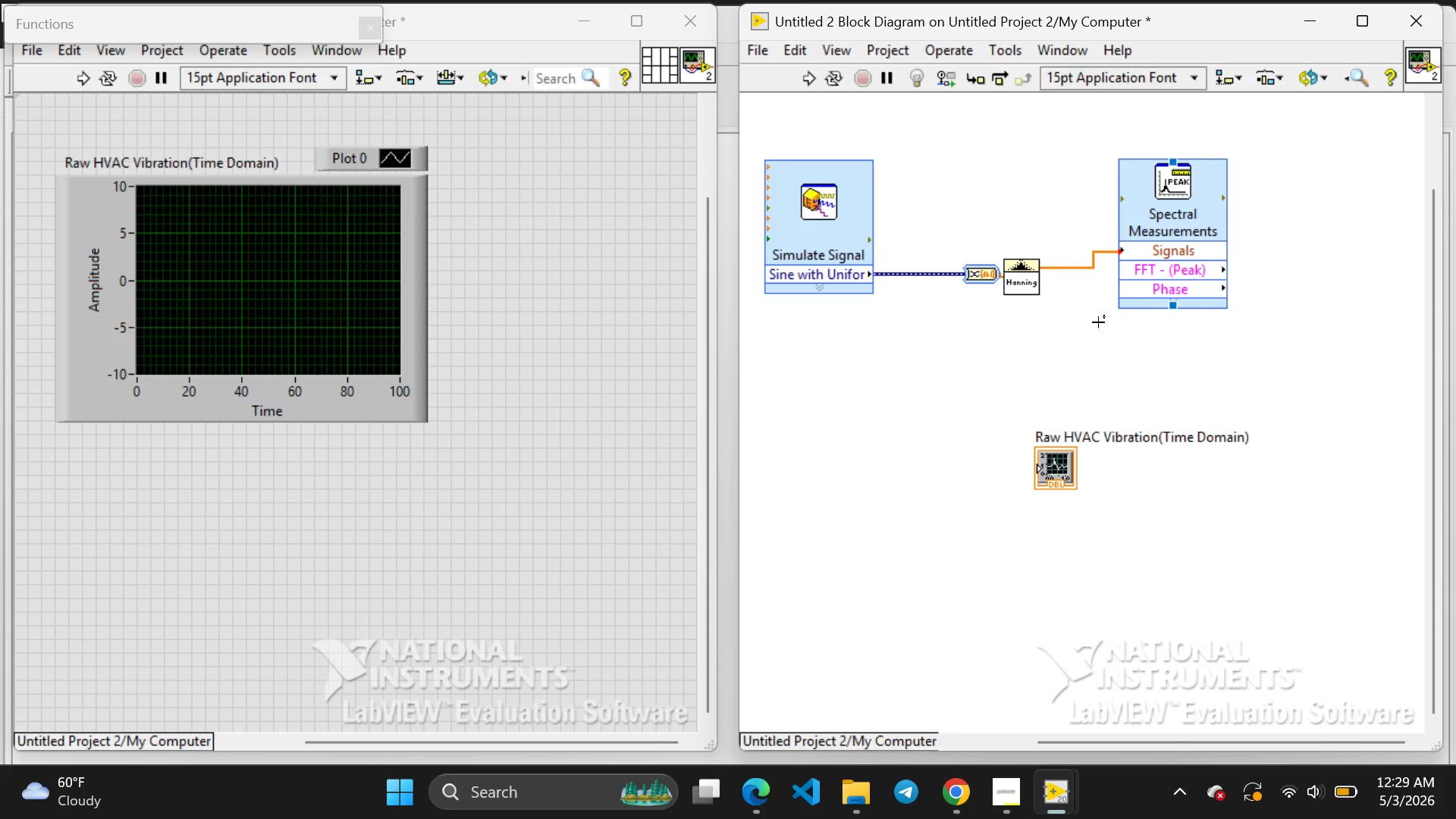 
left_click([1097, 323])
 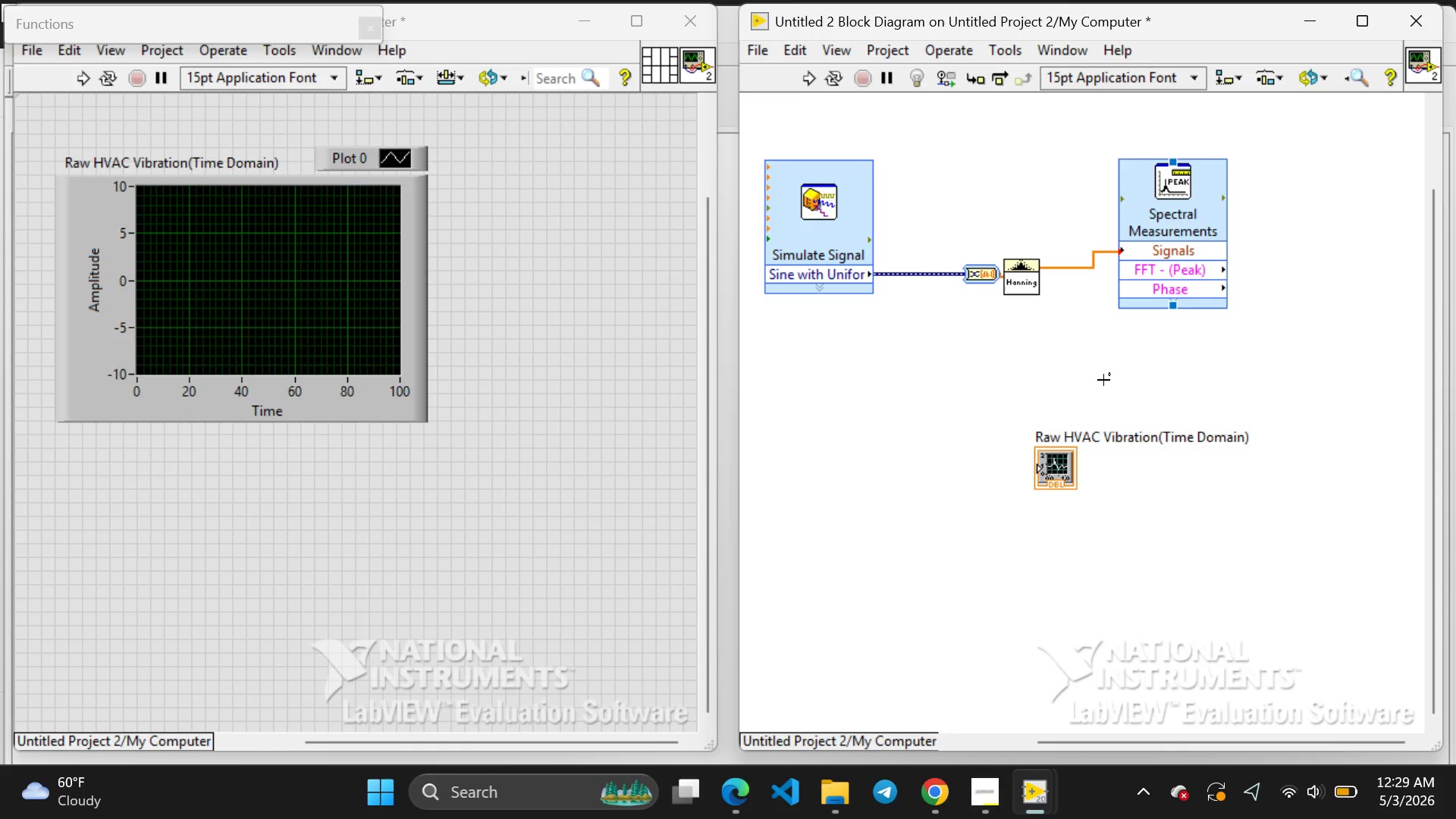 
wait(37.12)
 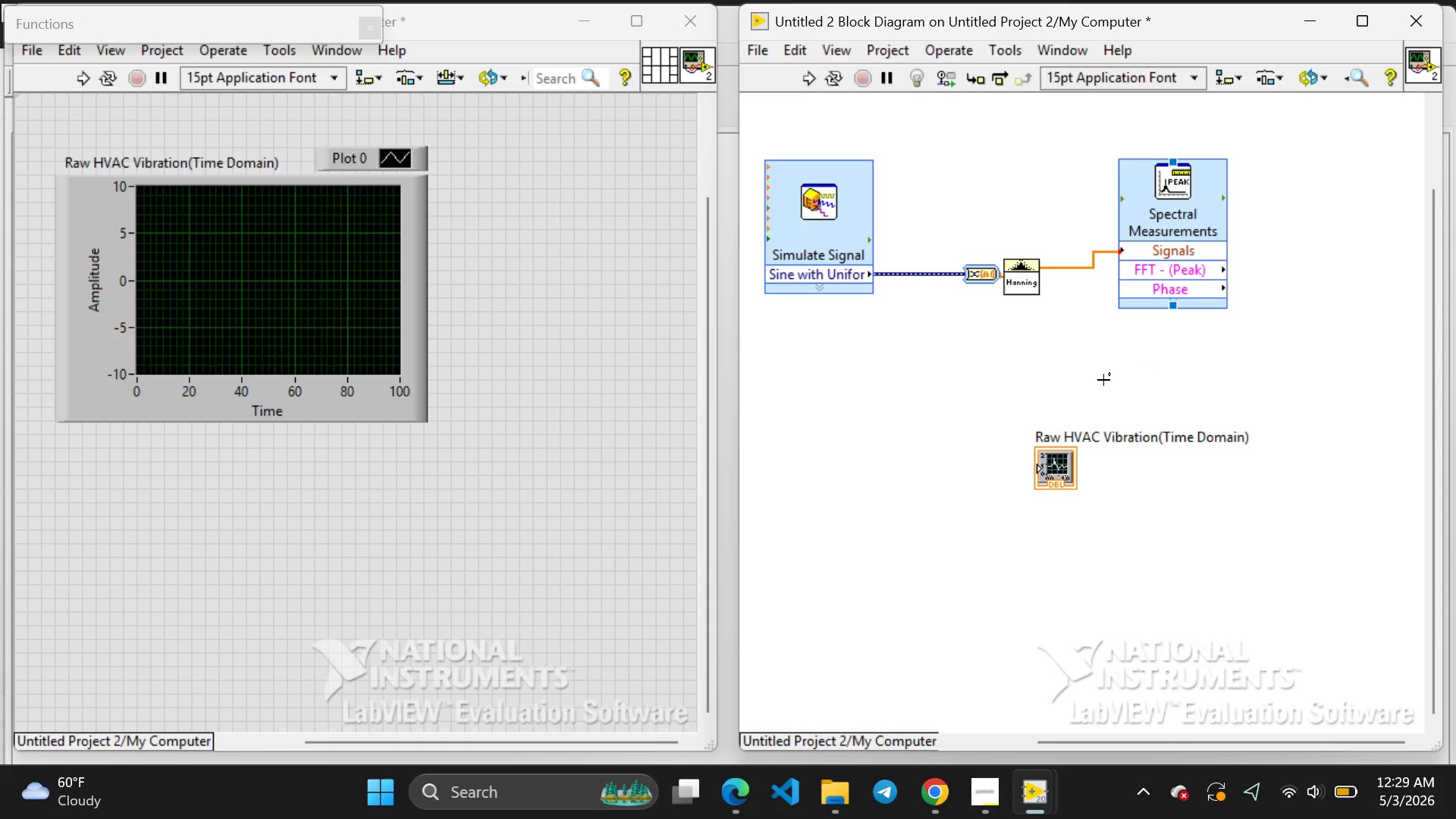 
right_click([940, 427])
 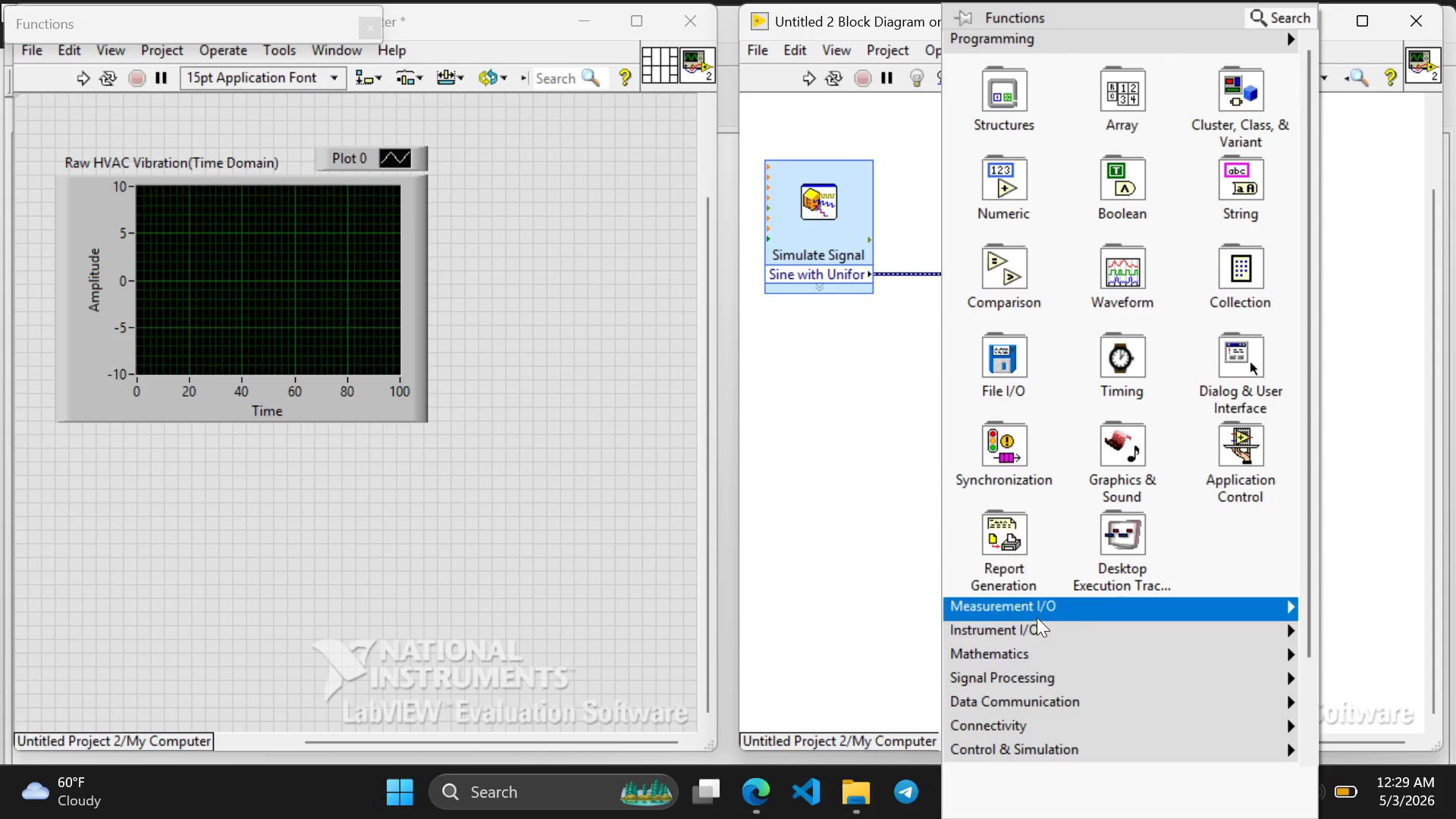 
mouse_move([1024, 676])
 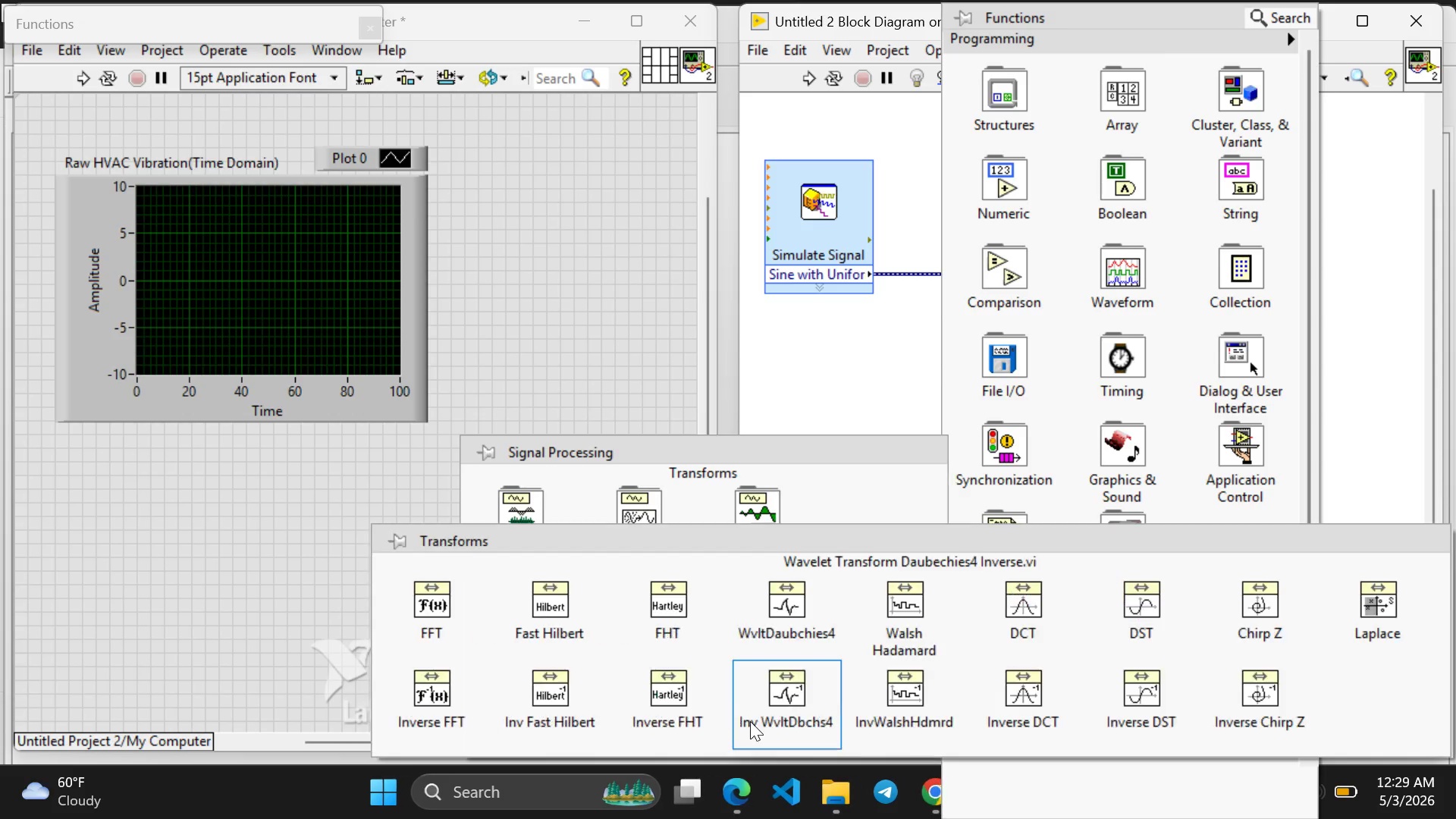 
left_click([750, 721])
 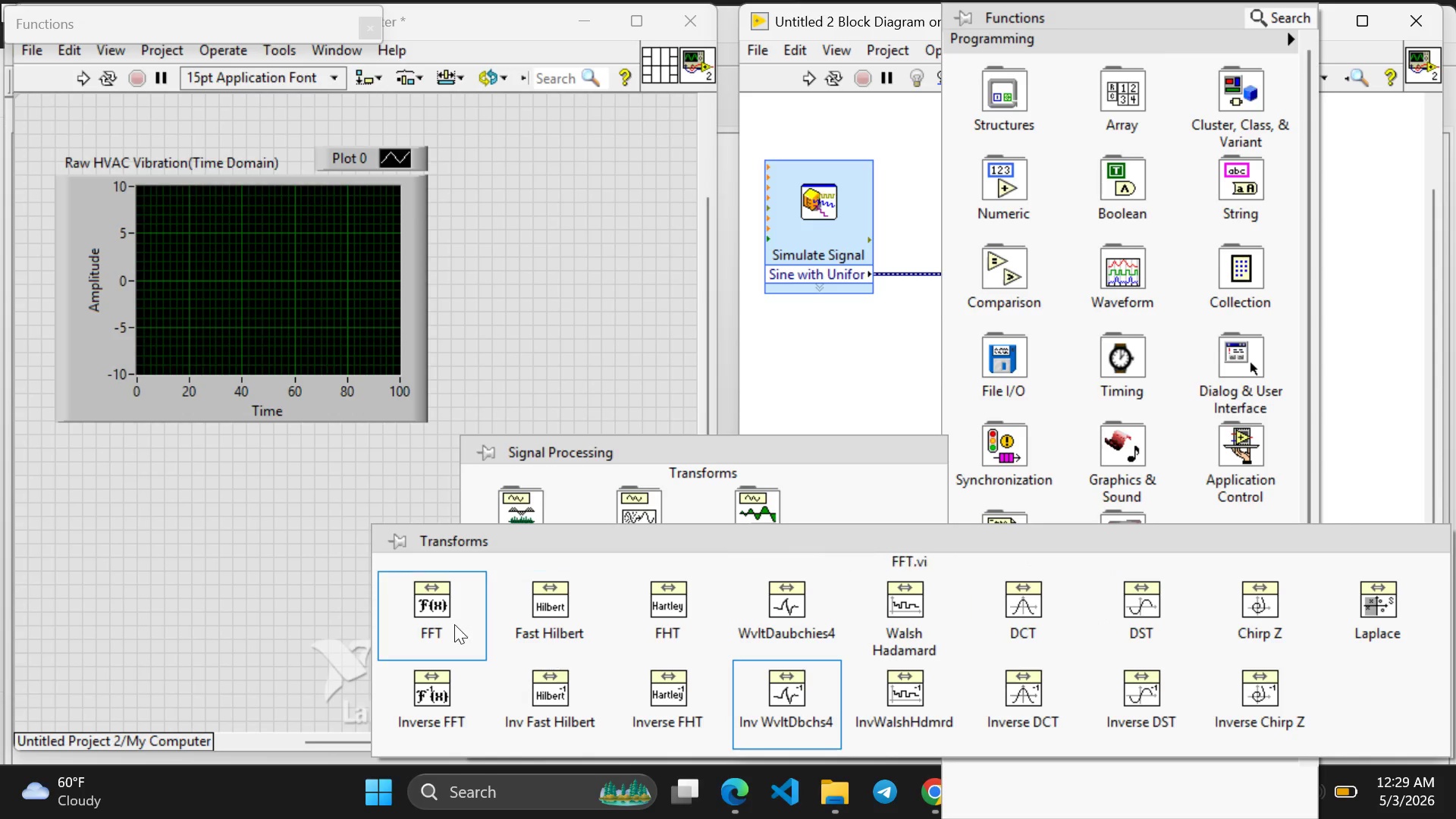 
left_click([414, 607])
 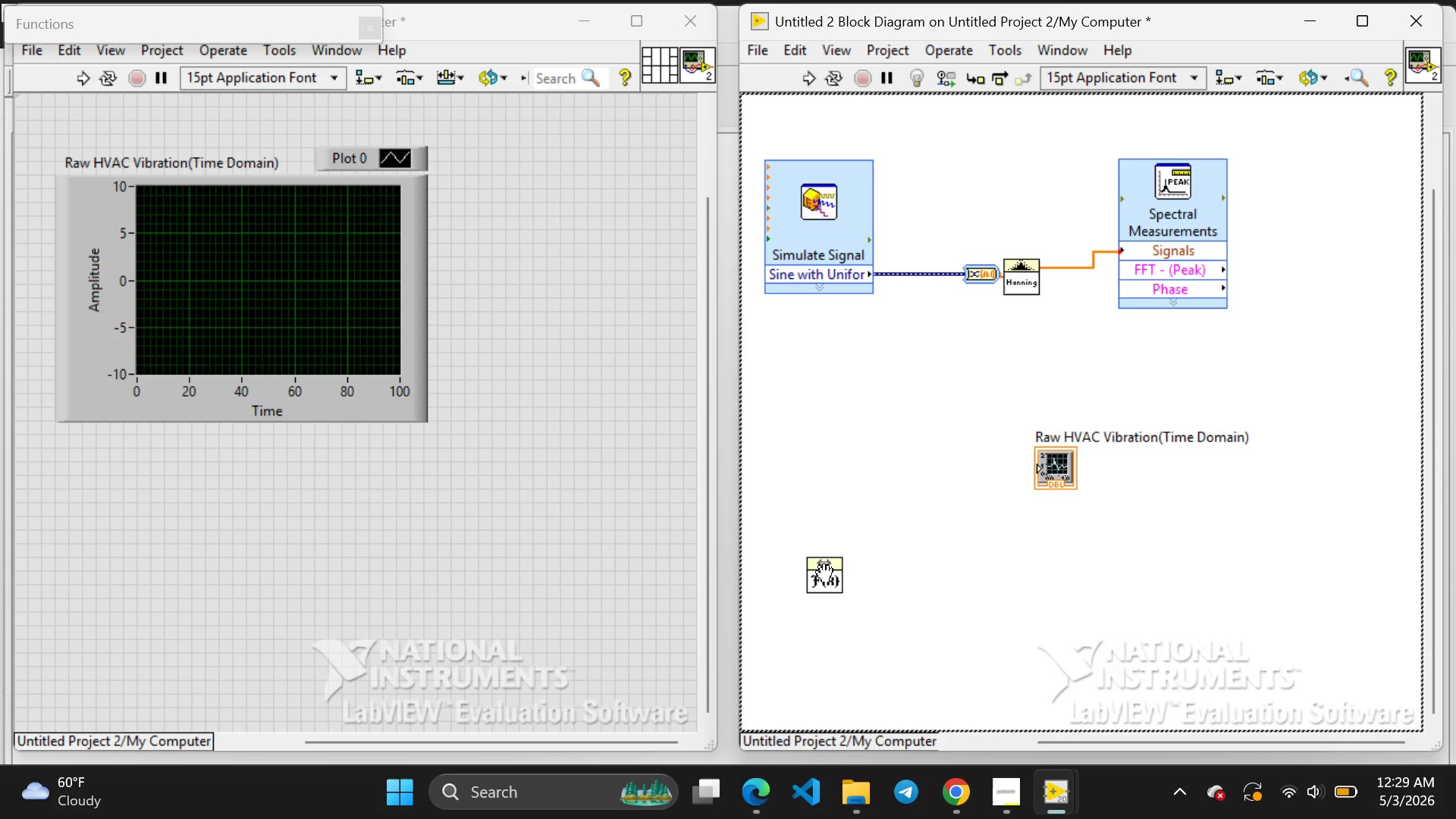 
left_click([864, 495])
 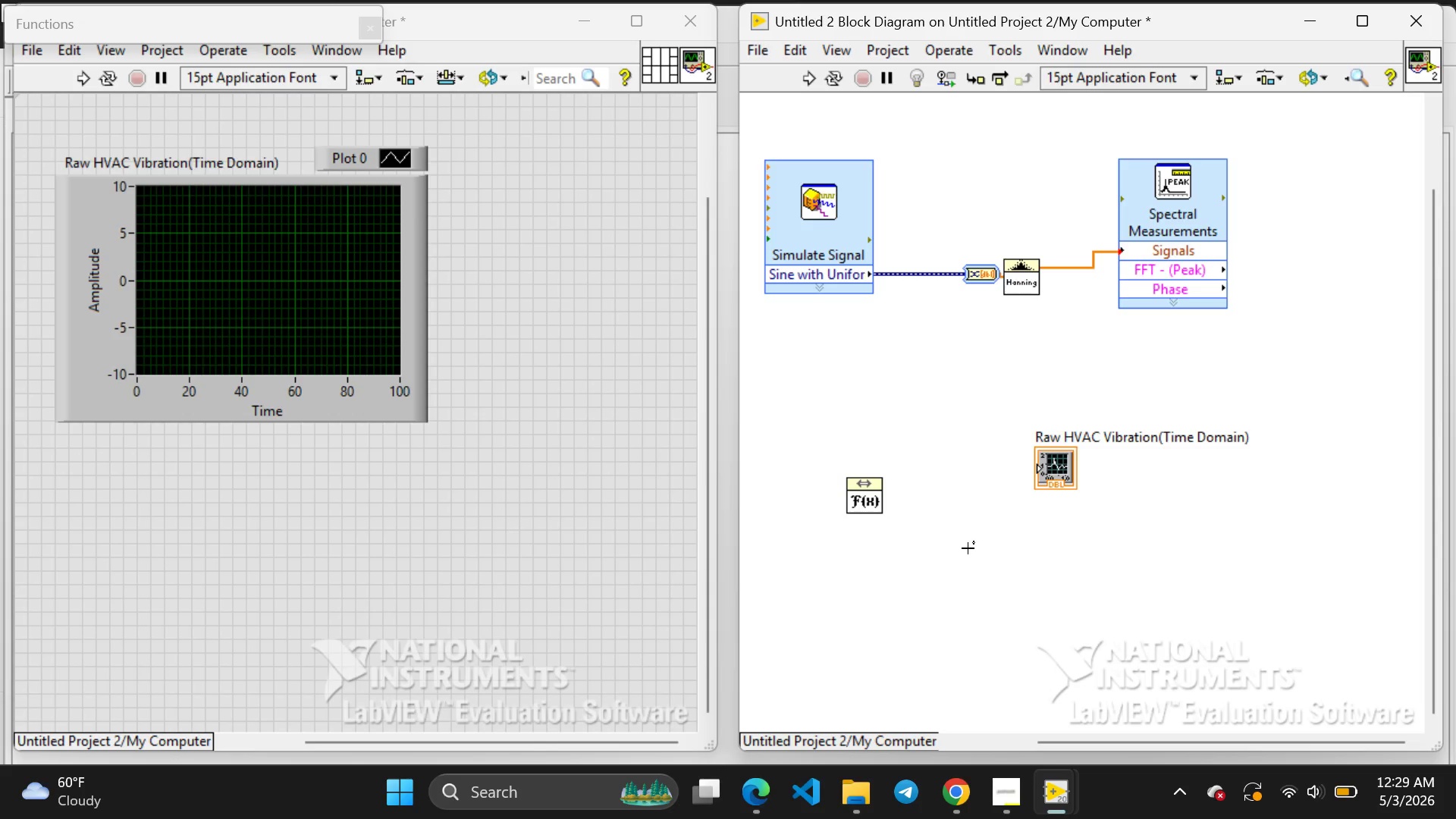 
left_click([968, 548])
 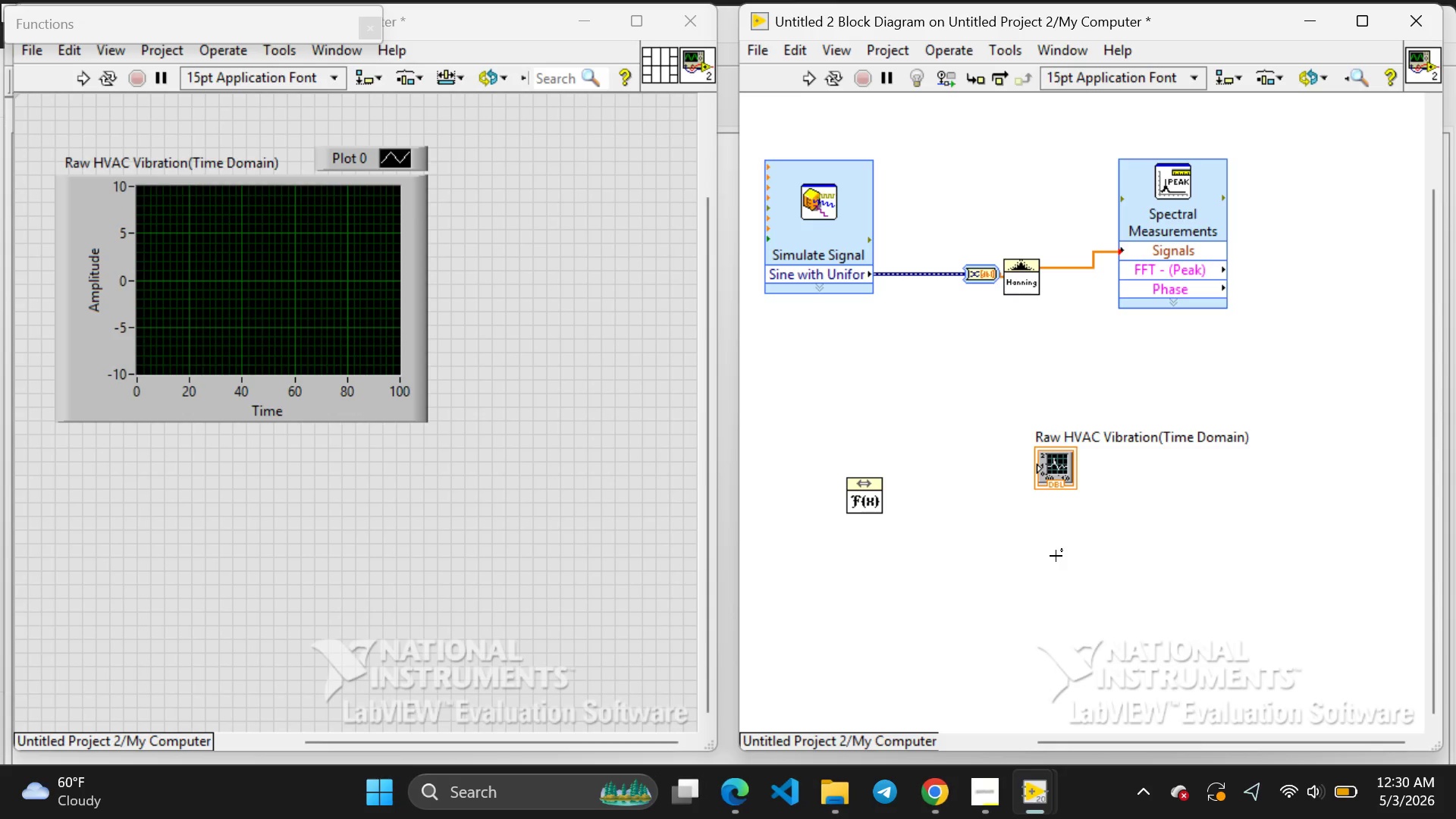 
wait(40.44)
 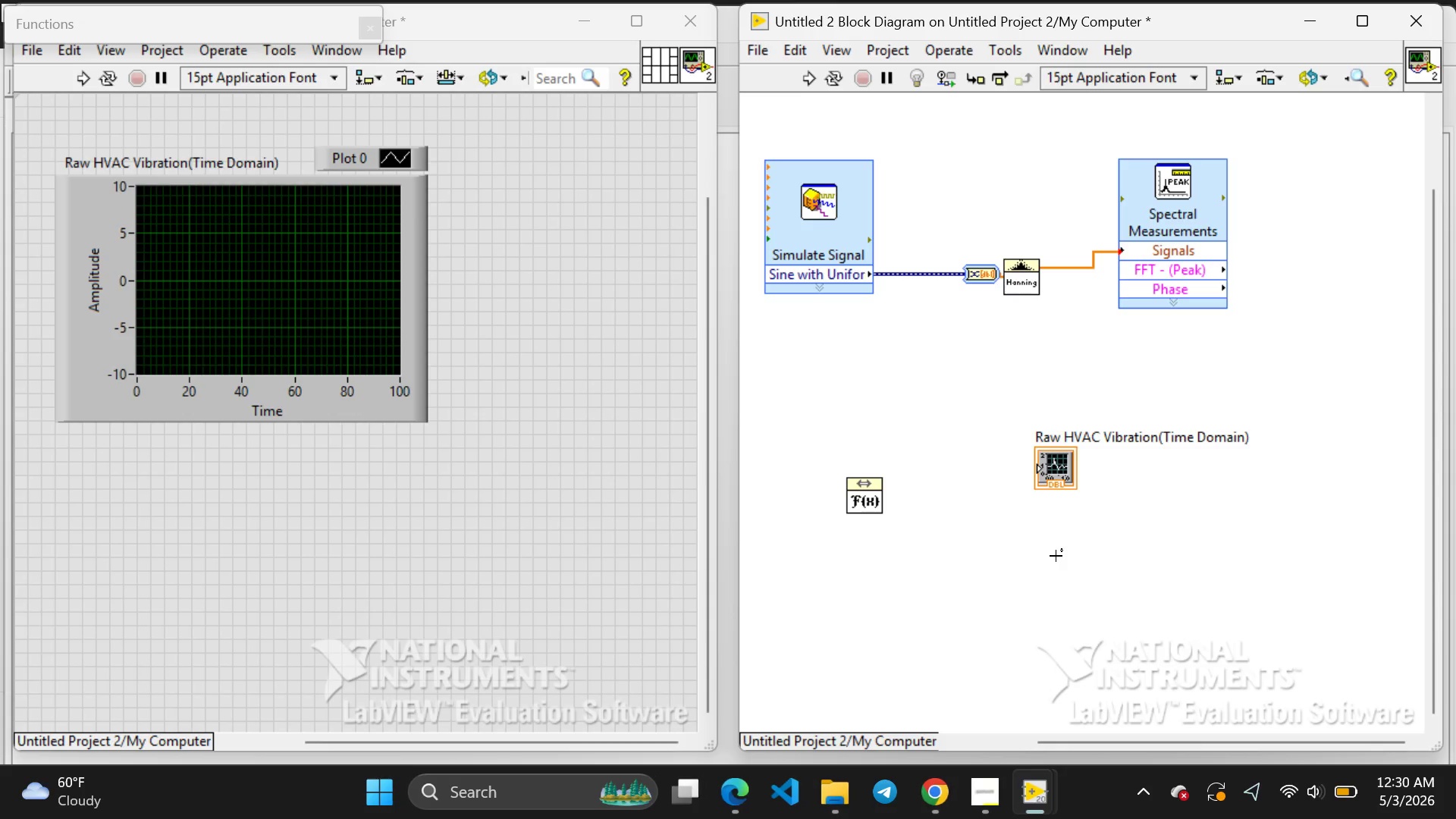 
left_click([1057, 471])
 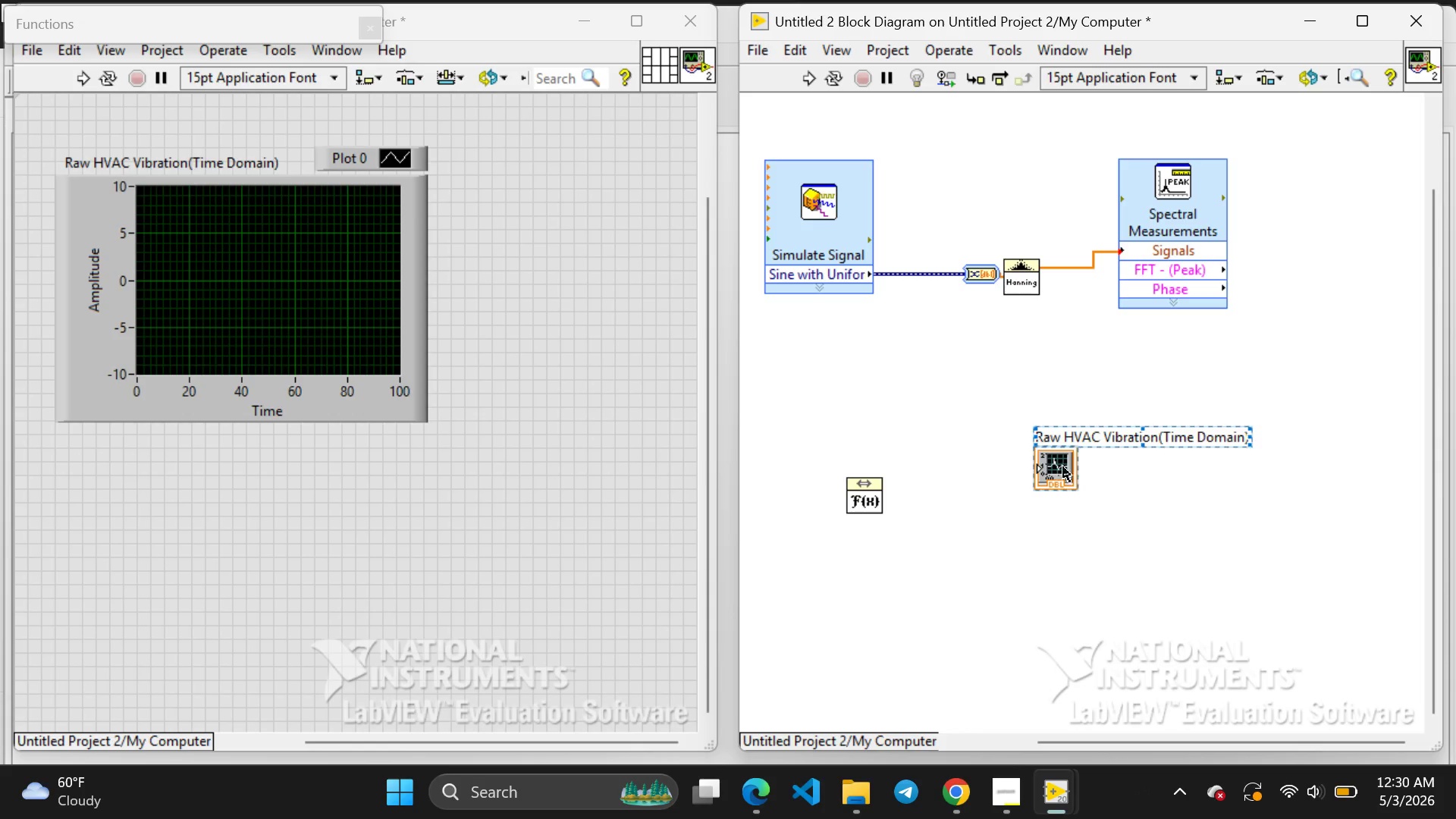 
left_click_drag(start_coordinate=[1061, 467], to_coordinate=[1291, 232])
 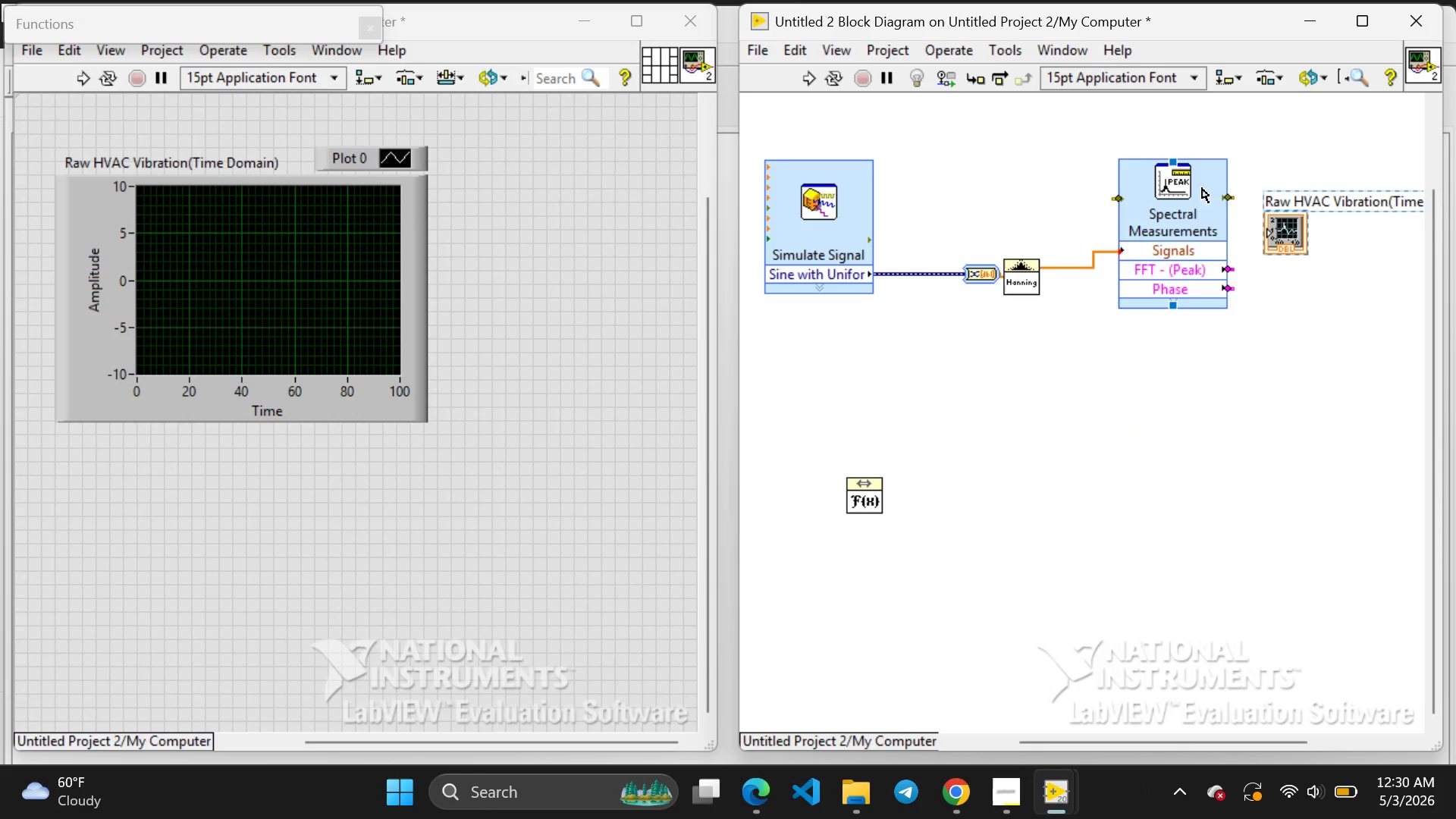 
left_click([1202, 185])
 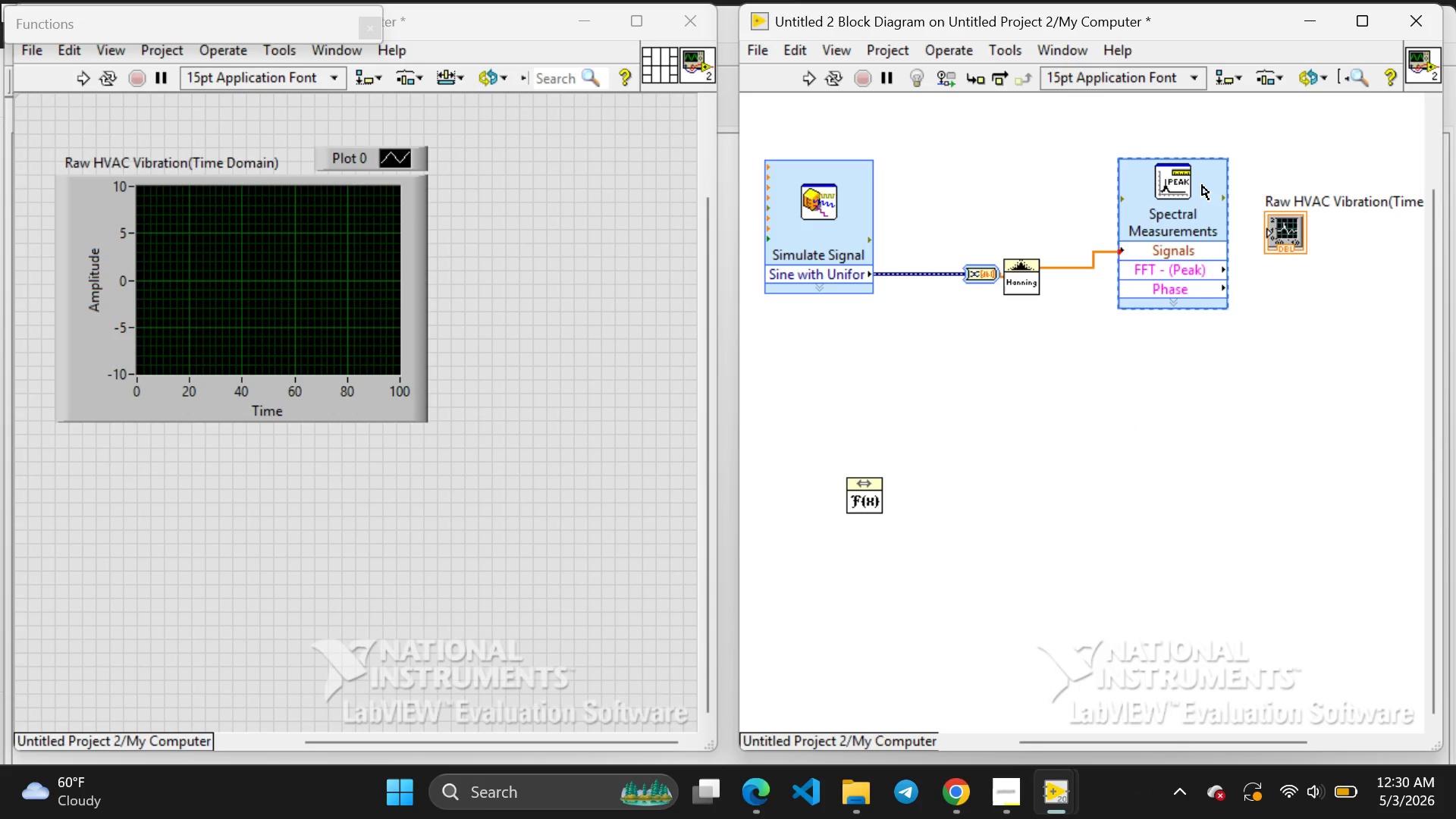 
left_click_drag(start_coordinate=[1202, 185], to_coordinate=[1185, 184])
 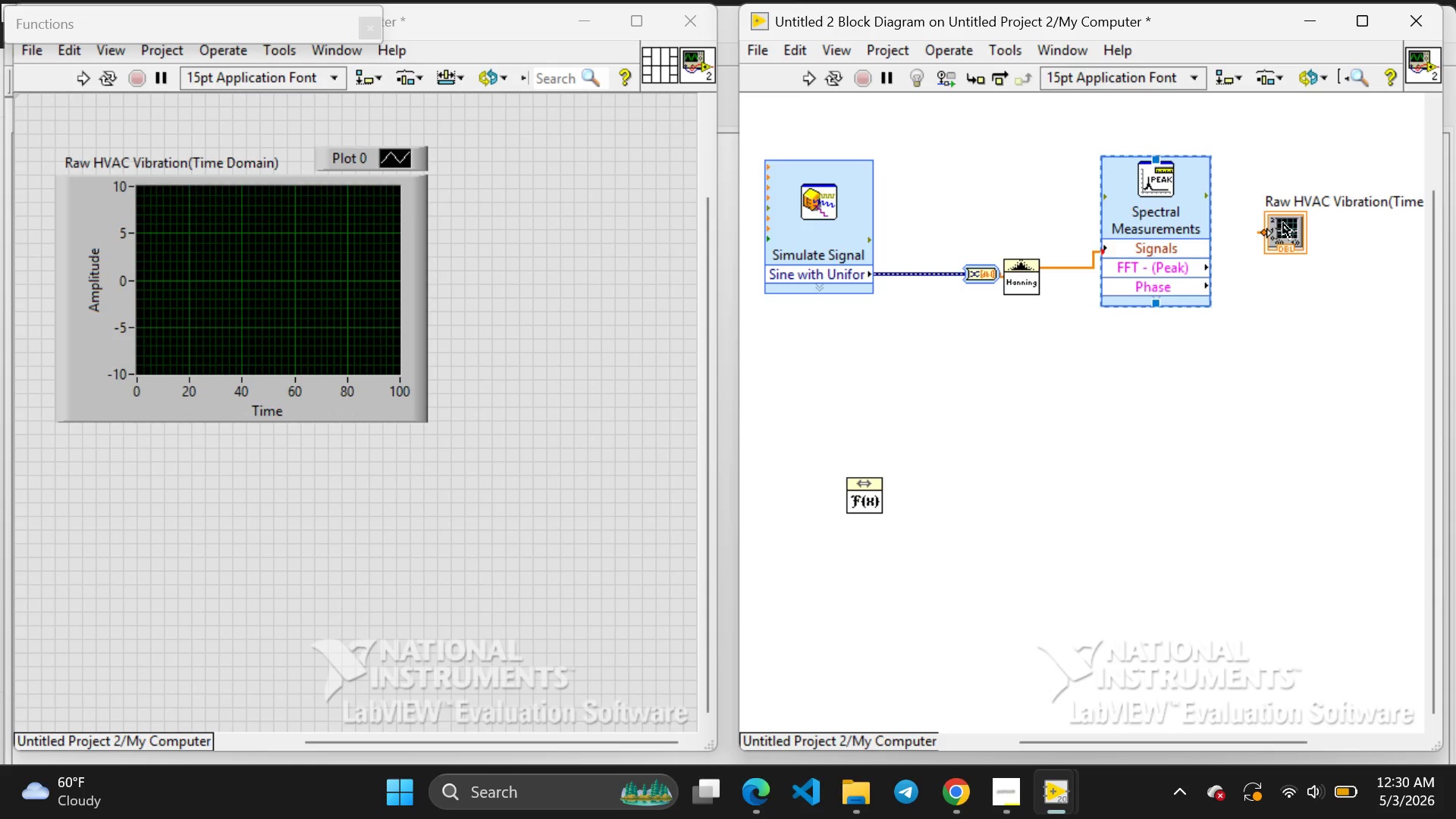 
left_click_drag(start_coordinate=[1289, 217], to_coordinate=[1287, 246])
 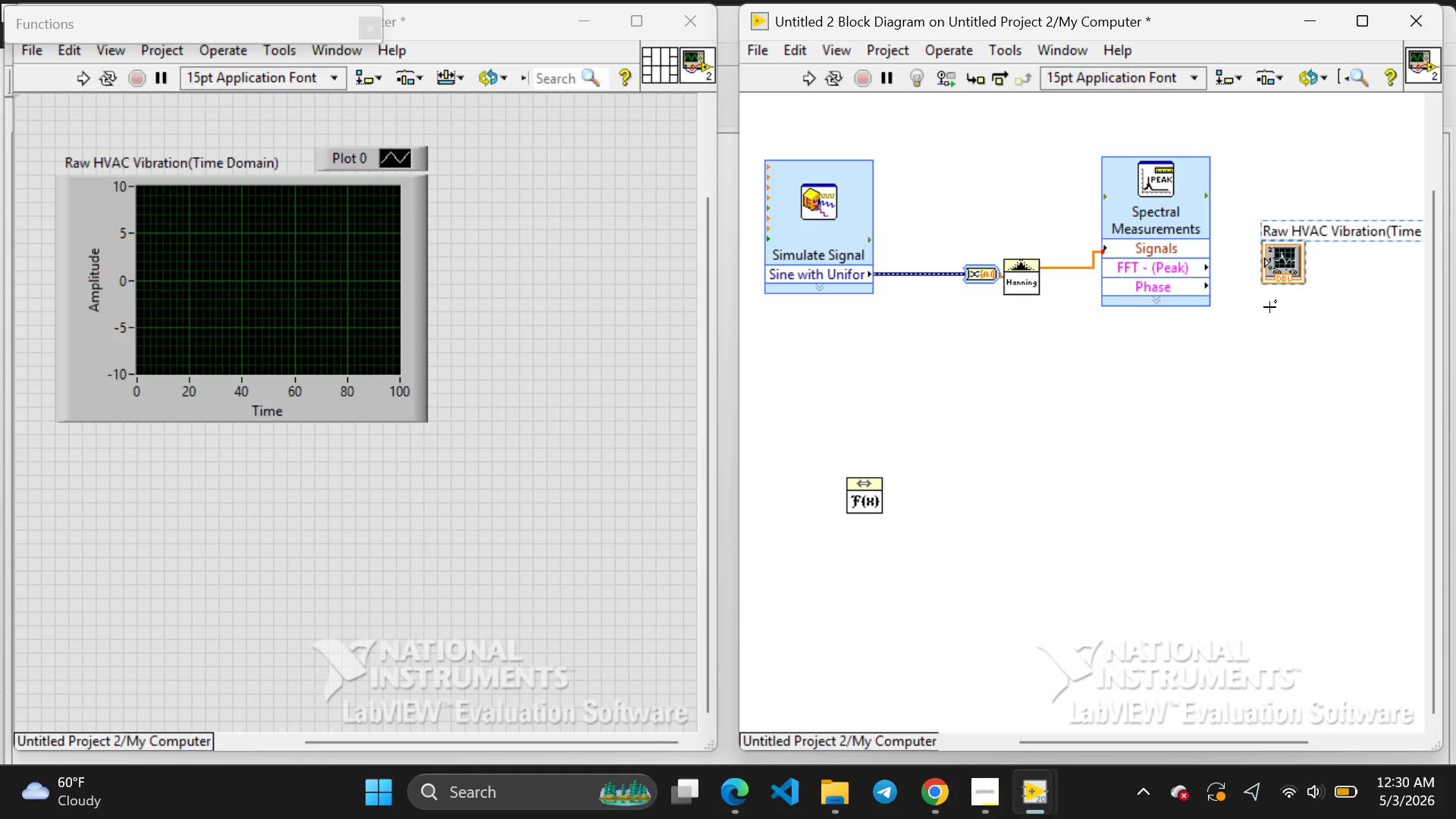 
left_click([1269, 323])
 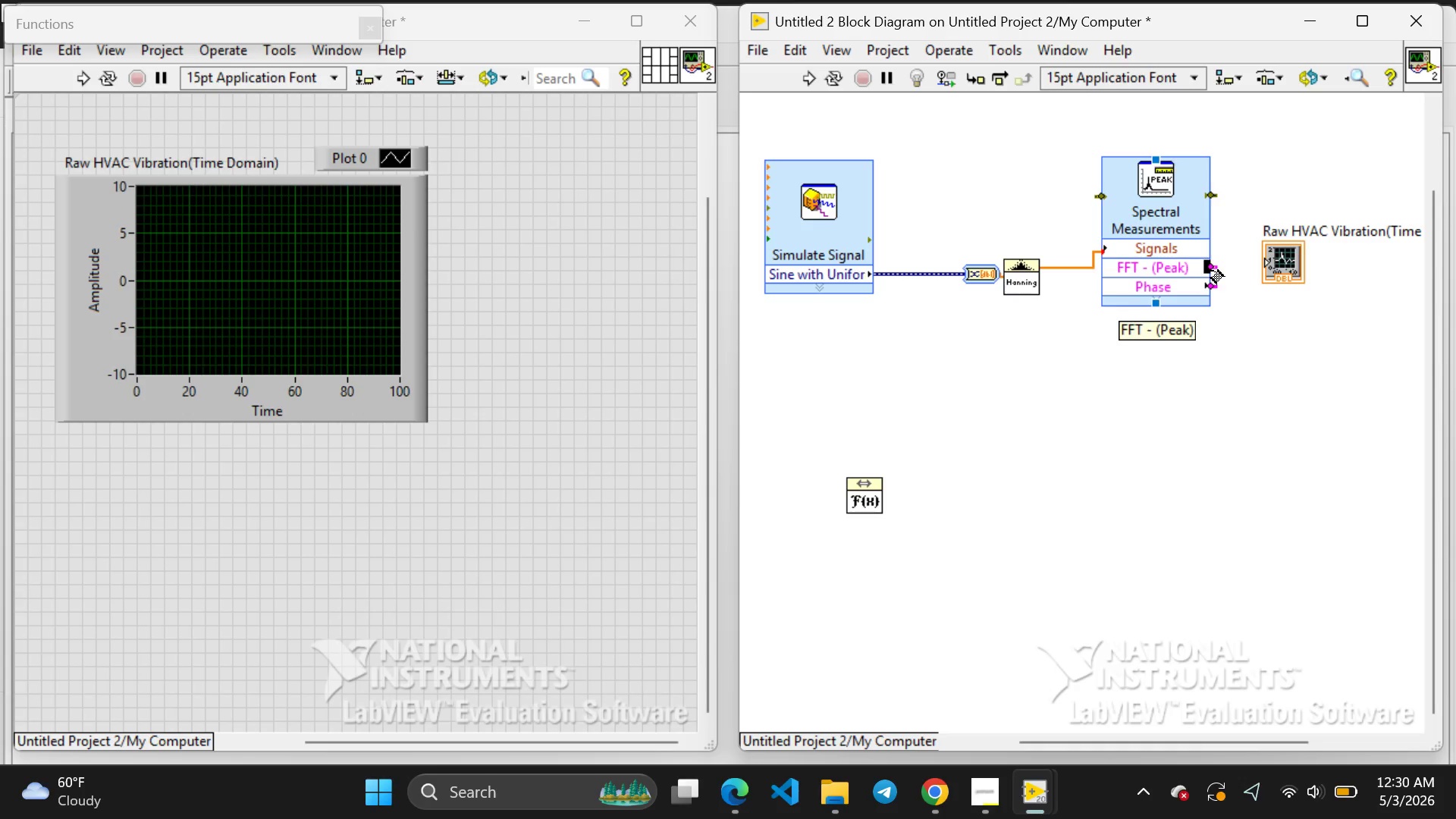 
left_click_drag(start_coordinate=[1211, 271], to_coordinate=[1262, 263])
 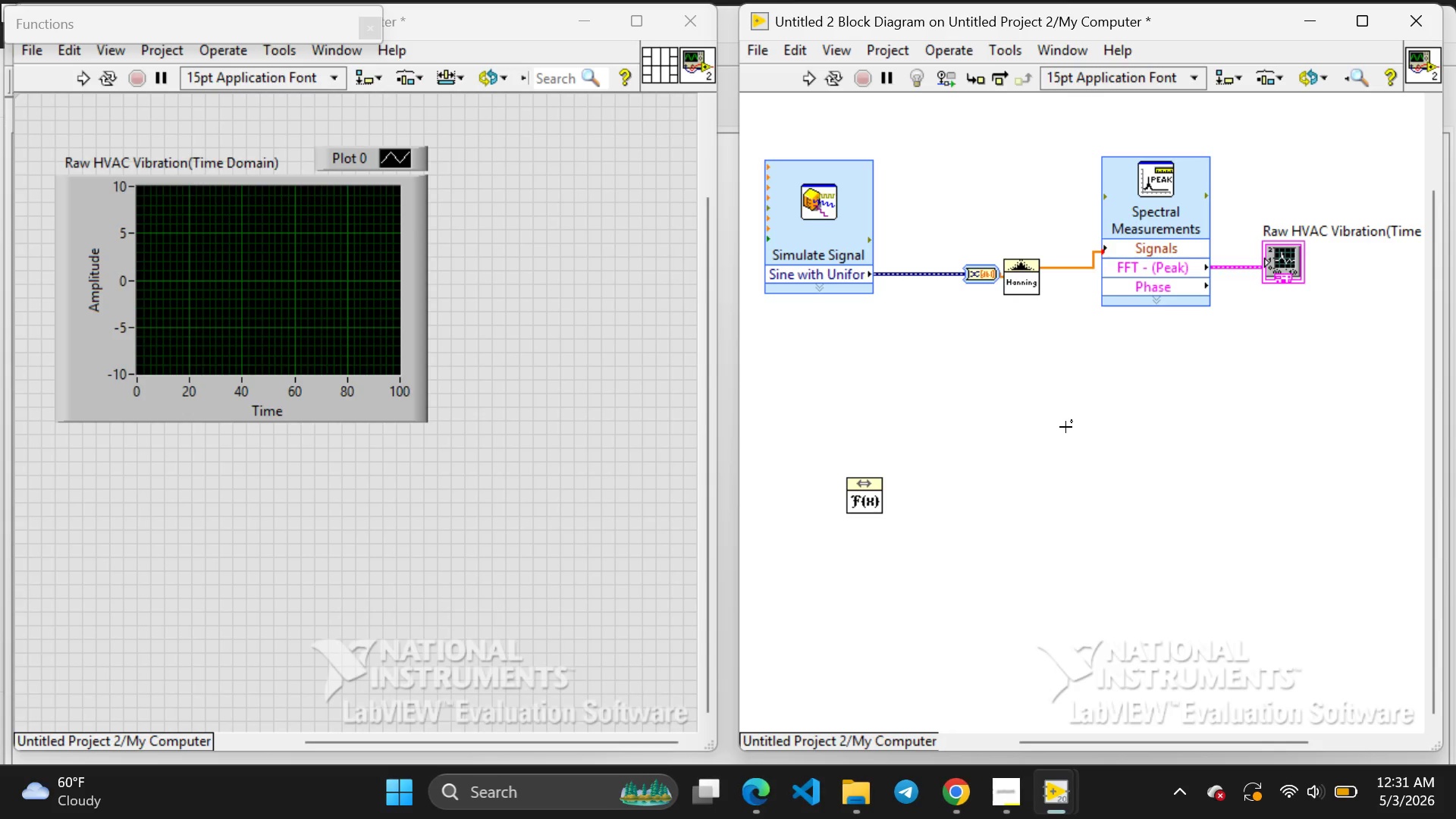 
wait(24.06)
 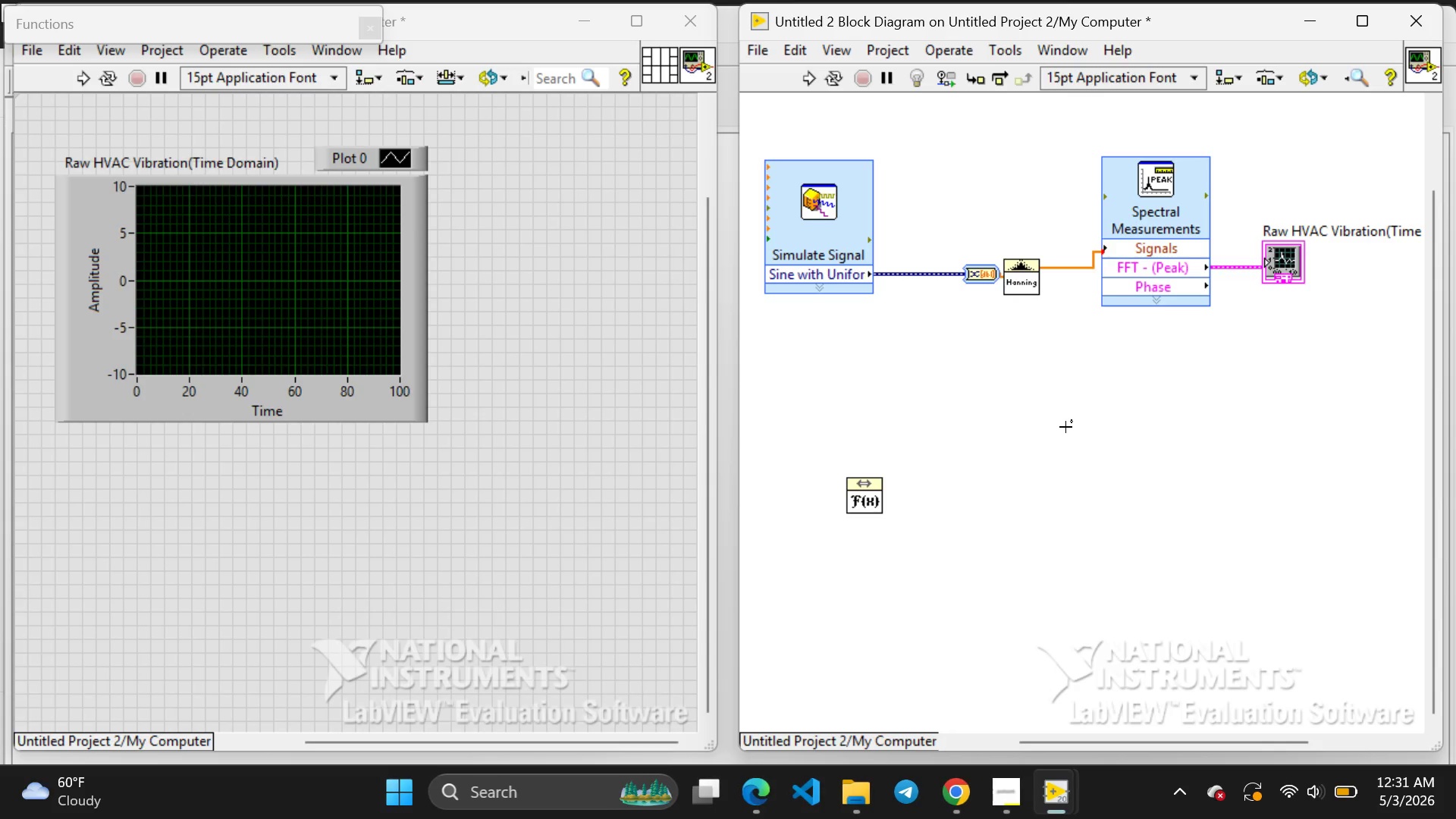 
left_click([77, 80])
 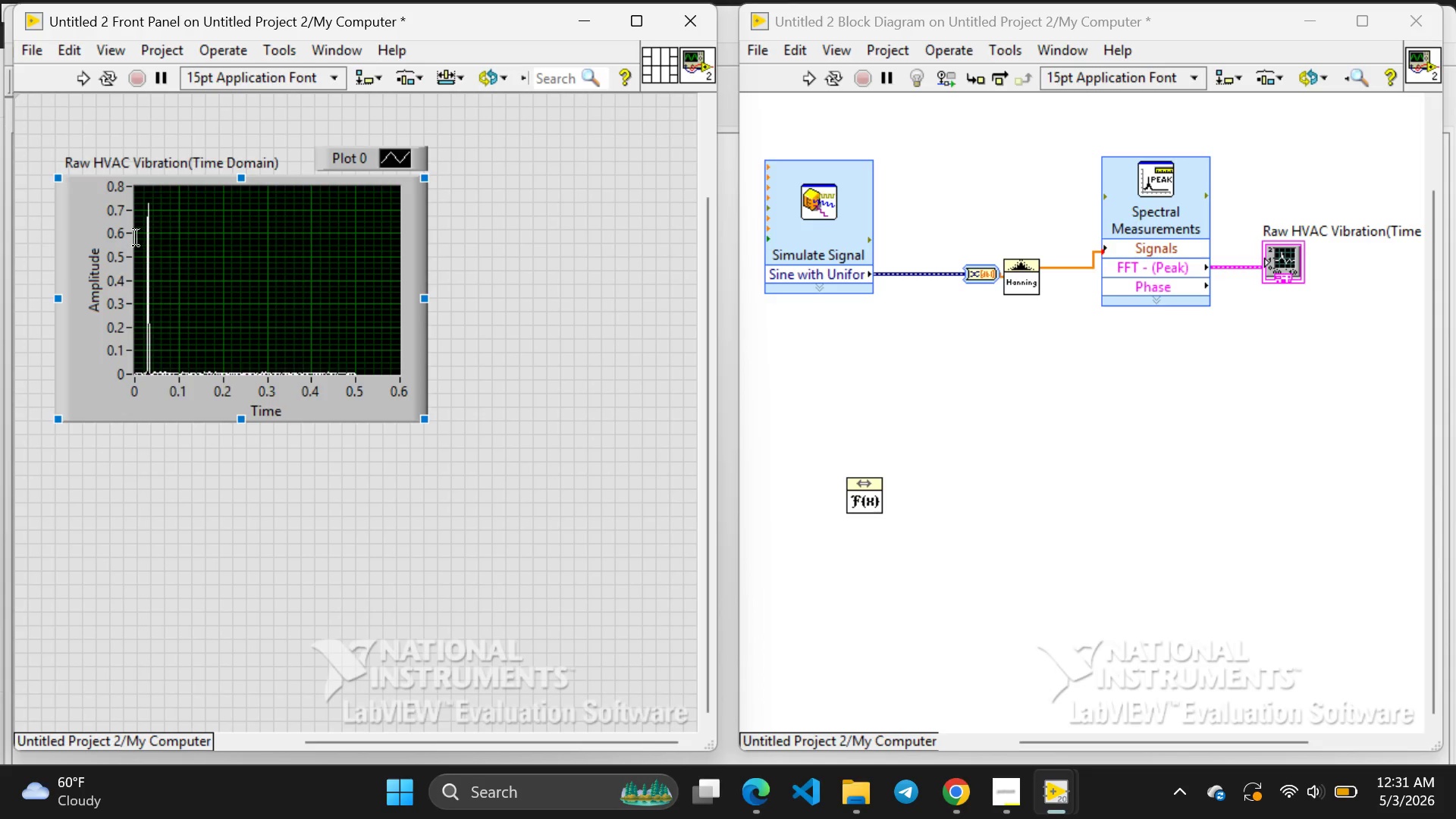 
left_click([606, 318])
 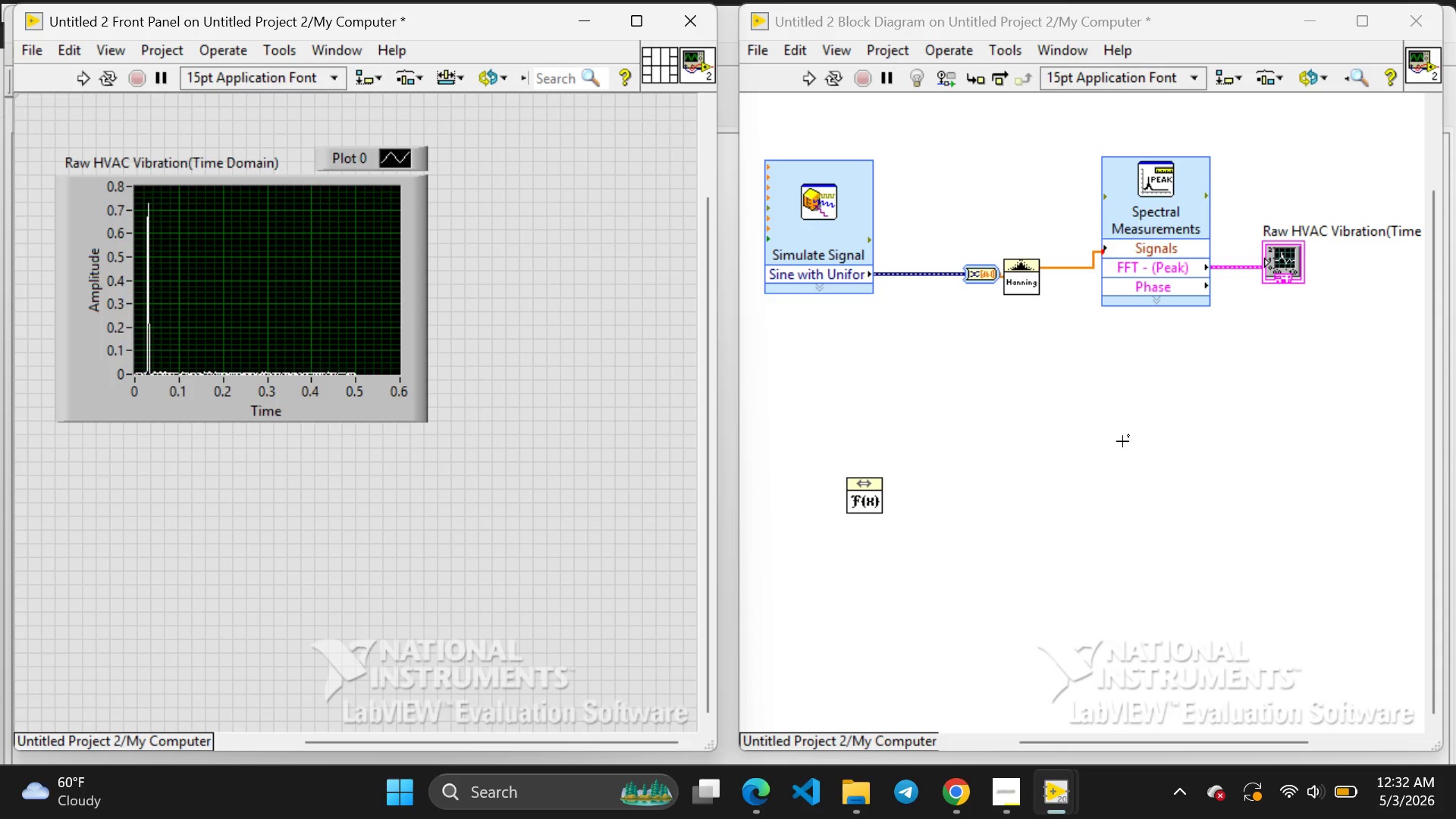 
wait(43.33)
 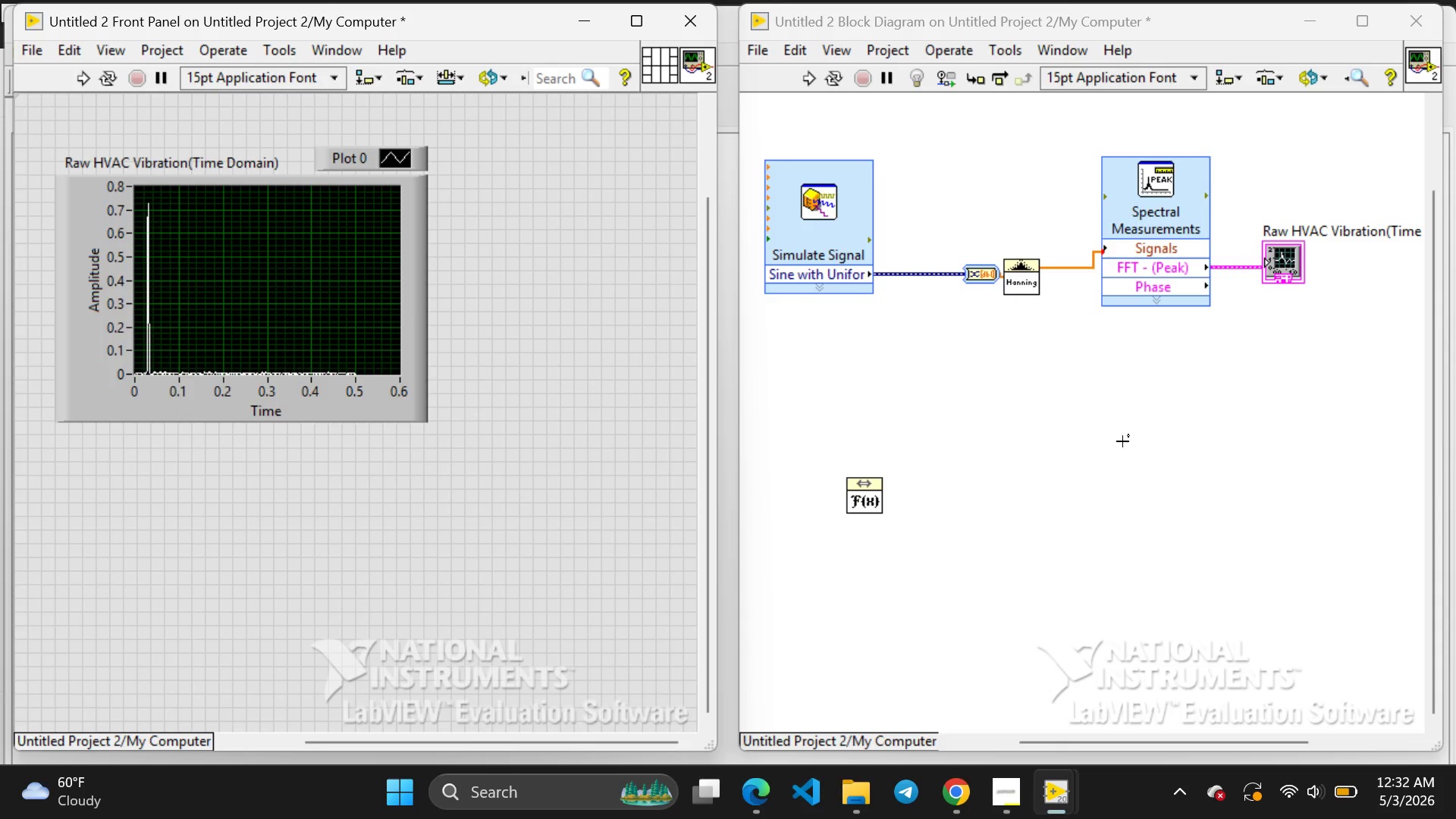 
right_click([471, 522])
 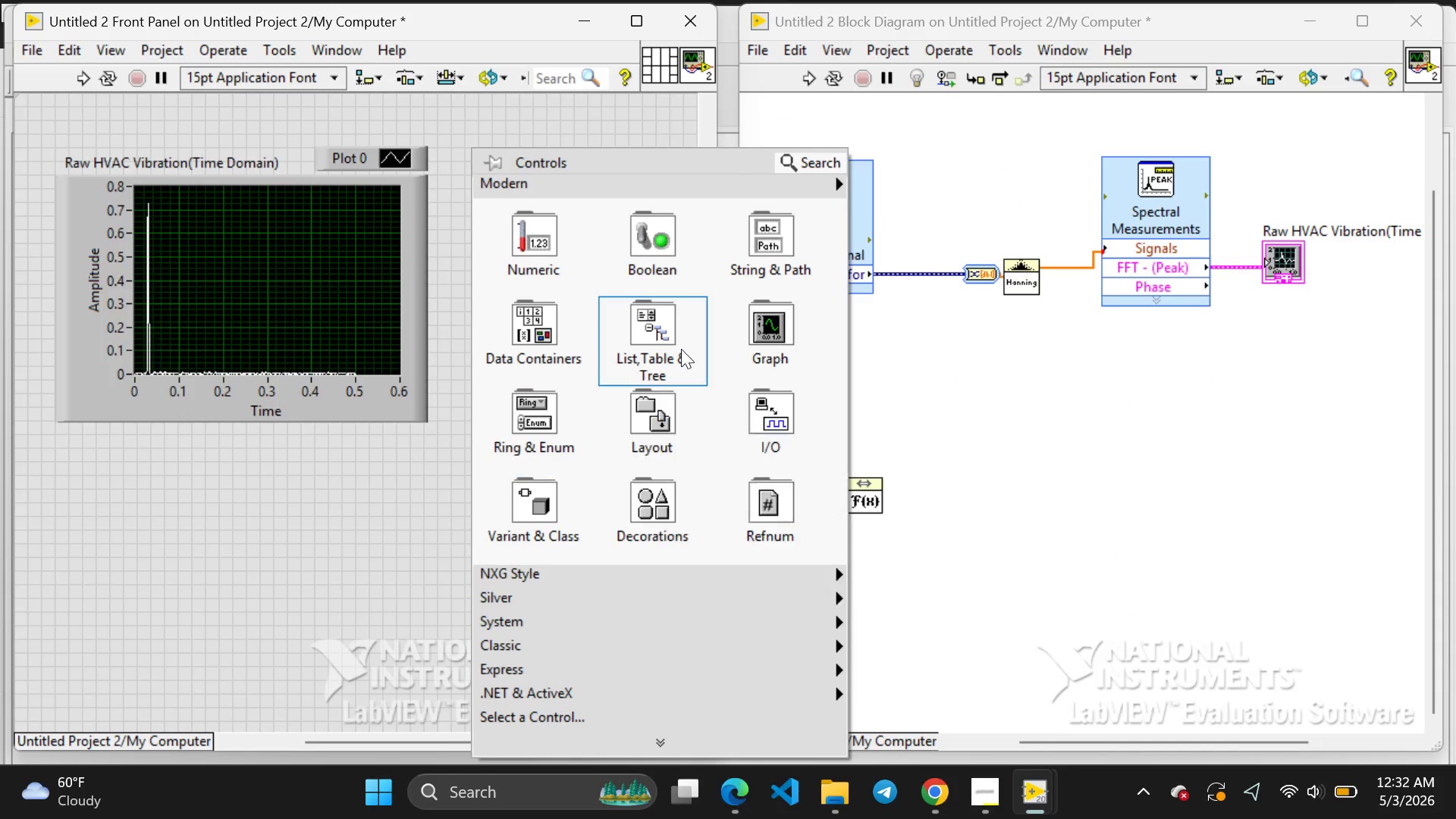 
left_click([758, 340])
 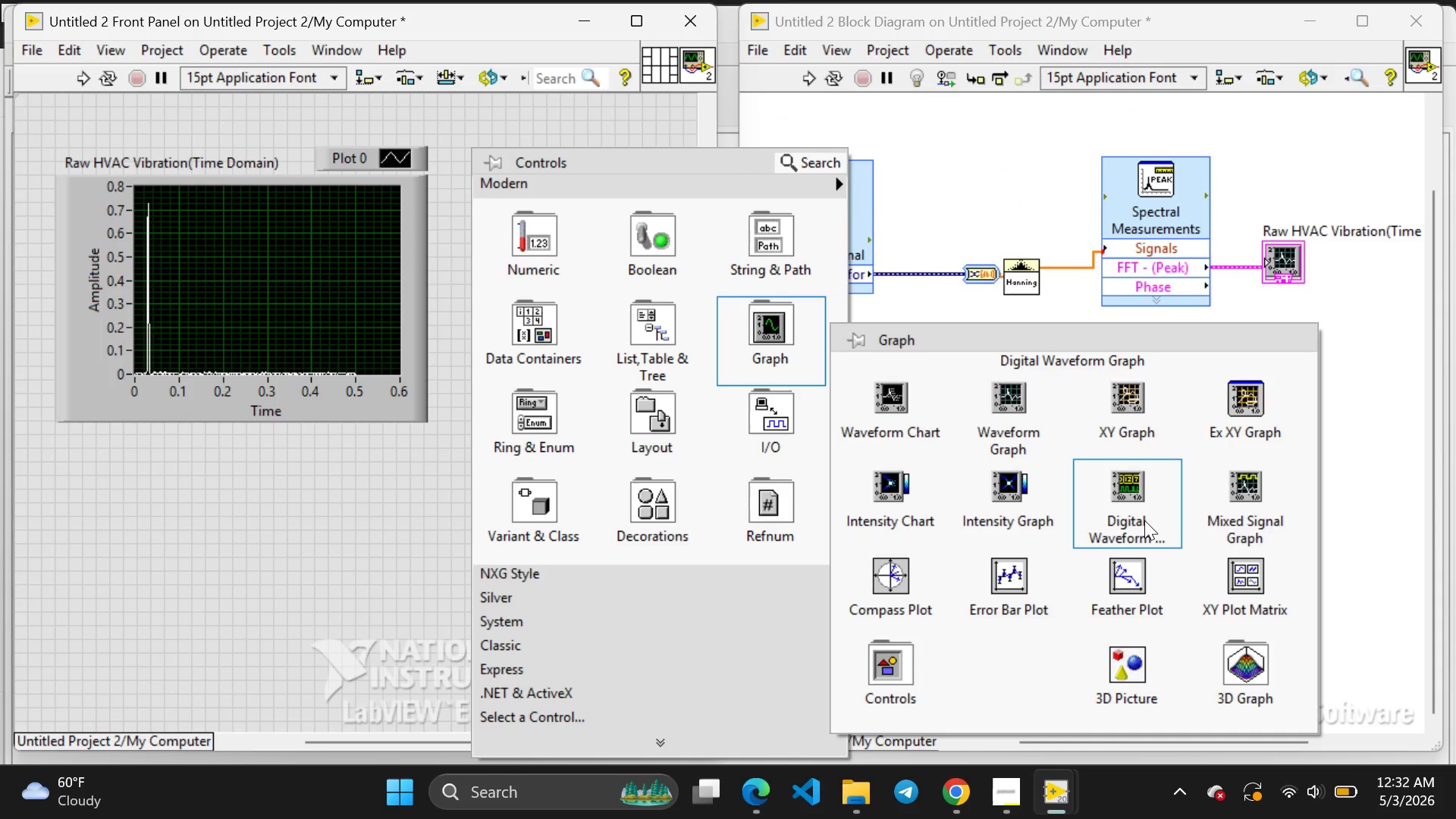 
wait(5.23)
 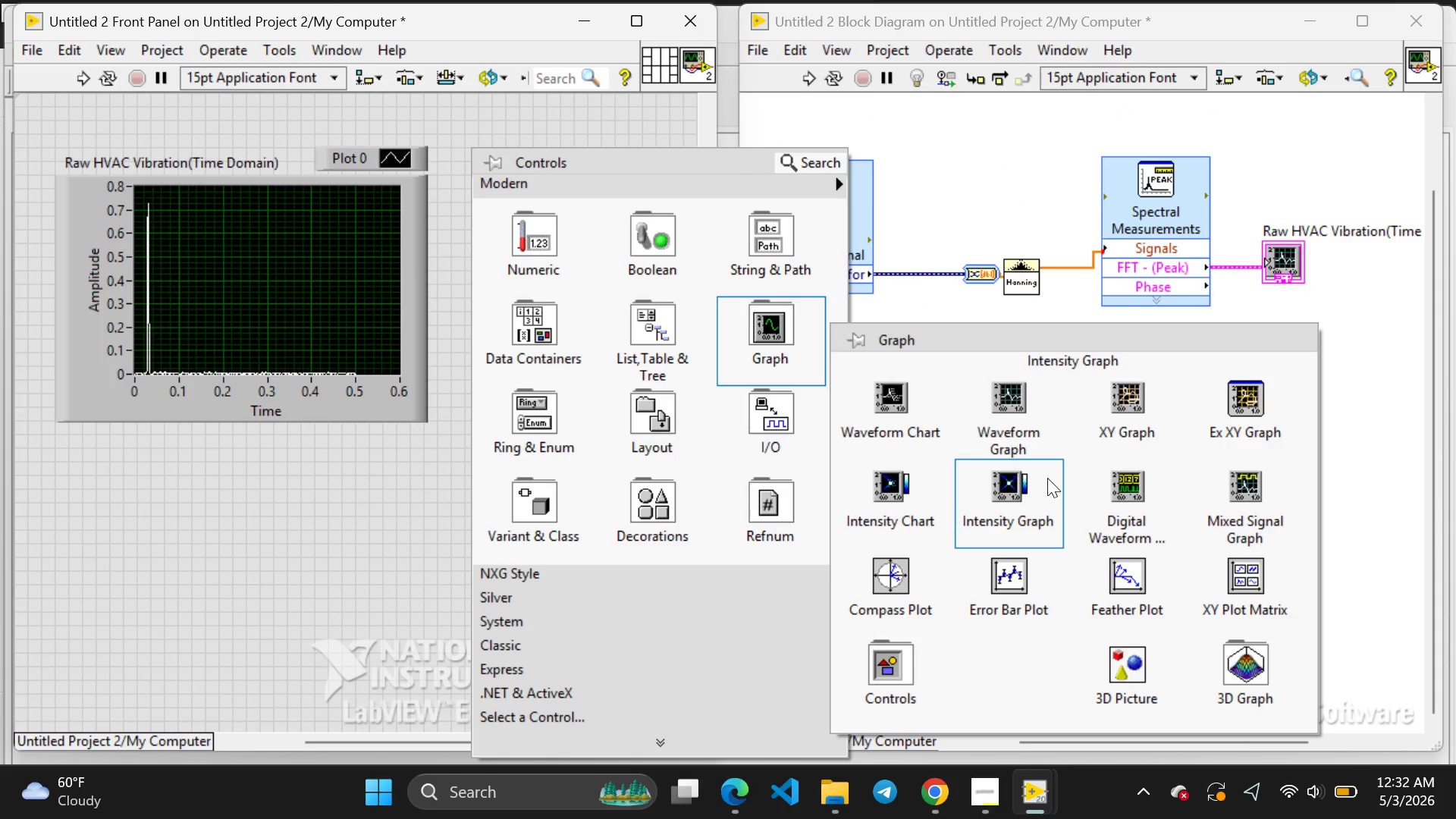 
left_click([1012, 425])
 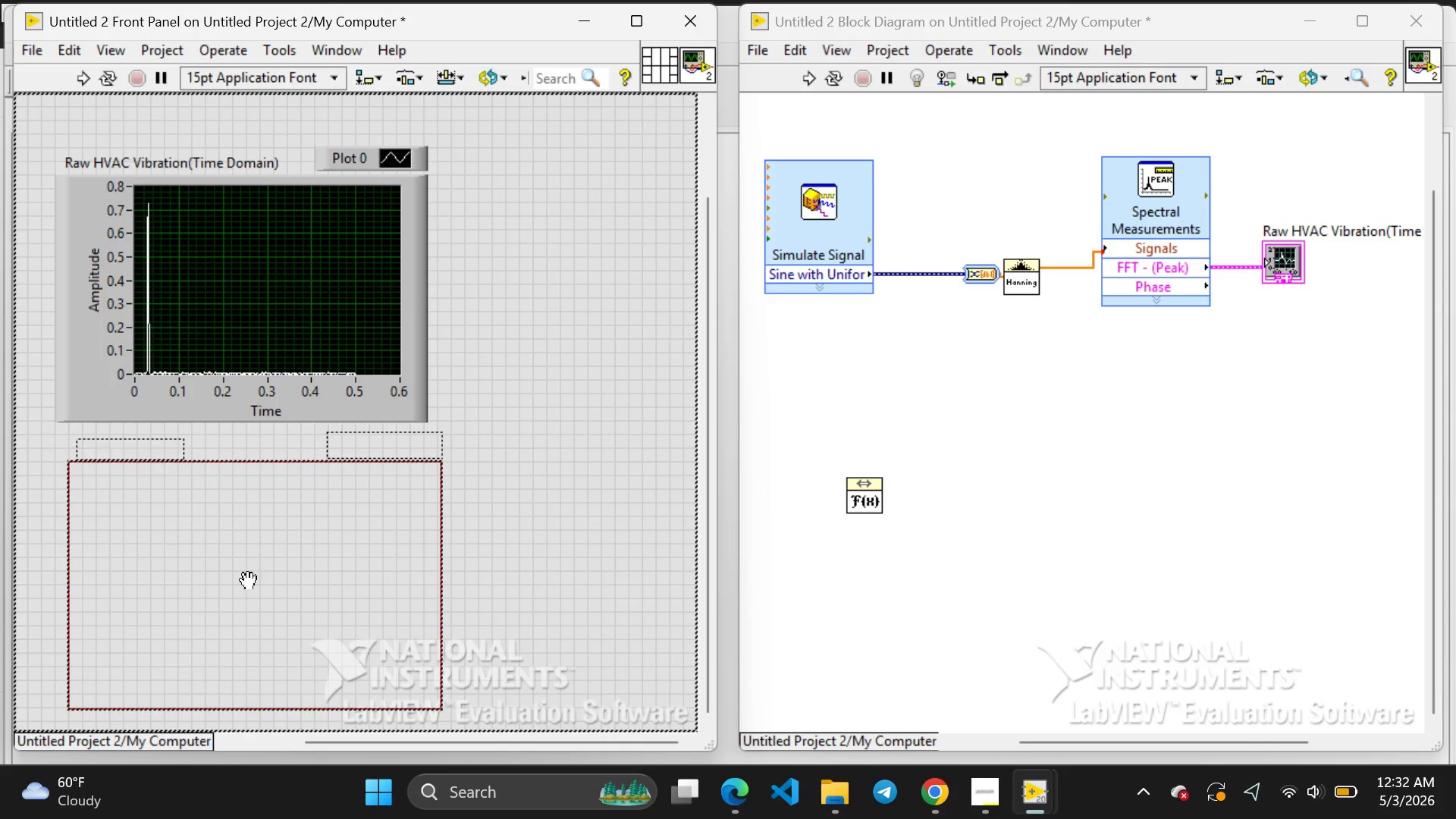 
left_click([243, 582])
 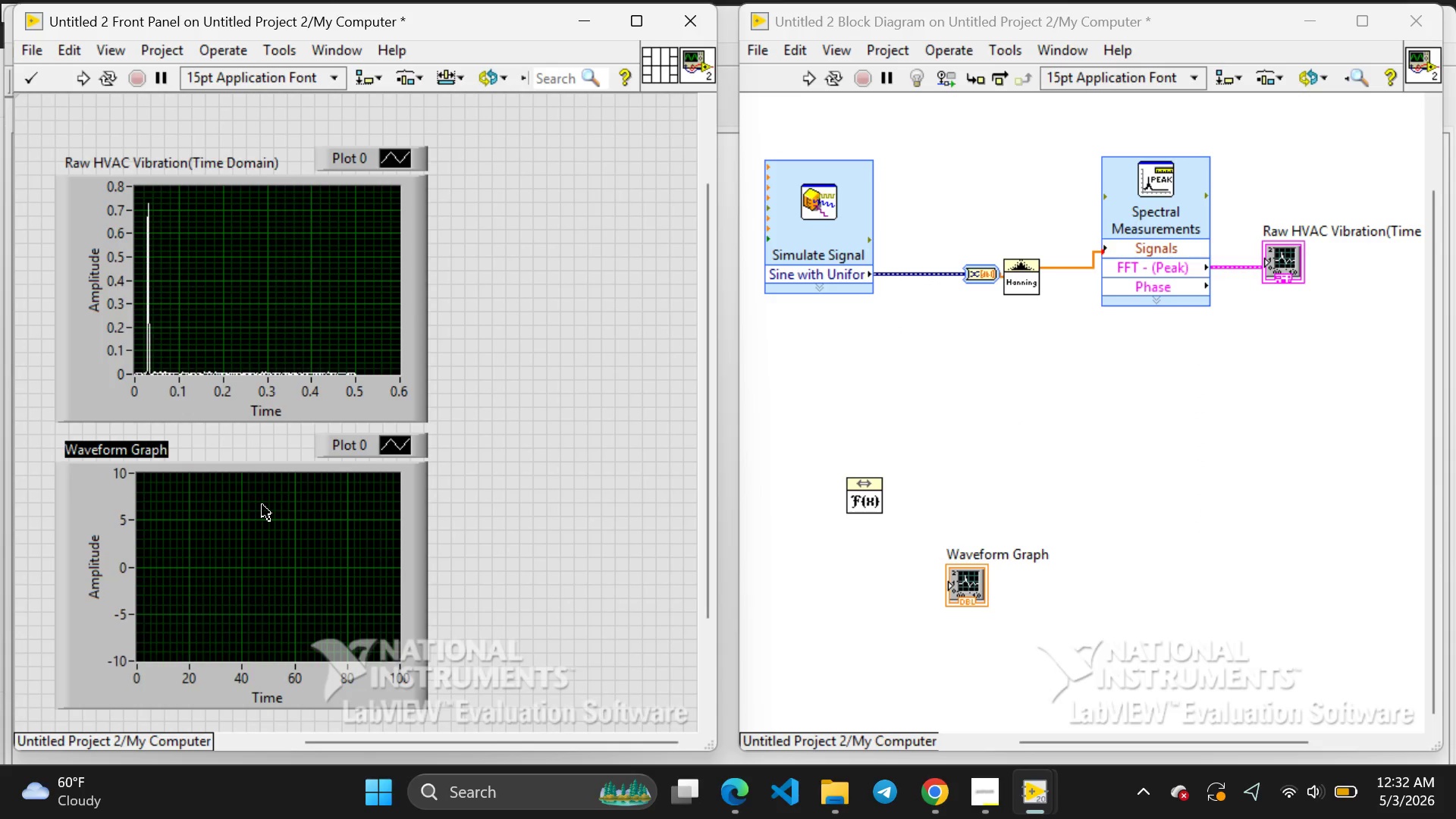 
key(Backspace)
 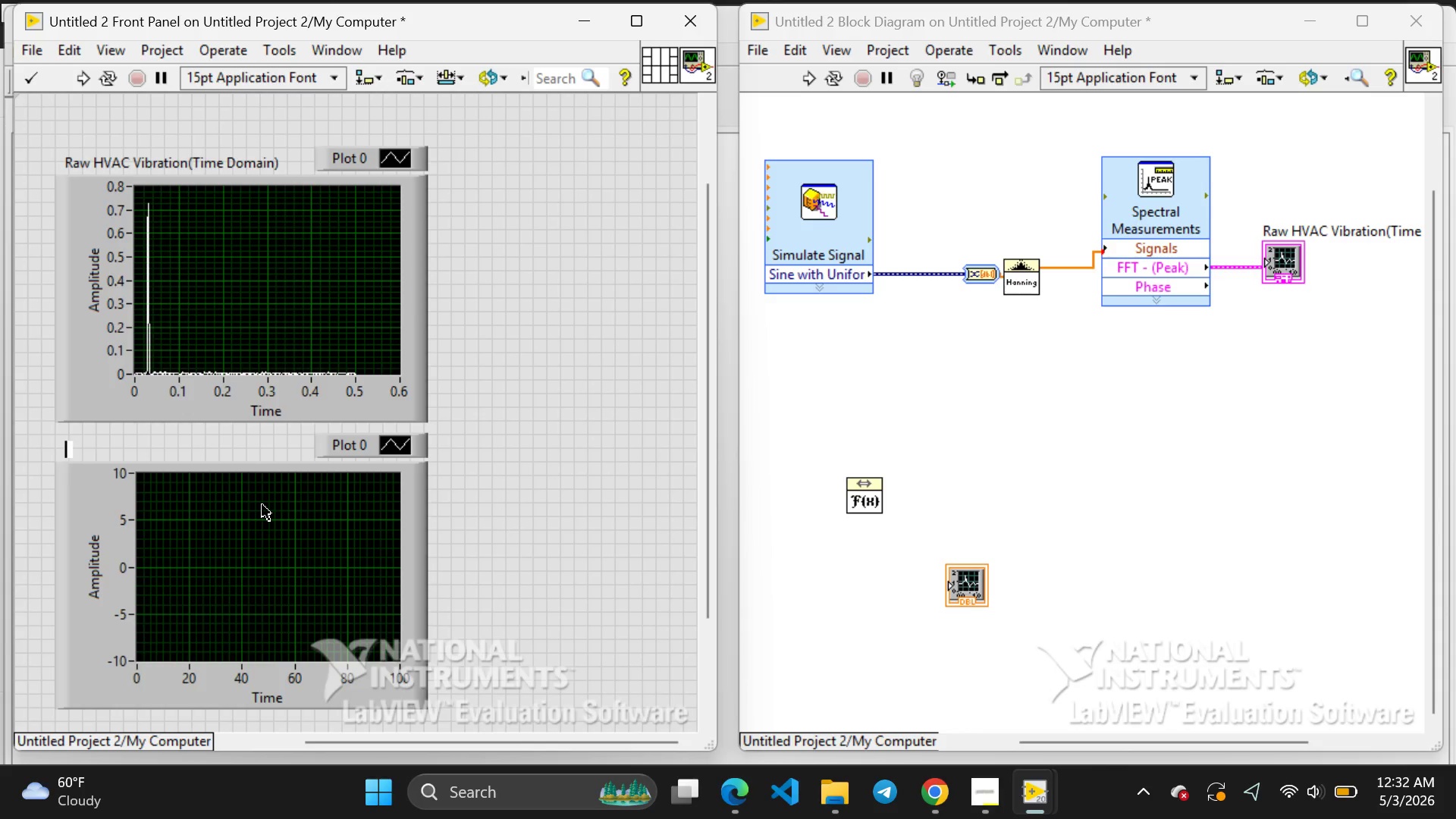 
wait(12.77)
 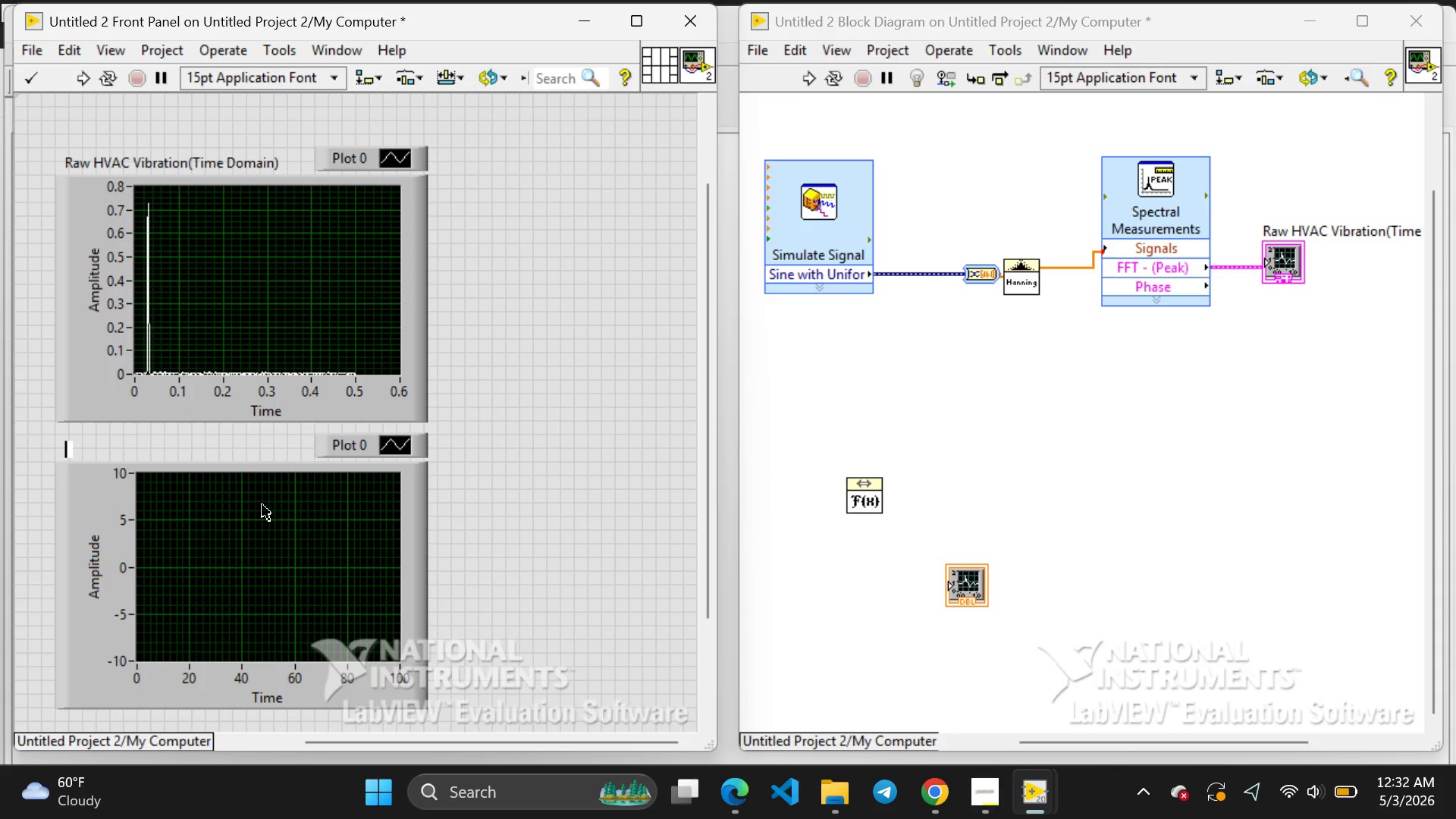 
type(E)
key(Backspace)
type(Frequency )
 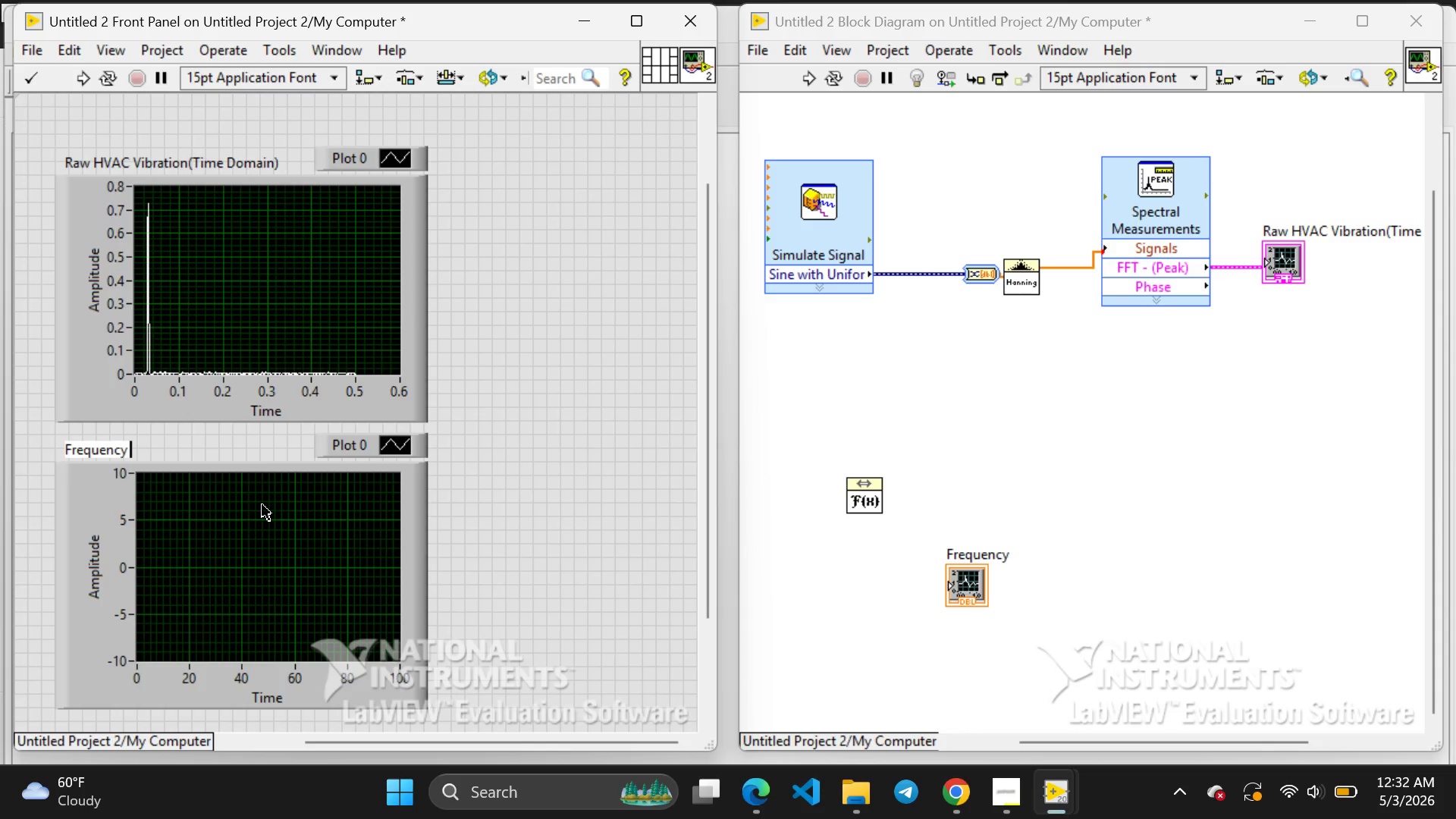 
key(Shift+ShiftLeft)
 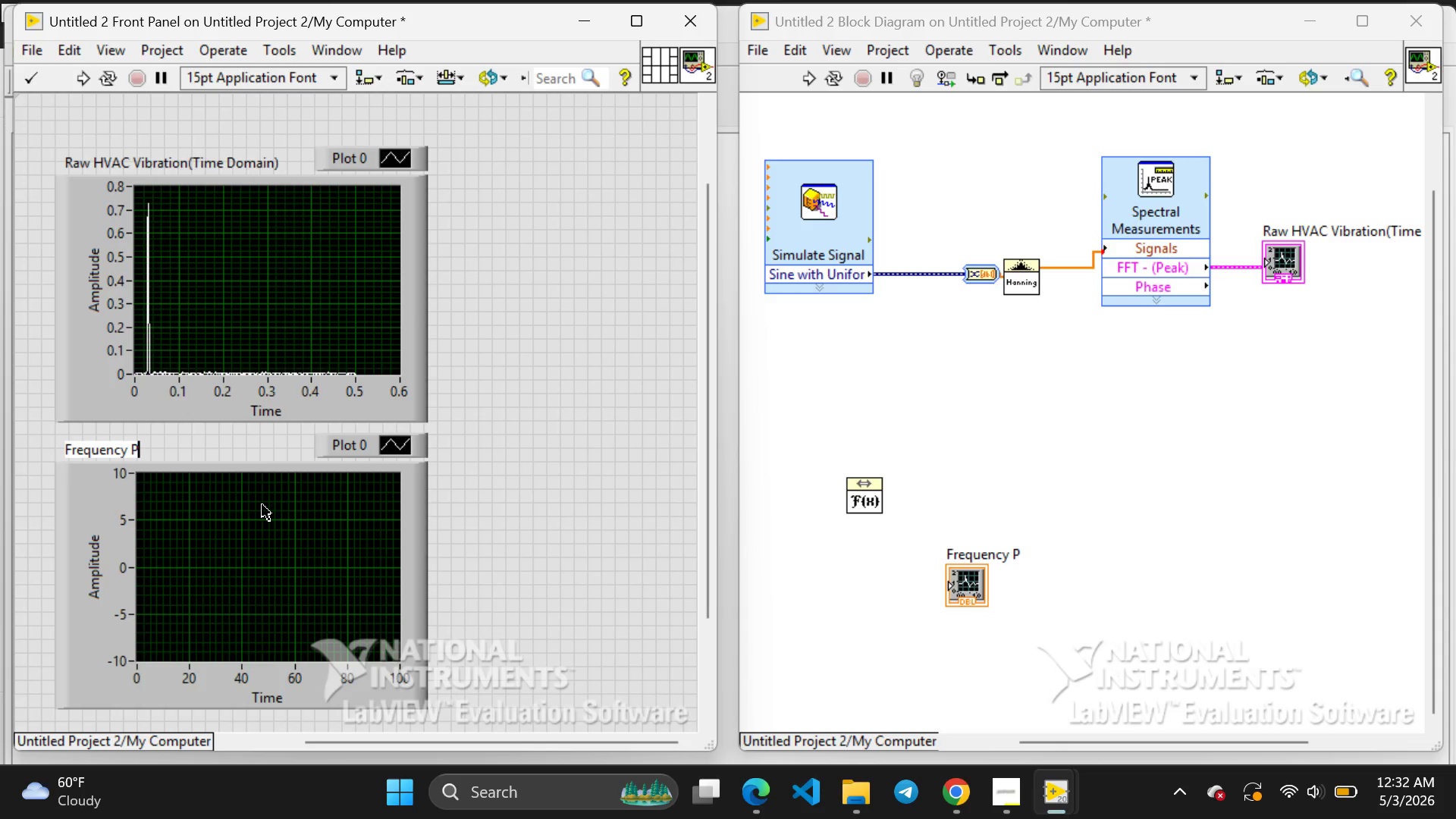 
key(Shift+P)
 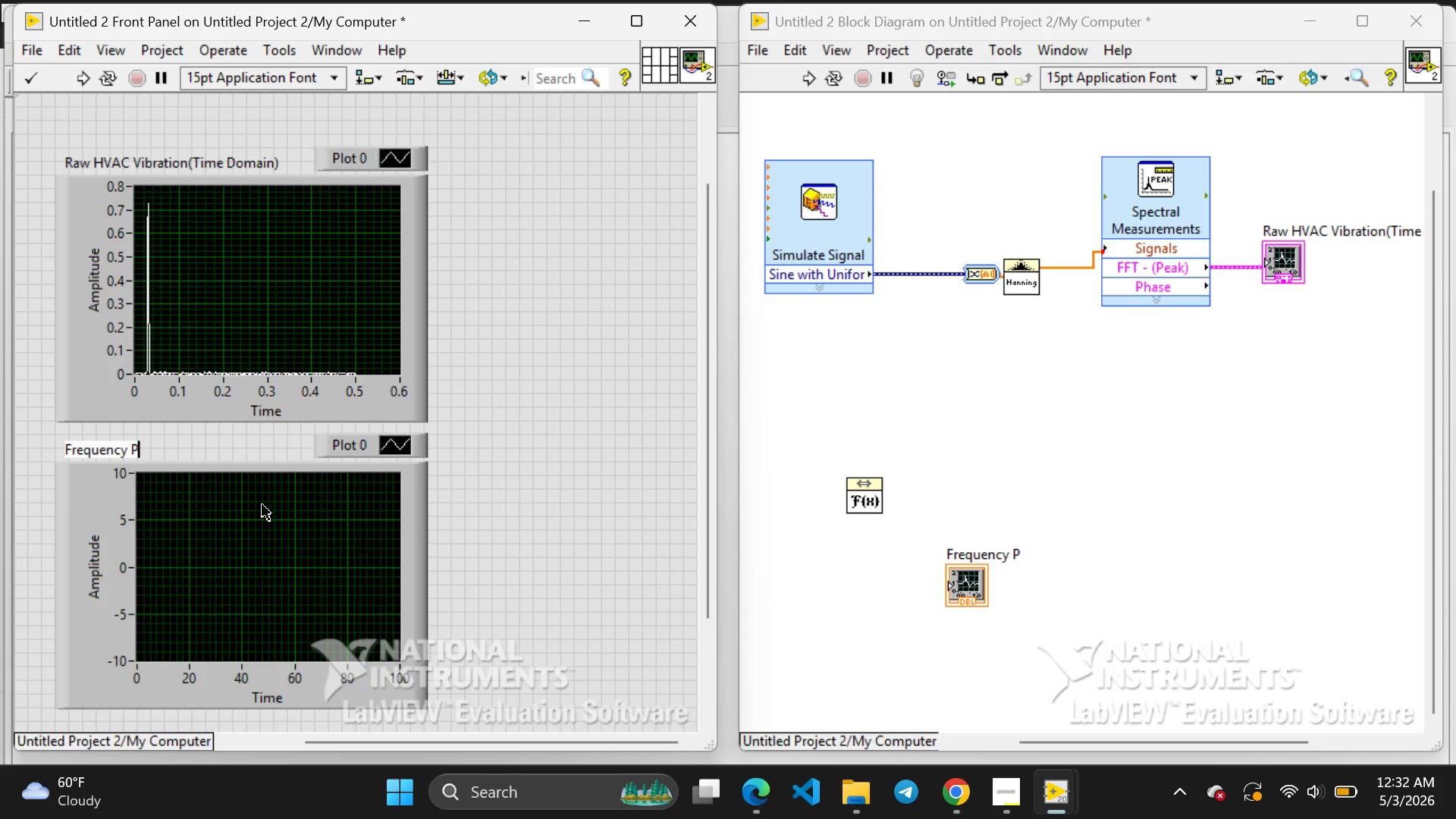 
type(rofile(PSD))
 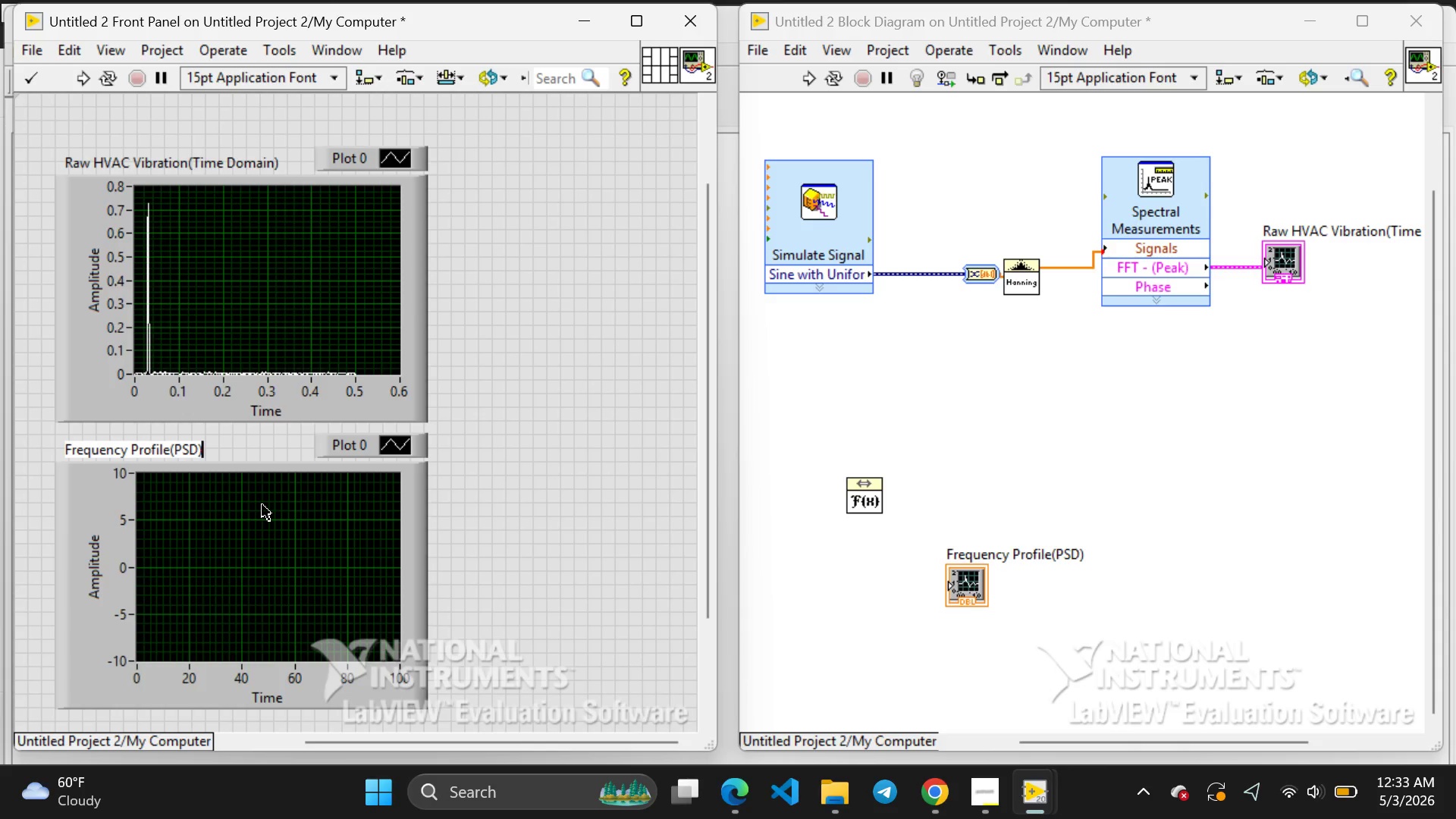 
left_click([529, 503])
 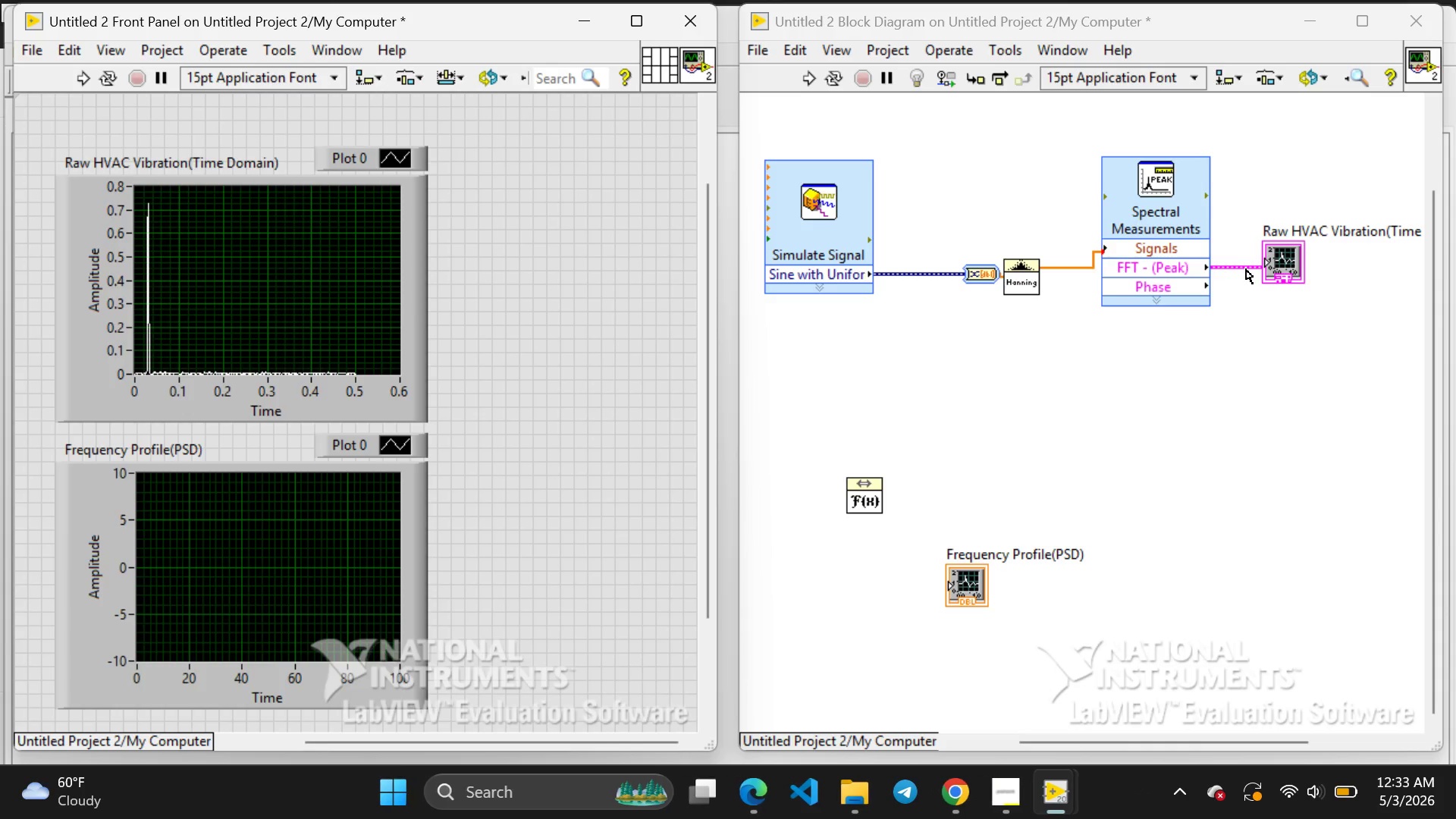 
left_click([1244, 265])
 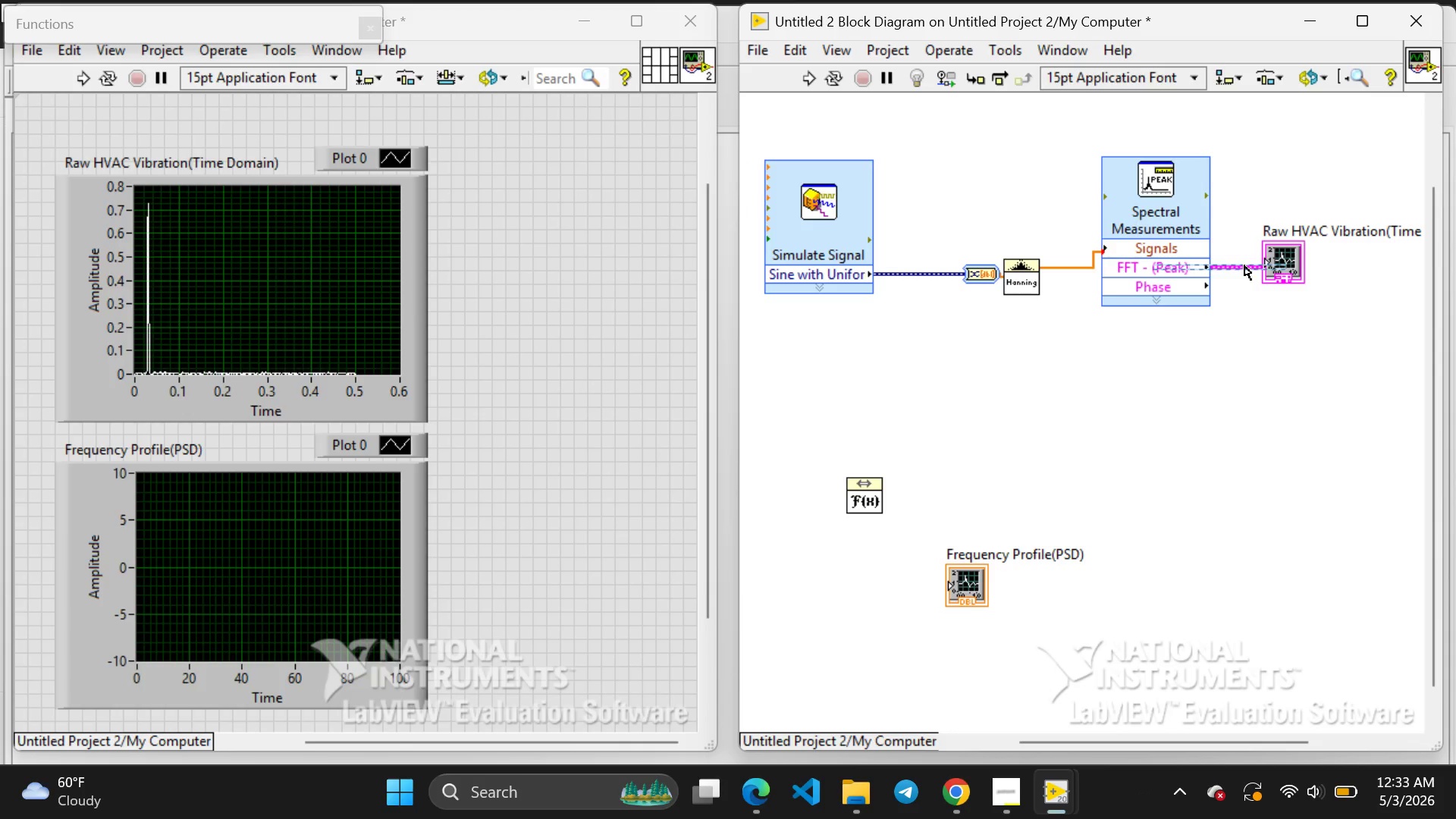 
key(Backspace)
 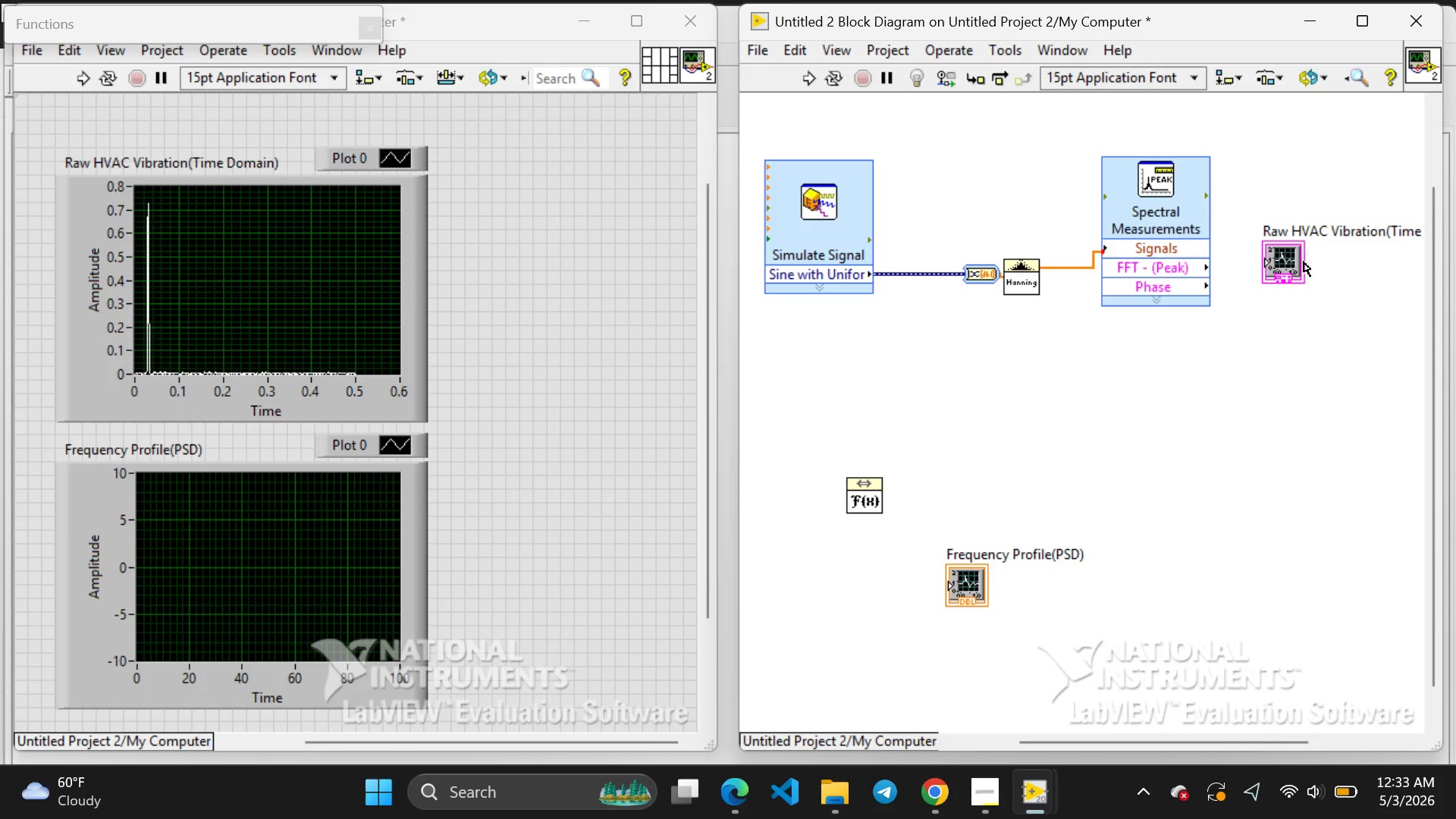 
left_click([1302, 262])
 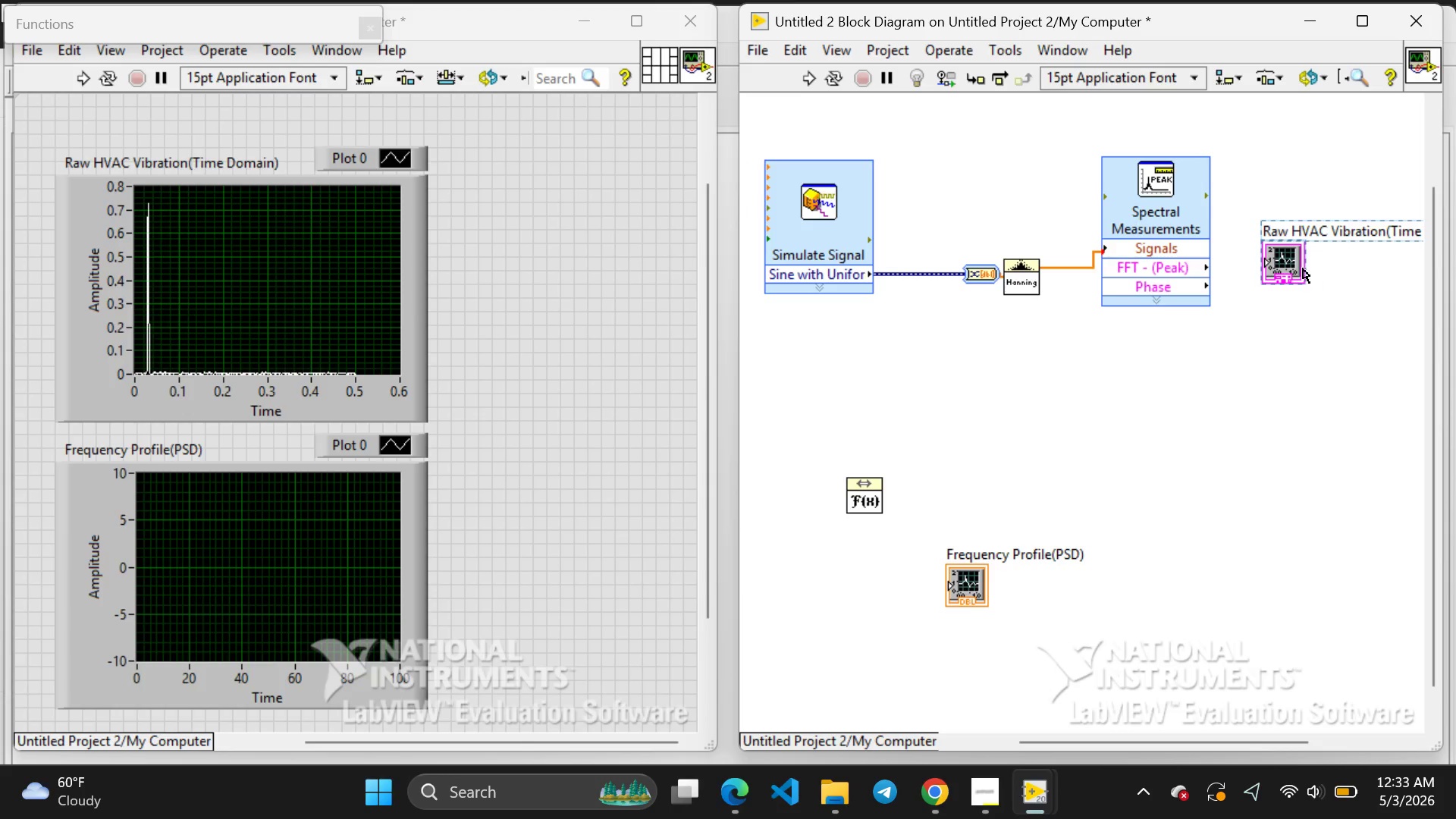 
left_click_drag(start_coordinate=[1282, 257], to_coordinate=[1220, 520])
 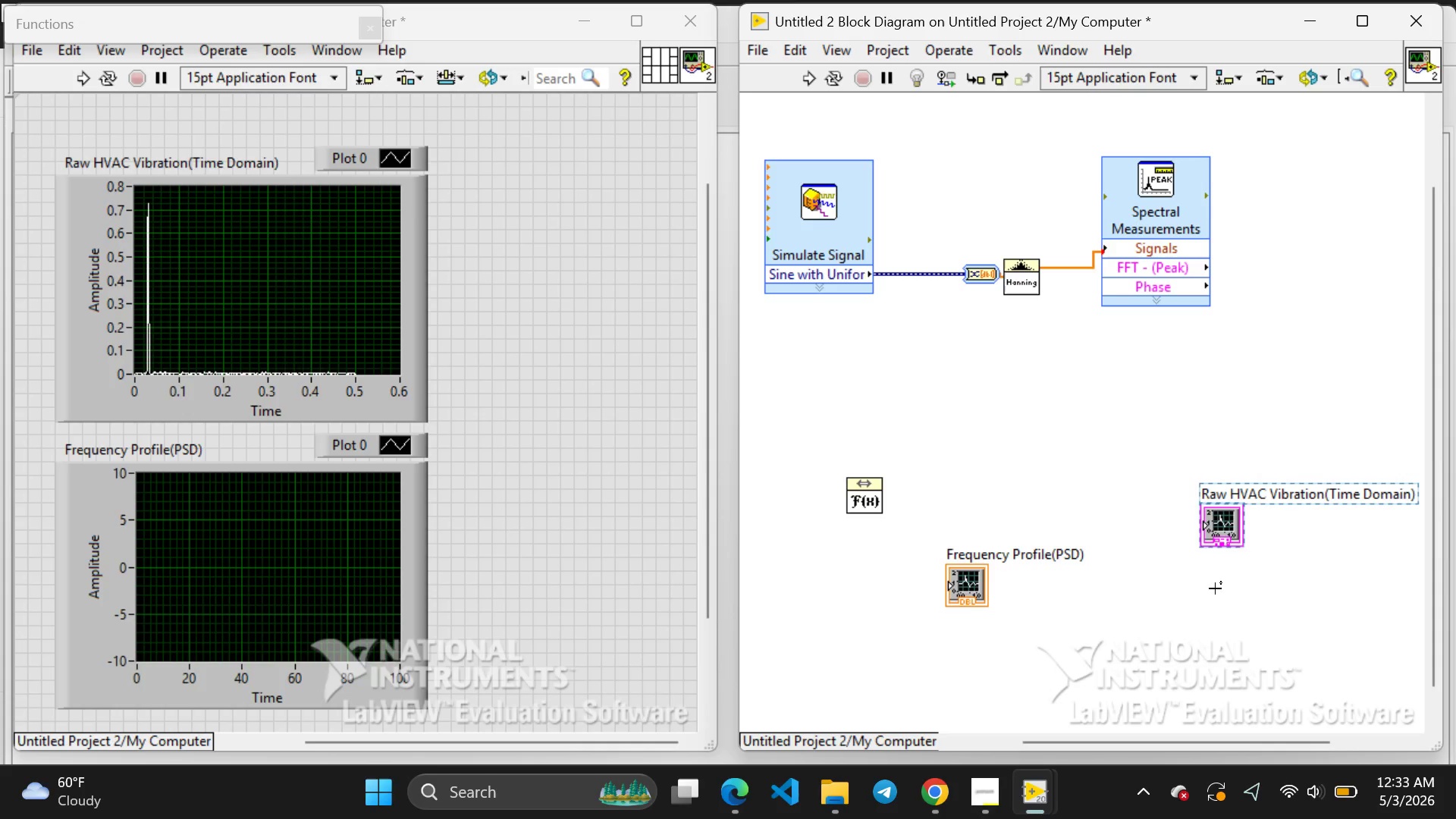 
left_click([1215, 588])
 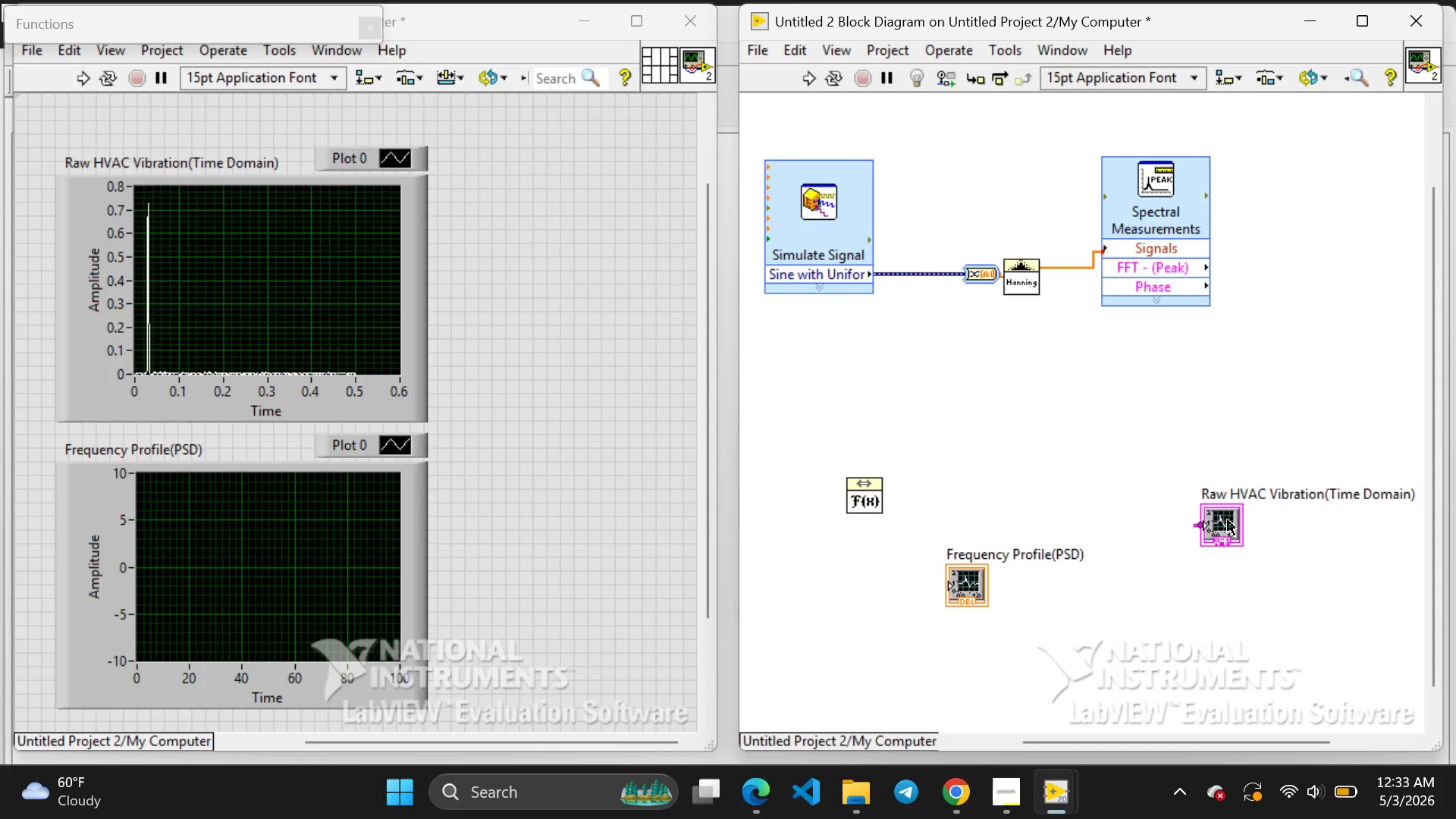 
left_click([1228, 520])
 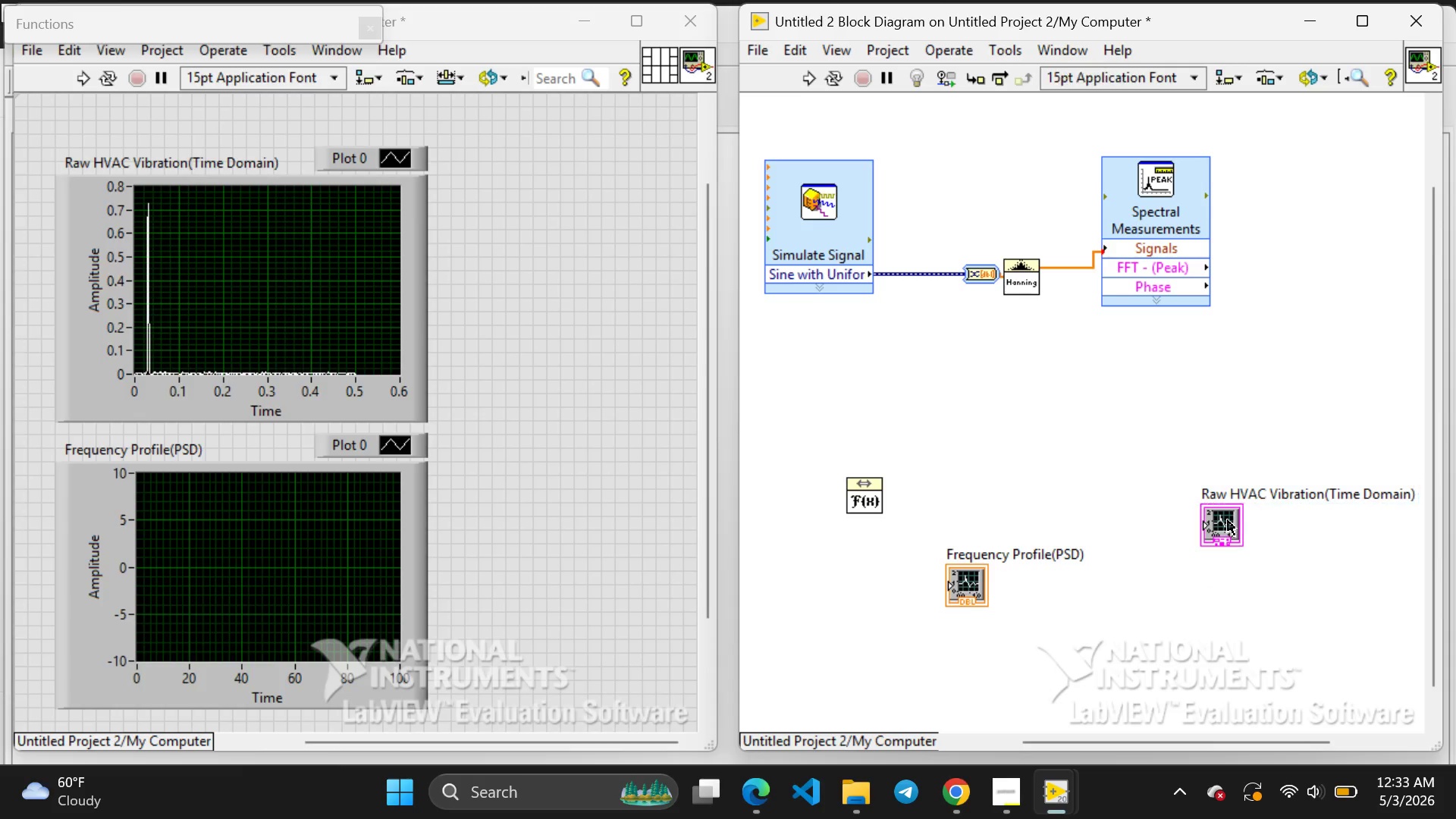 
double_click([1228, 520])
 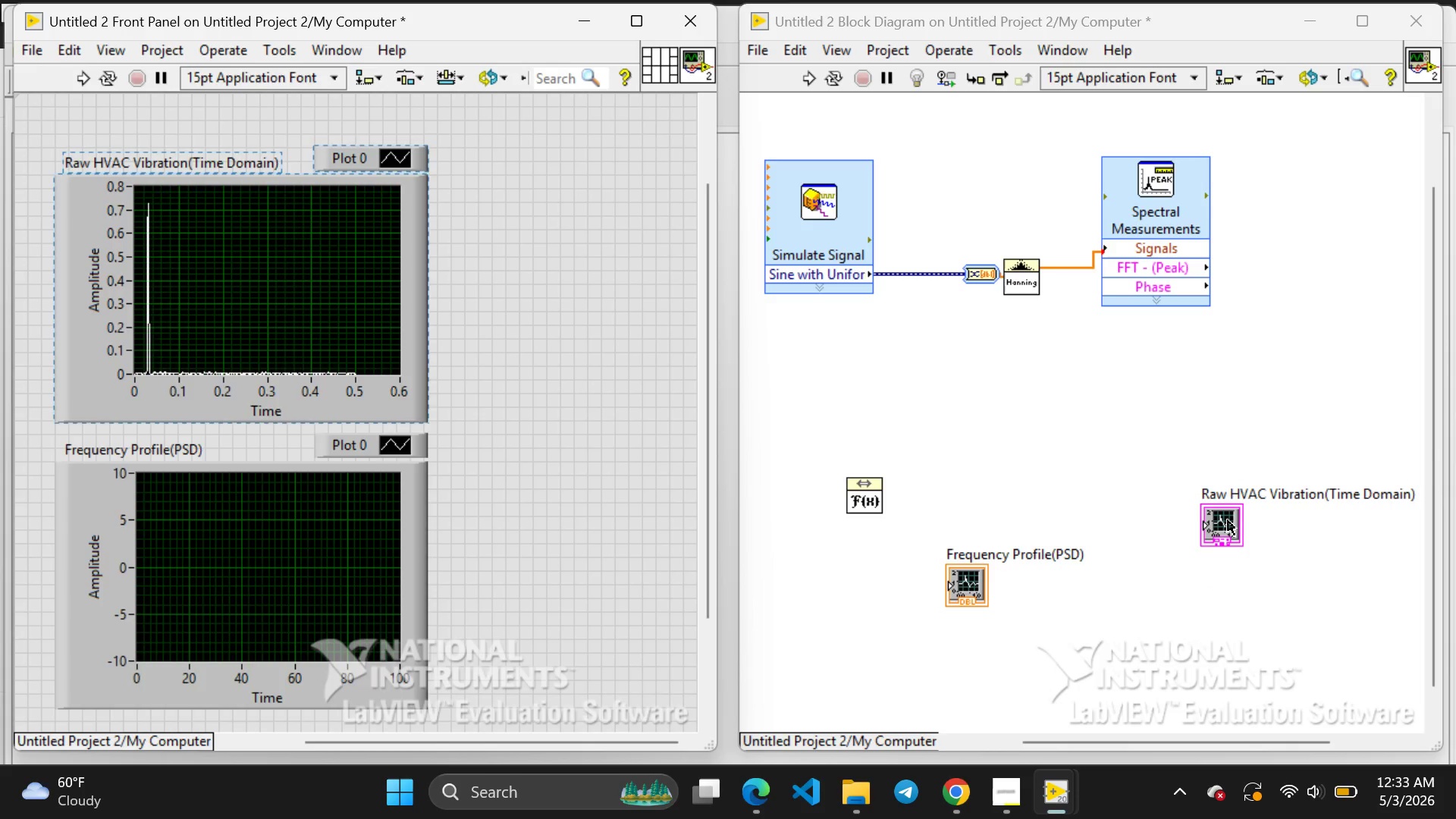 
left_click([1228, 520])
 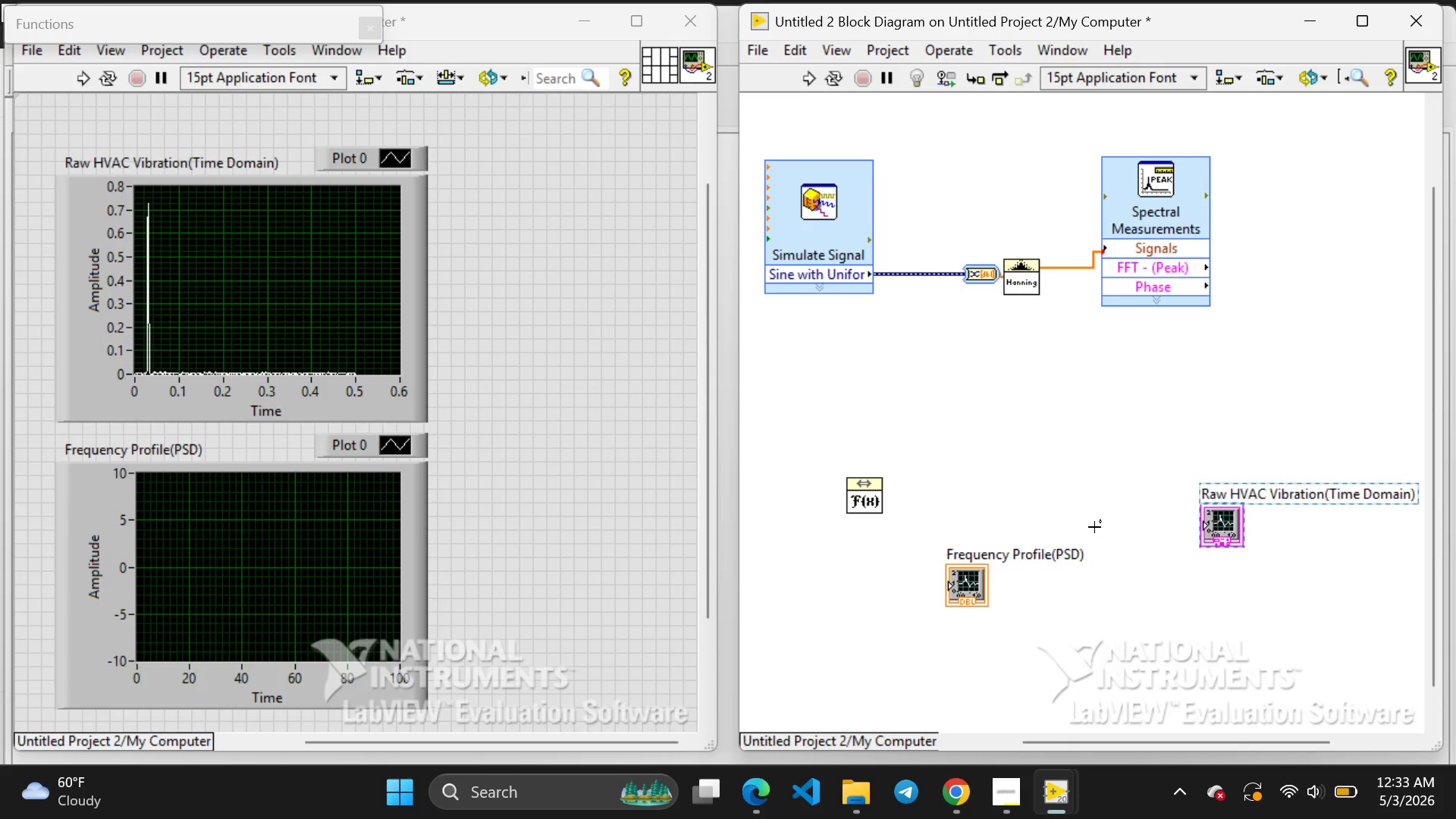 
left_click([1094, 527])
 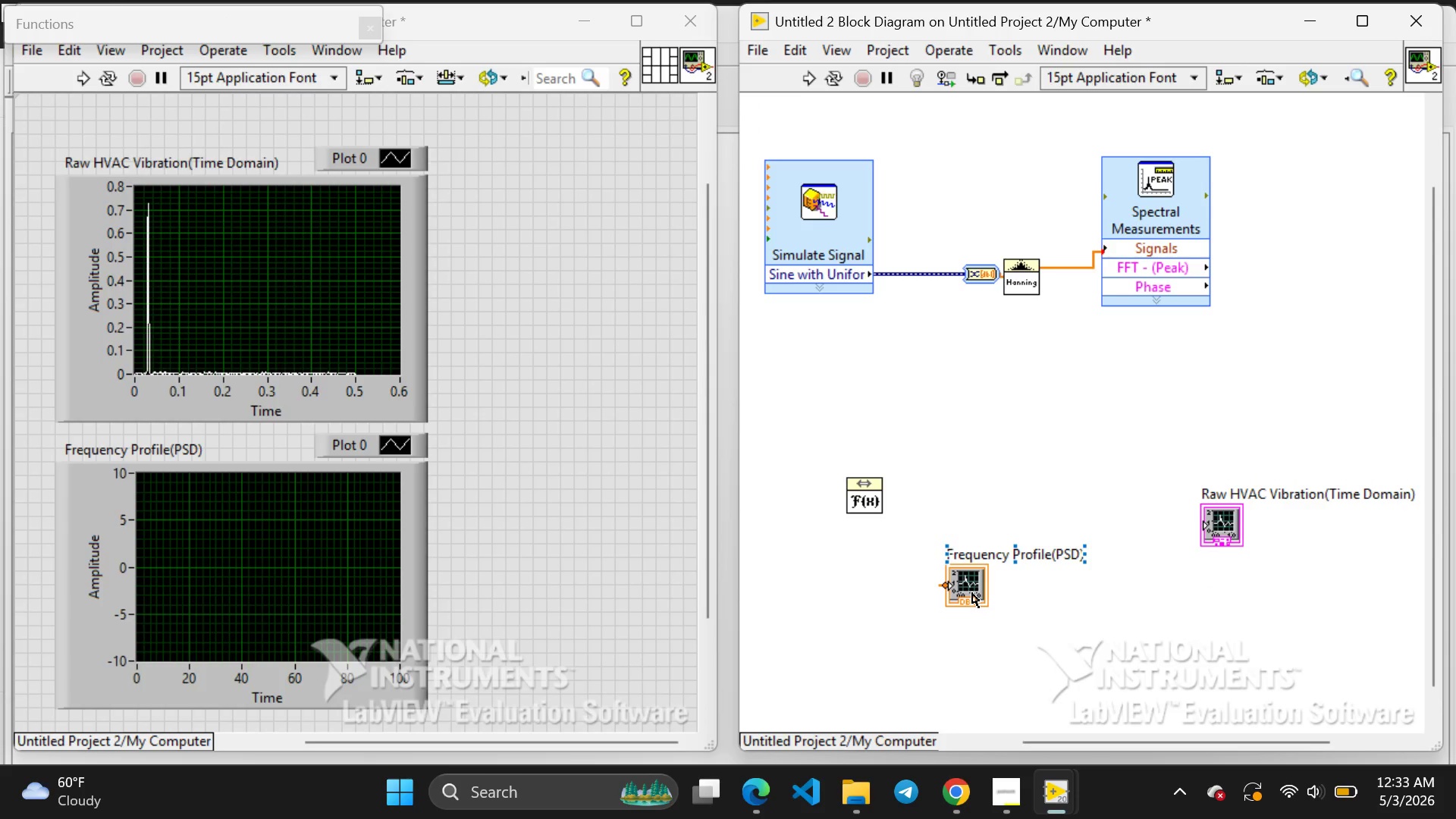 
left_click_drag(start_coordinate=[972, 593], to_coordinate=[1285, 280])
 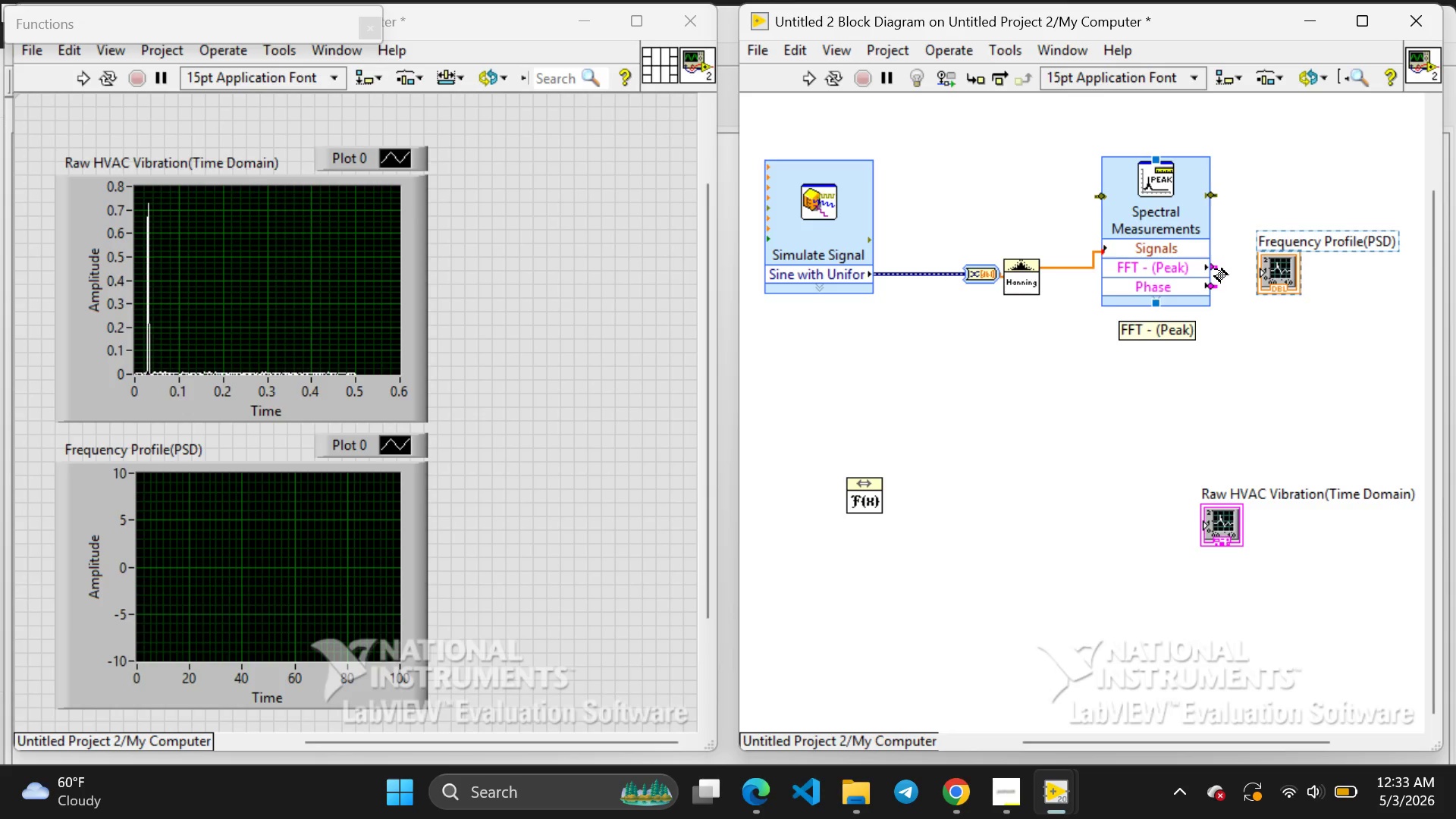 
left_click_drag(start_coordinate=[1215, 269], to_coordinate=[1260, 275])
 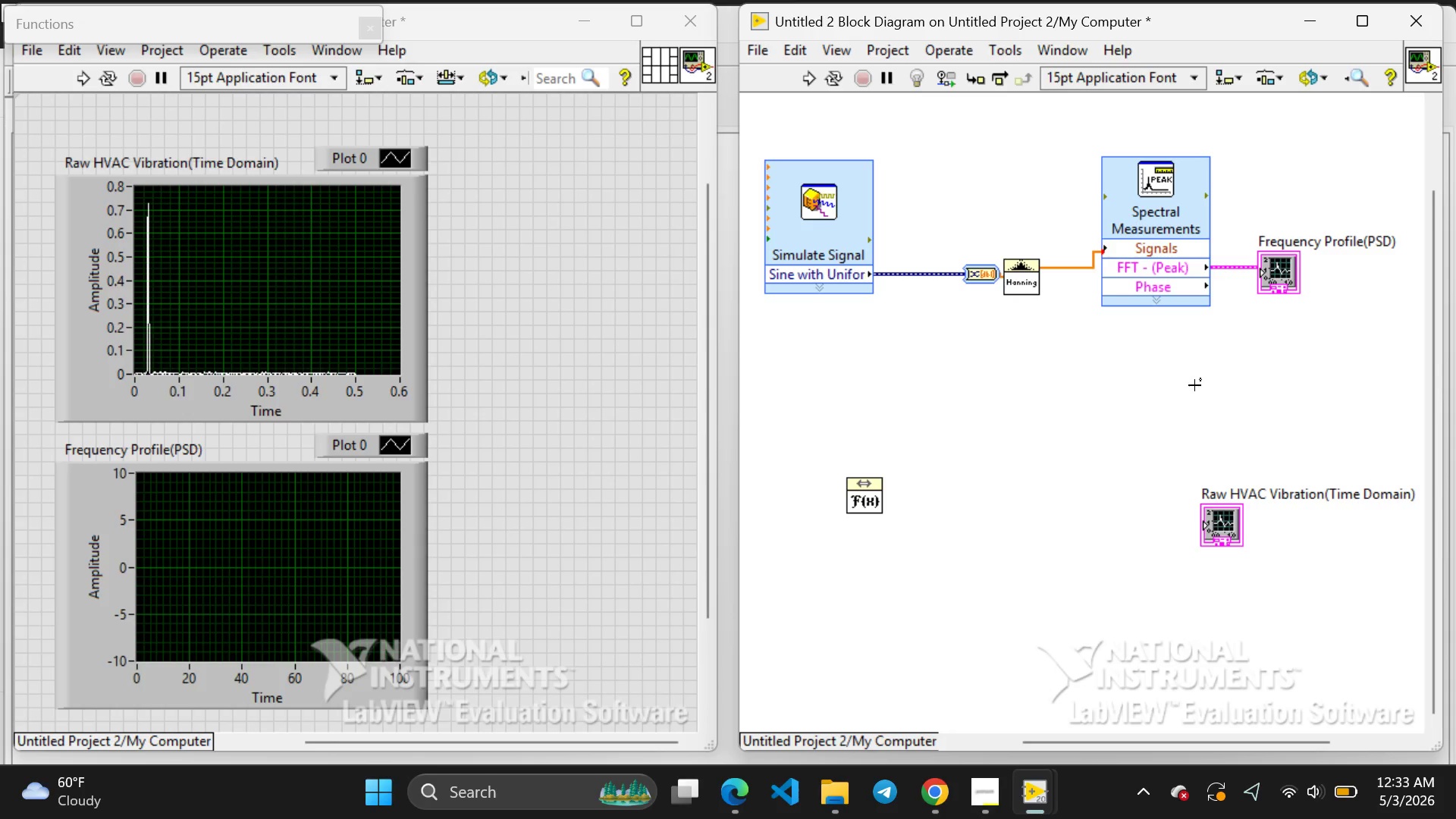 
left_click([1186, 397])
 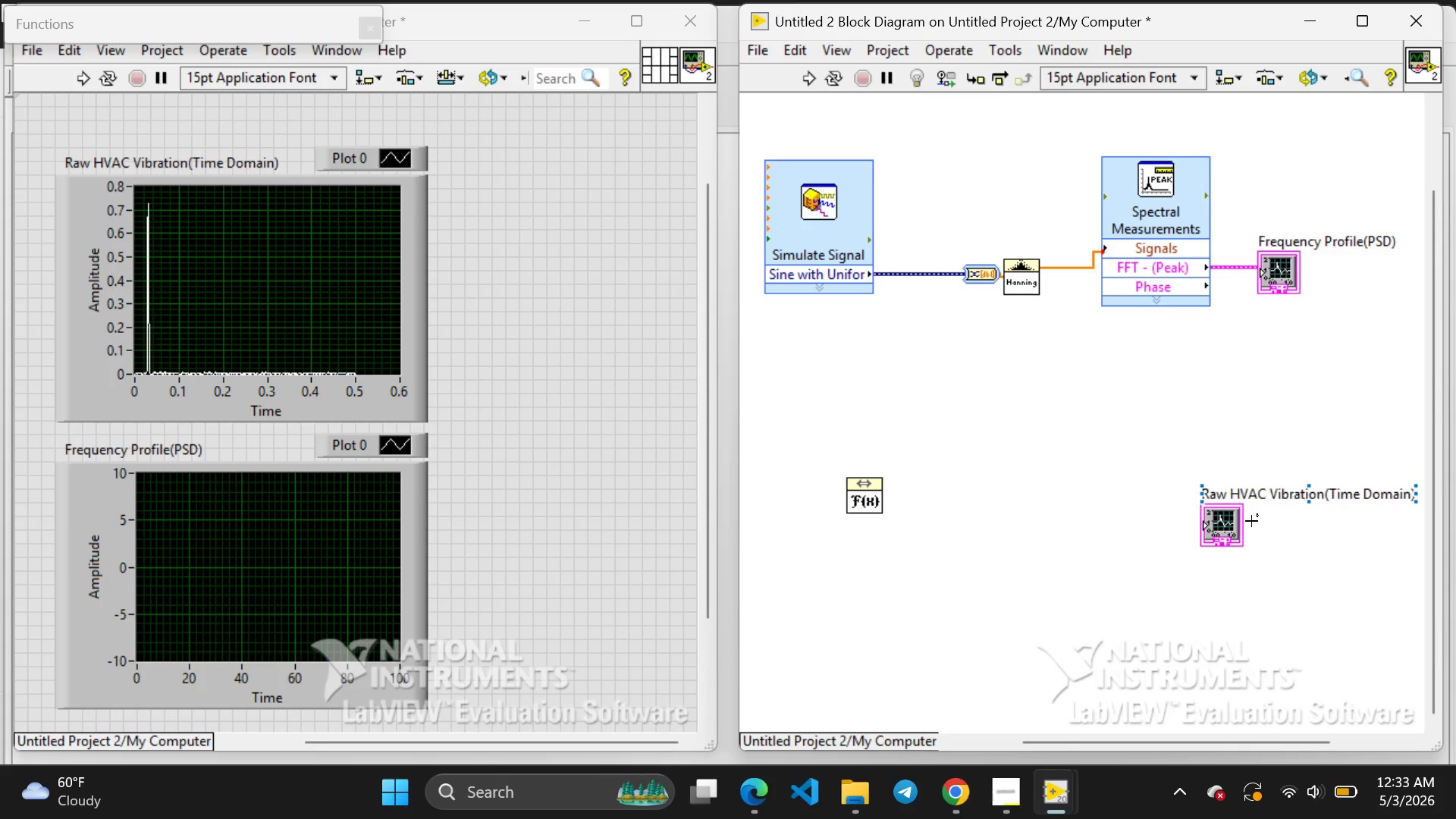 
left_click_drag(start_coordinate=[1226, 530], to_coordinate=[1050, 501])
 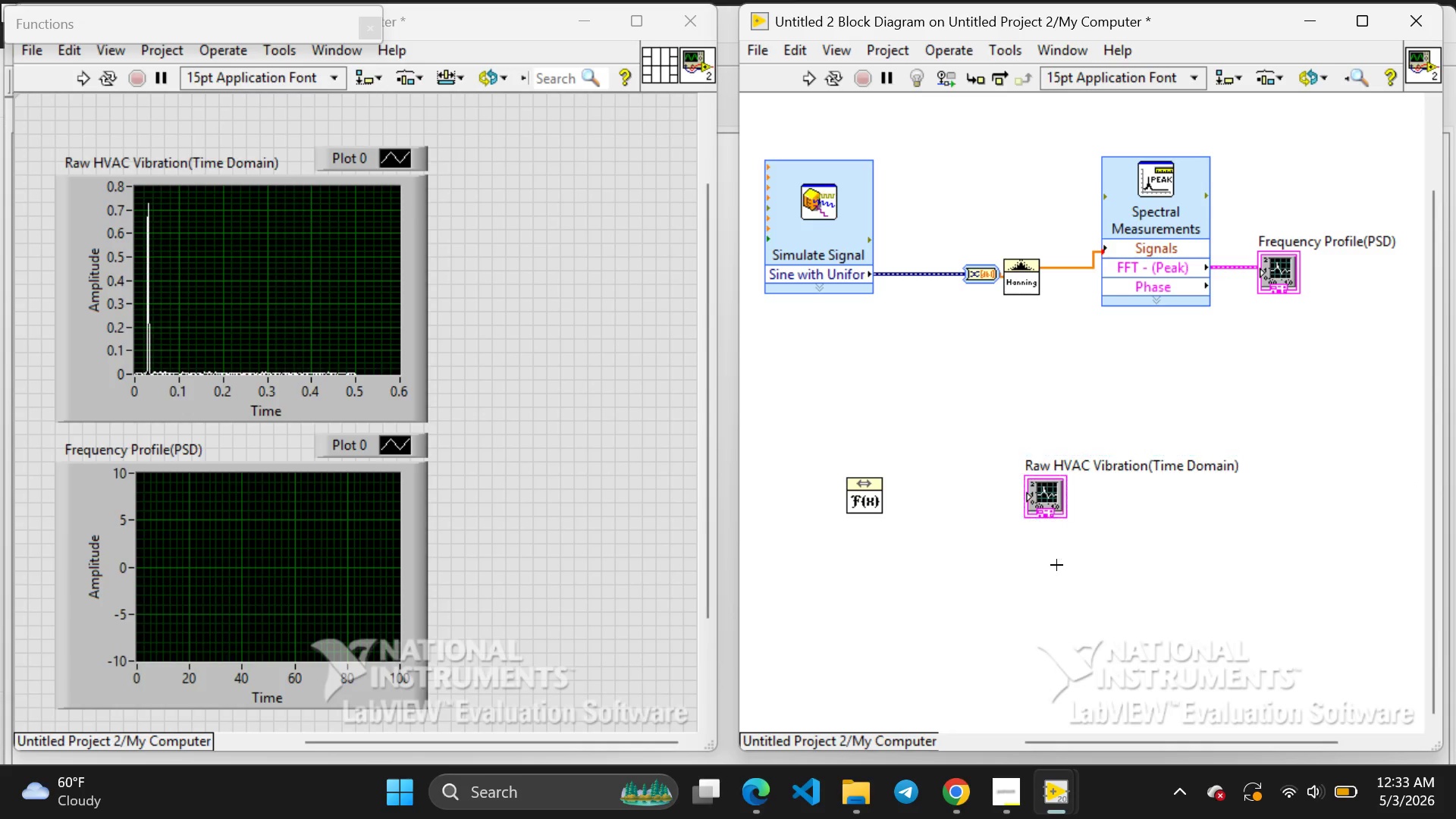 
left_click([1056, 565])
 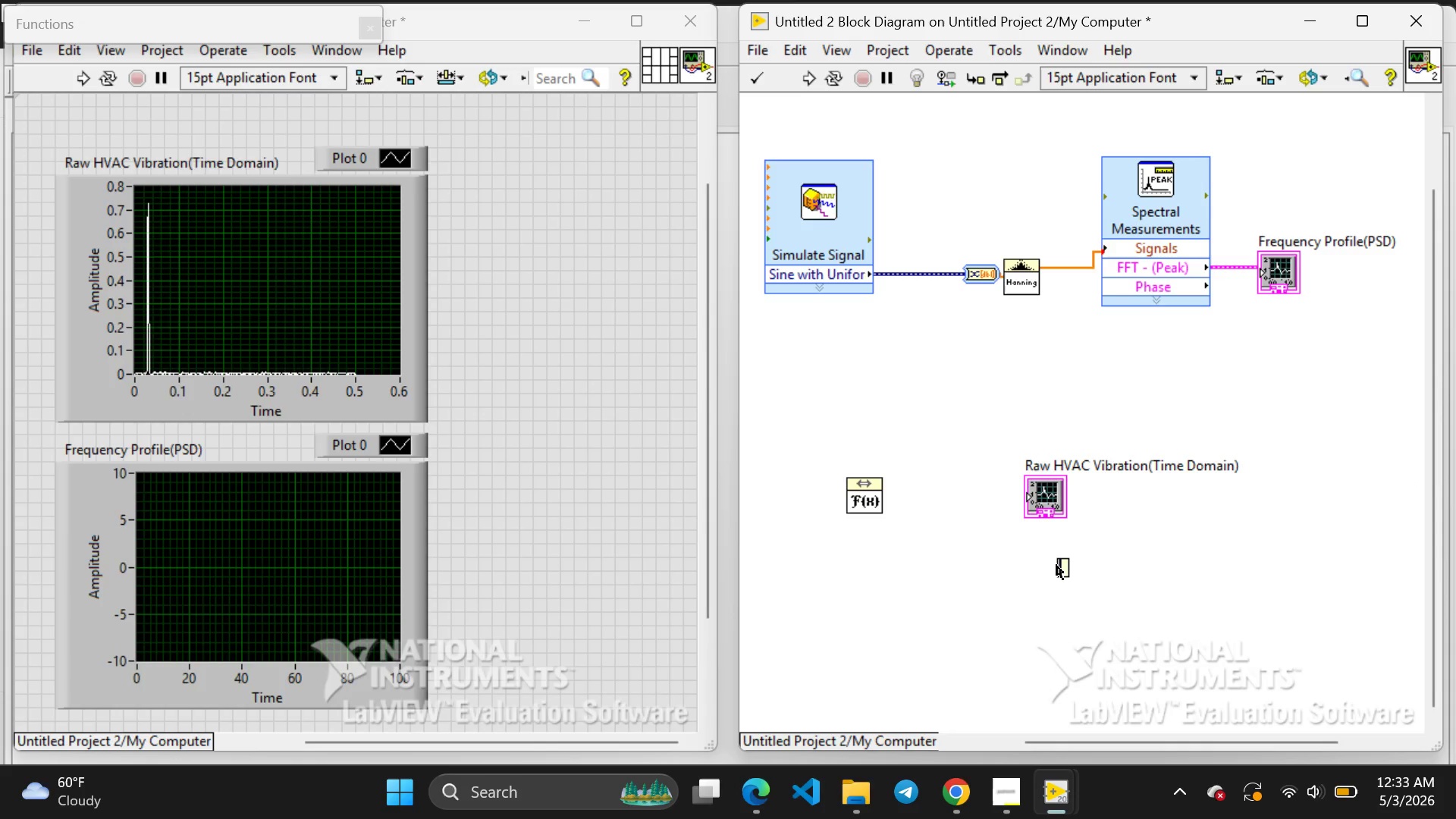 
double_click([1056, 565])
 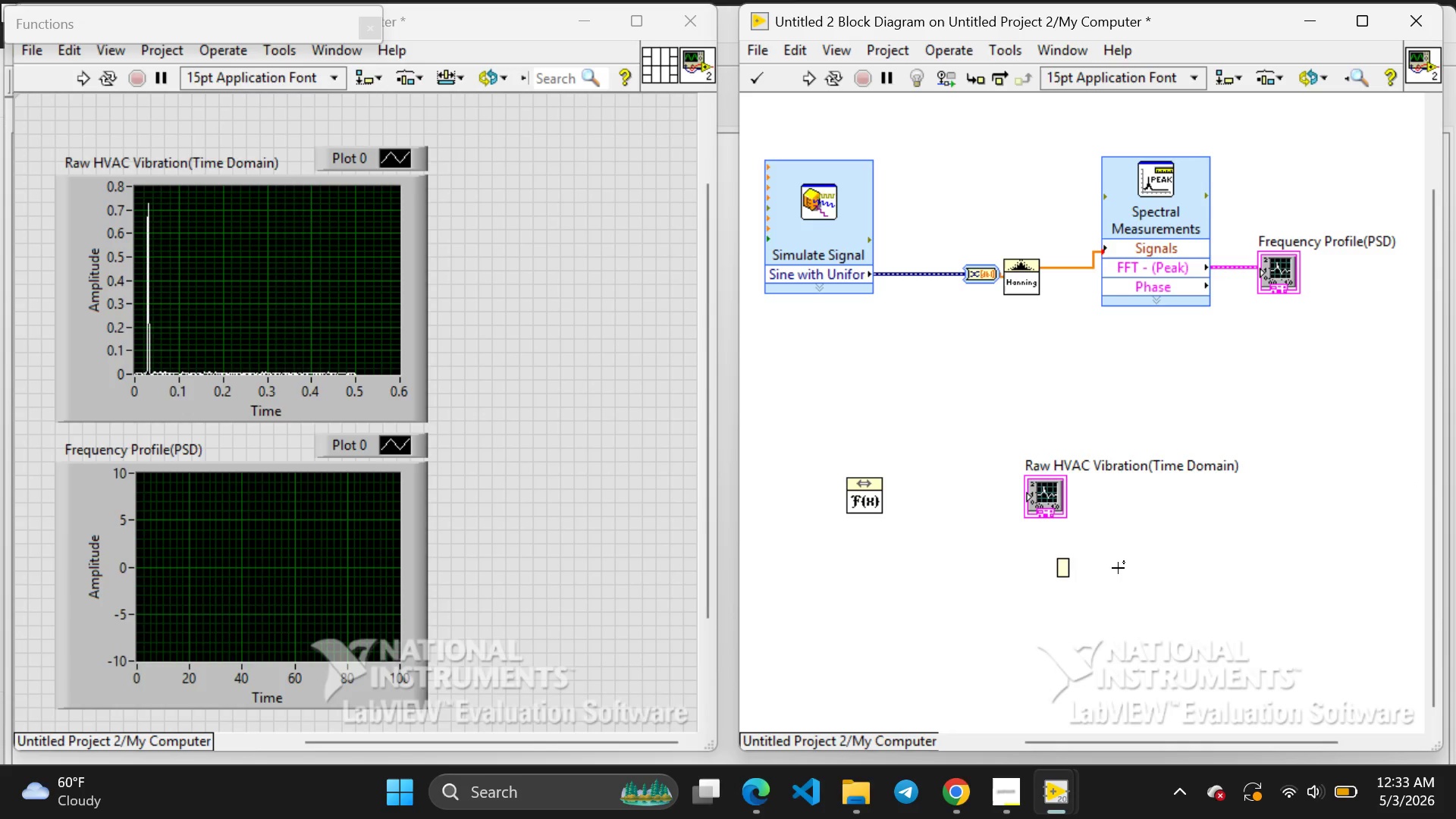 
left_click([1118, 568])
 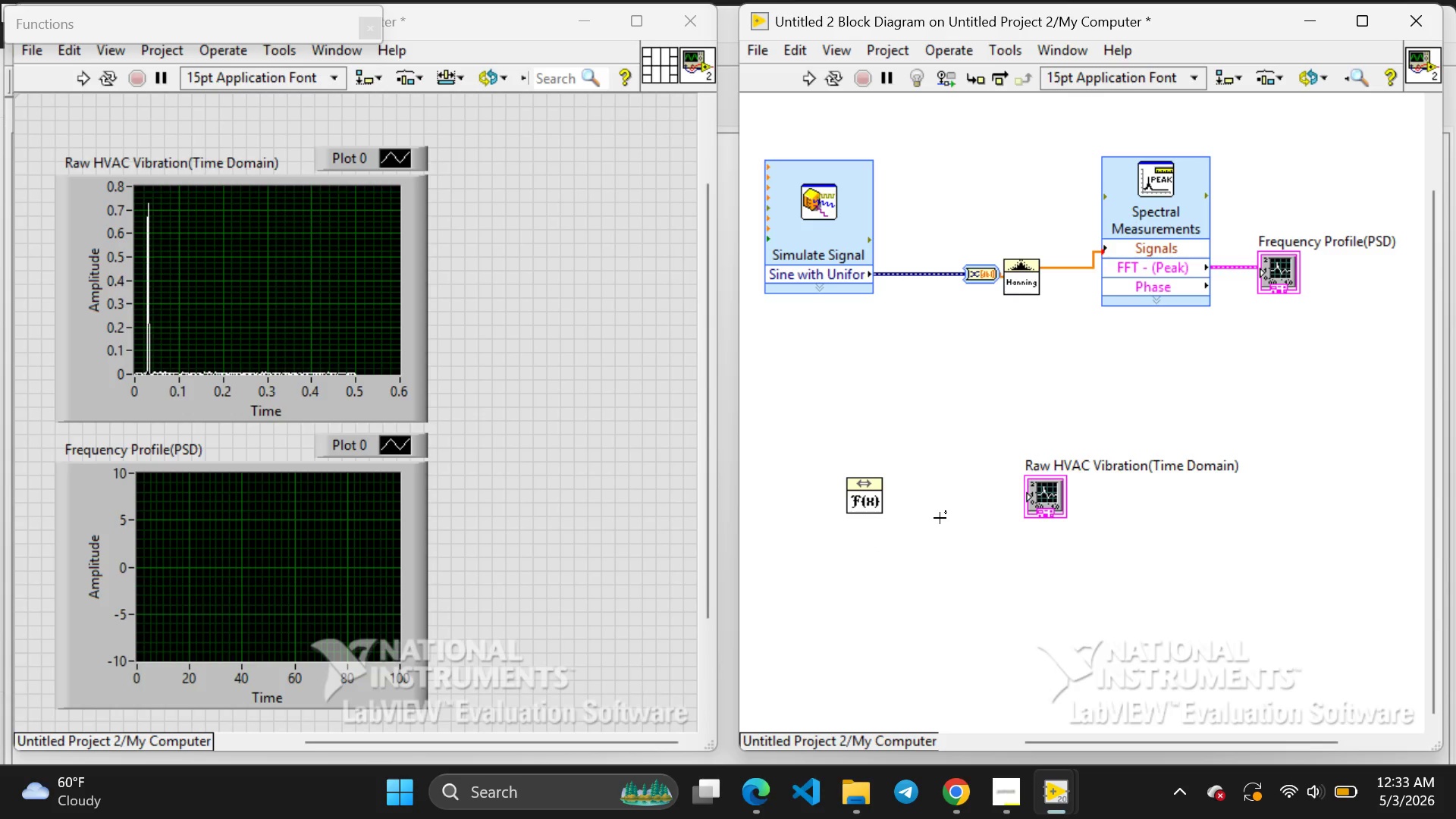 
wait(15.73)
 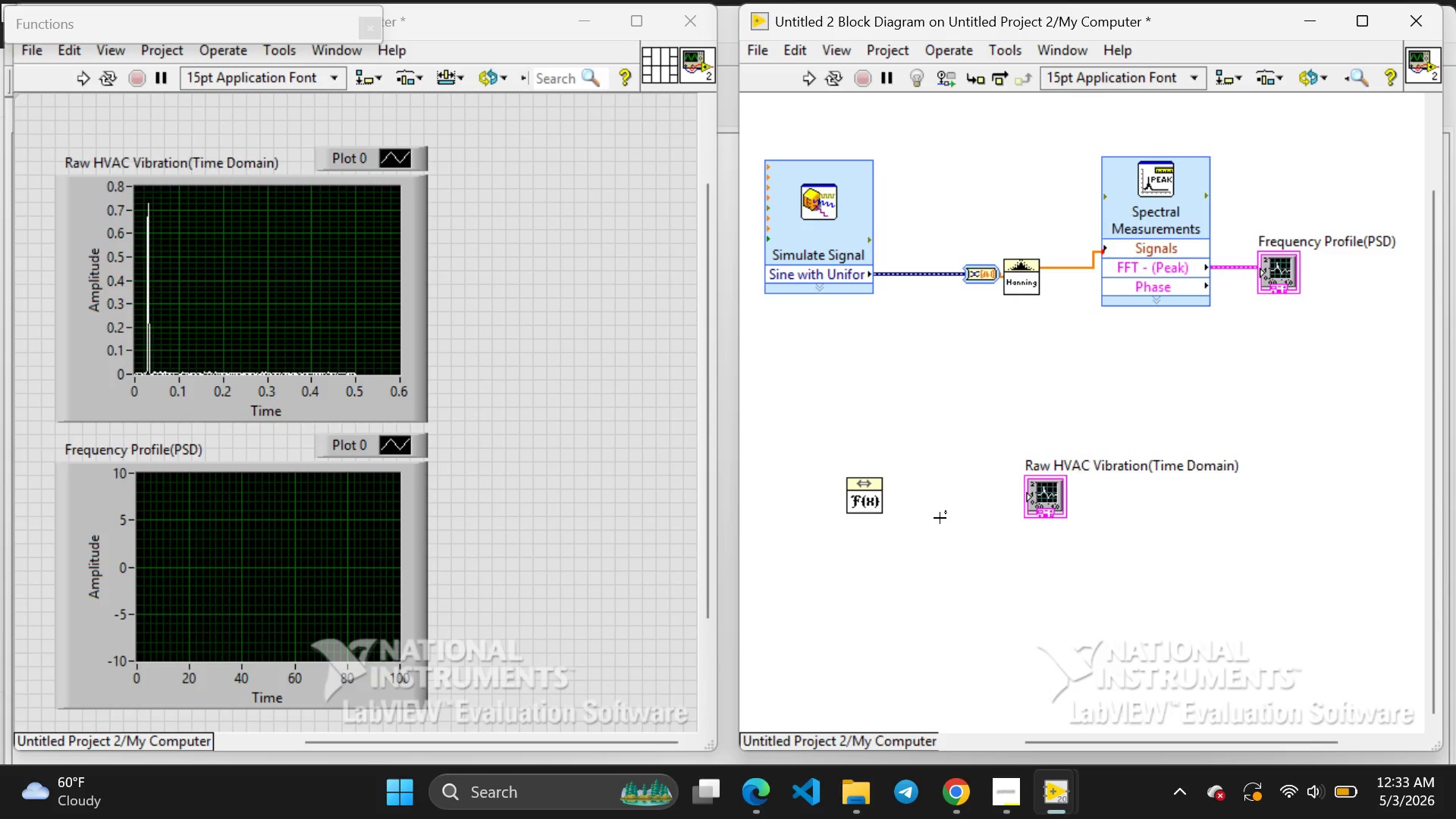 
left_click_drag(start_coordinate=[1045, 509], to_coordinate=[1045, 500])
 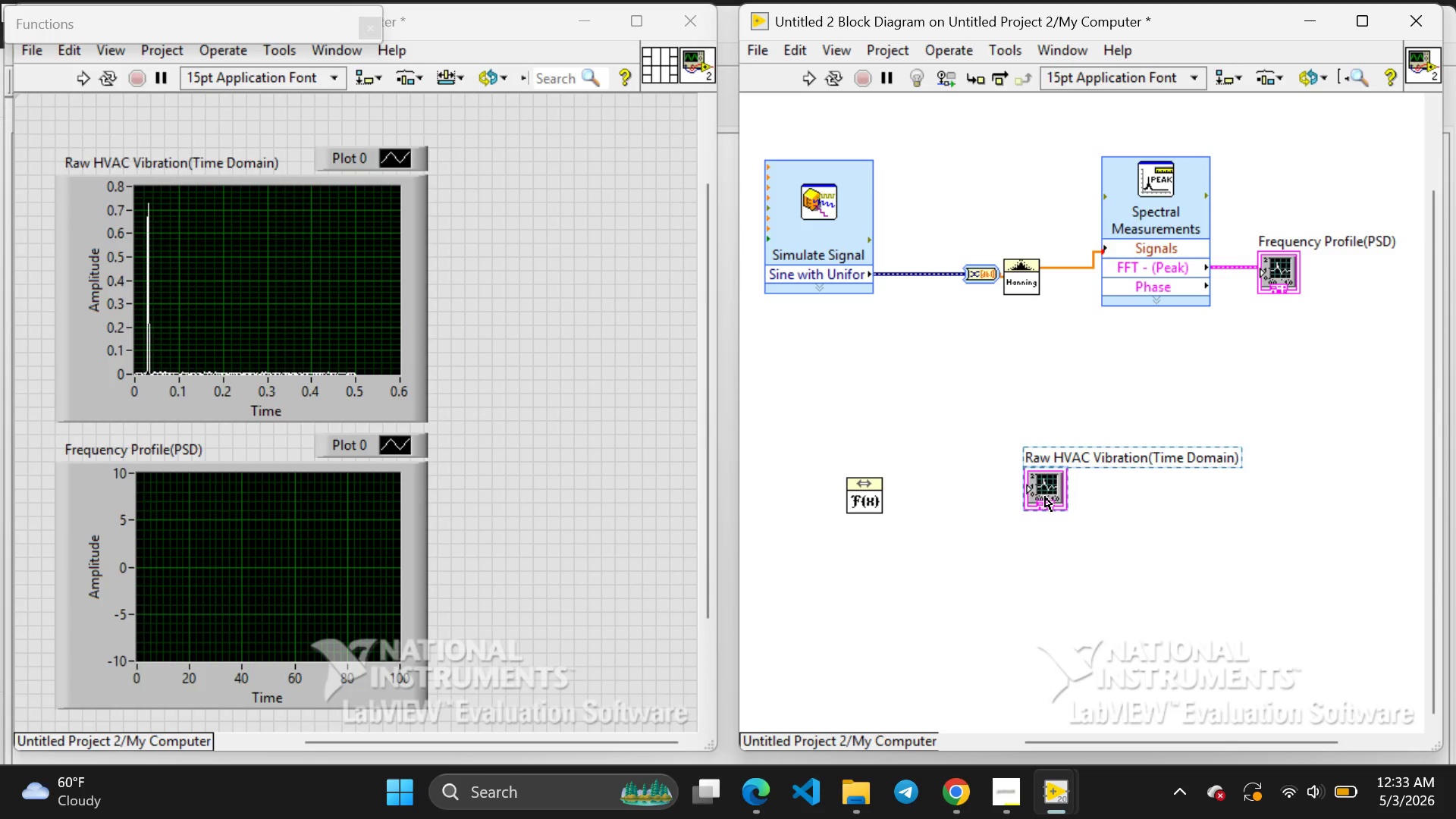 
left_click([1045, 497])
 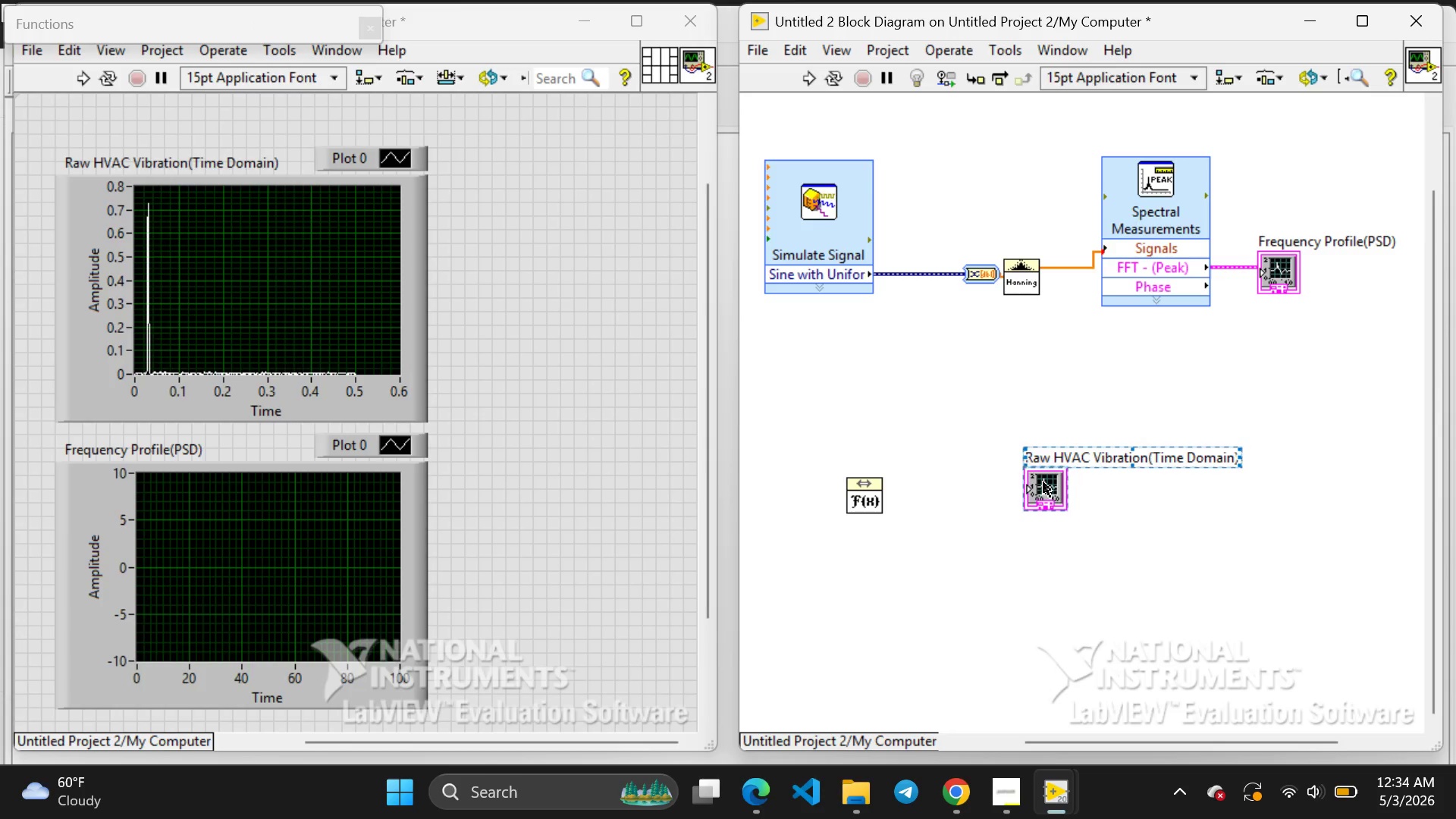 
double_click([1043, 482])
 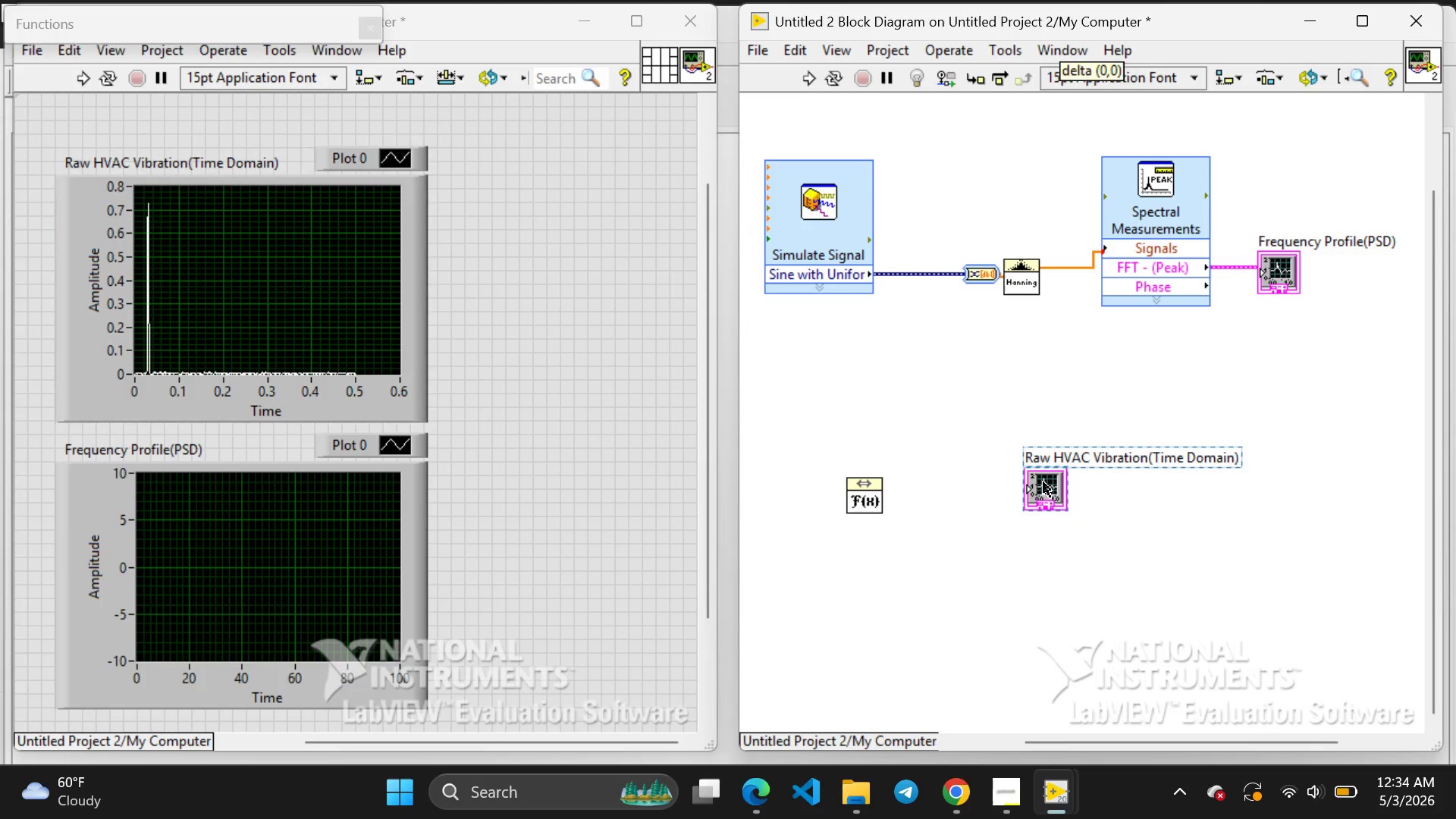 
double_click([1043, 482])
 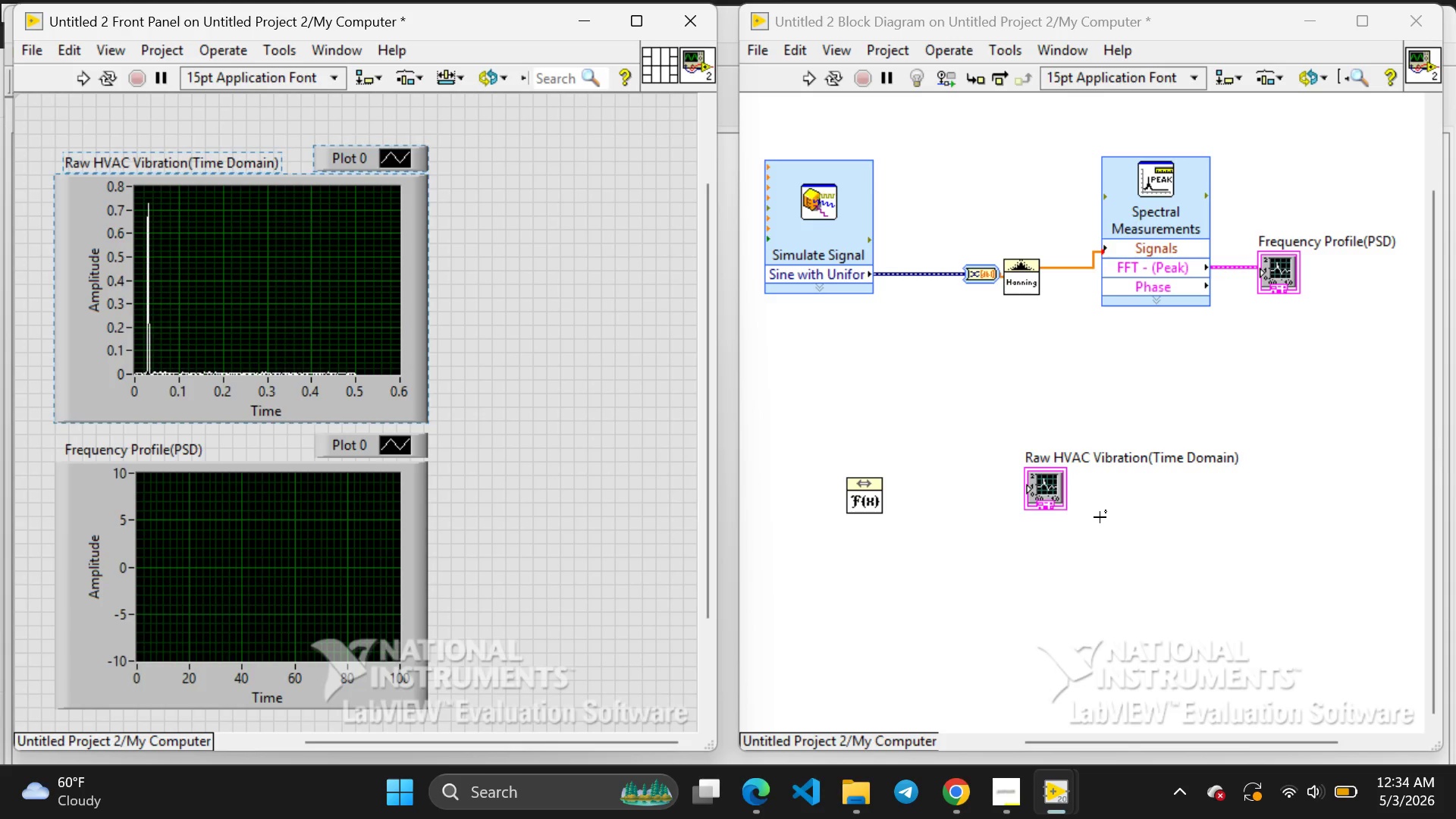 
left_click([1099, 517])
 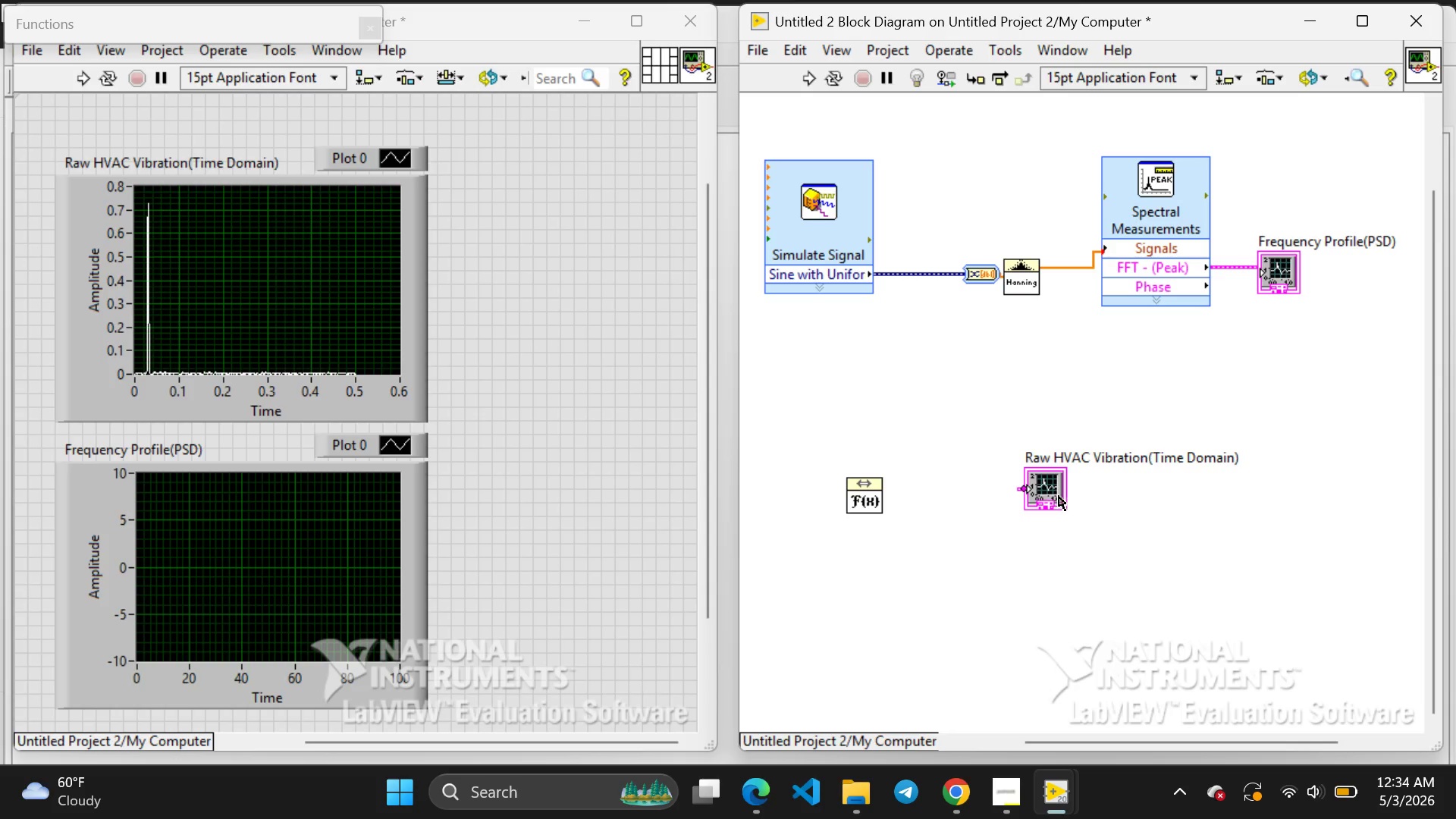 
left_click_drag(start_coordinate=[1047, 491], to_coordinate=[1070, 409])
 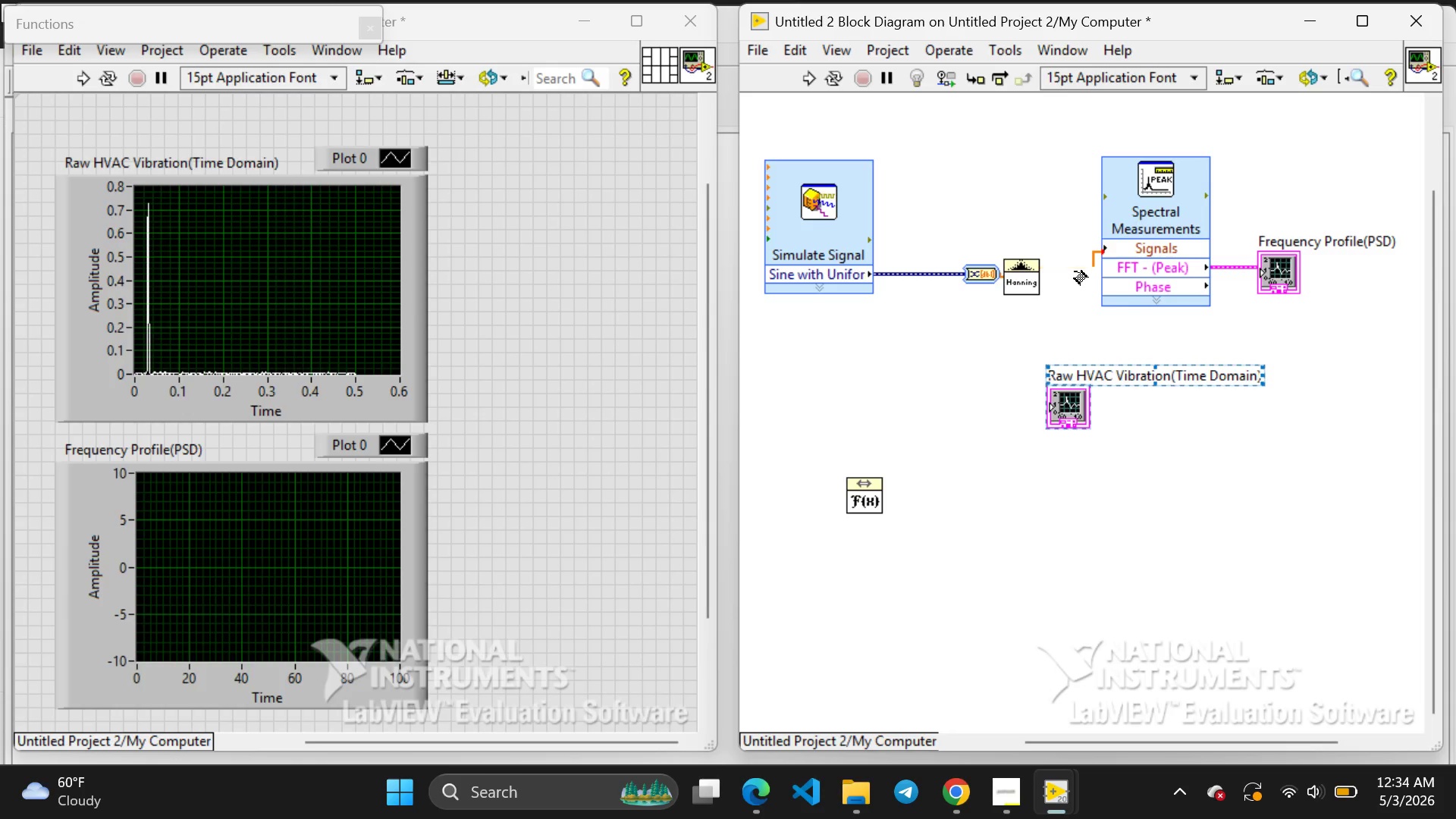 
left_click_drag(start_coordinate=[1075, 271], to_coordinate=[1015, 350])
 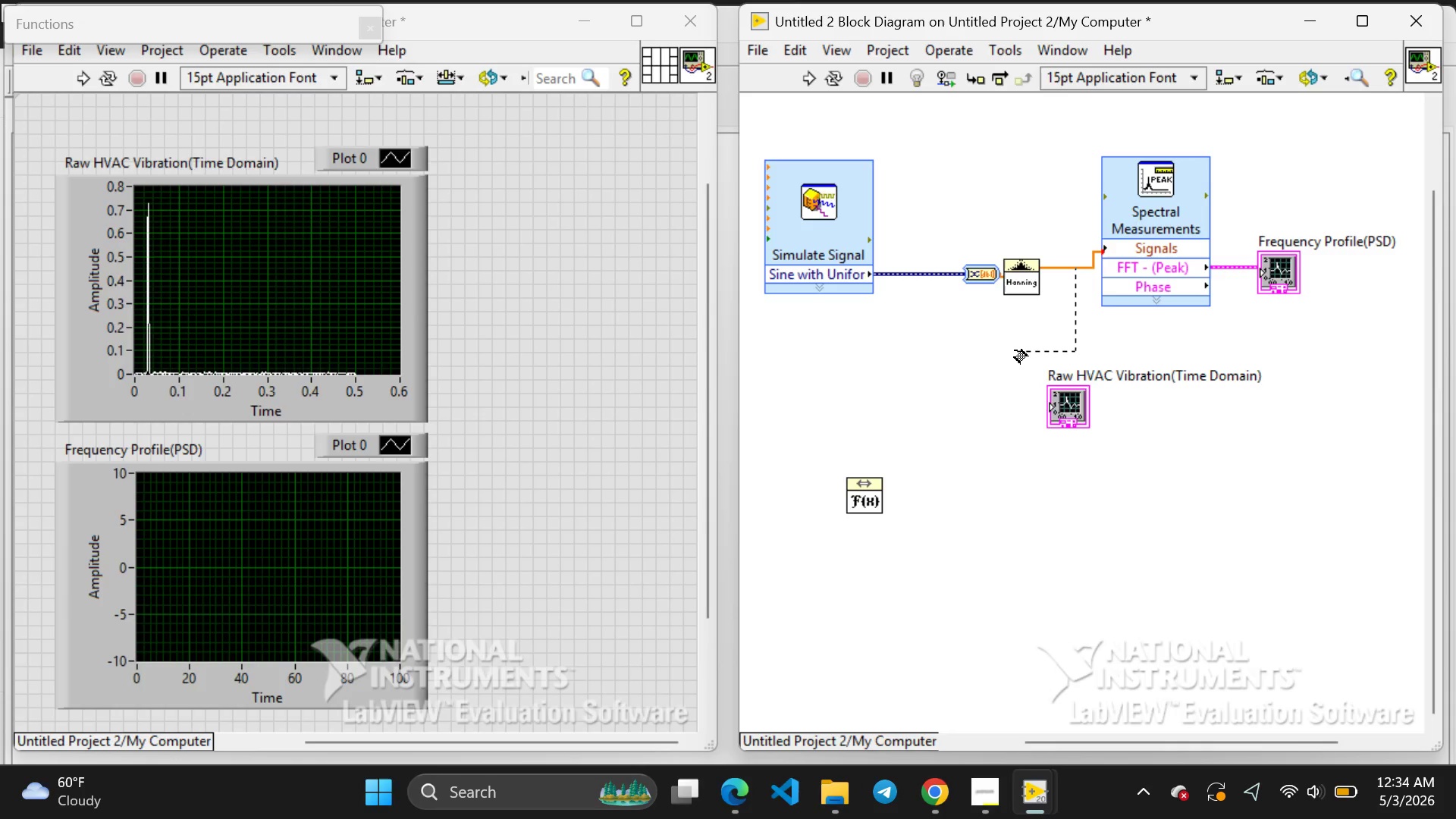 
left_click_drag(start_coordinate=[1015, 350], to_coordinate=[1029, 407])
 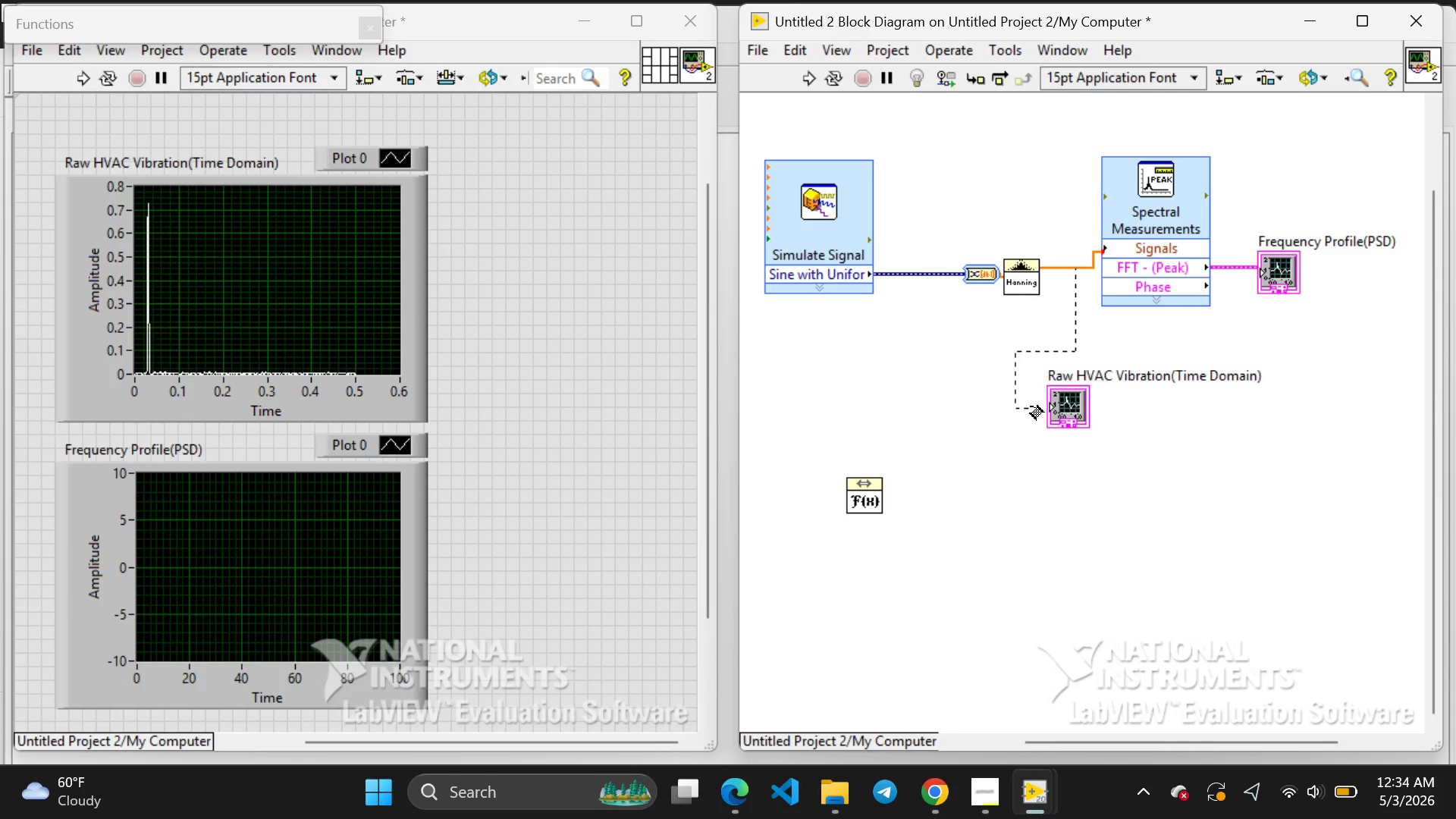 
left_click_drag(start_coordinate=[1031, 406], to_coordinate=[1053, 406])
 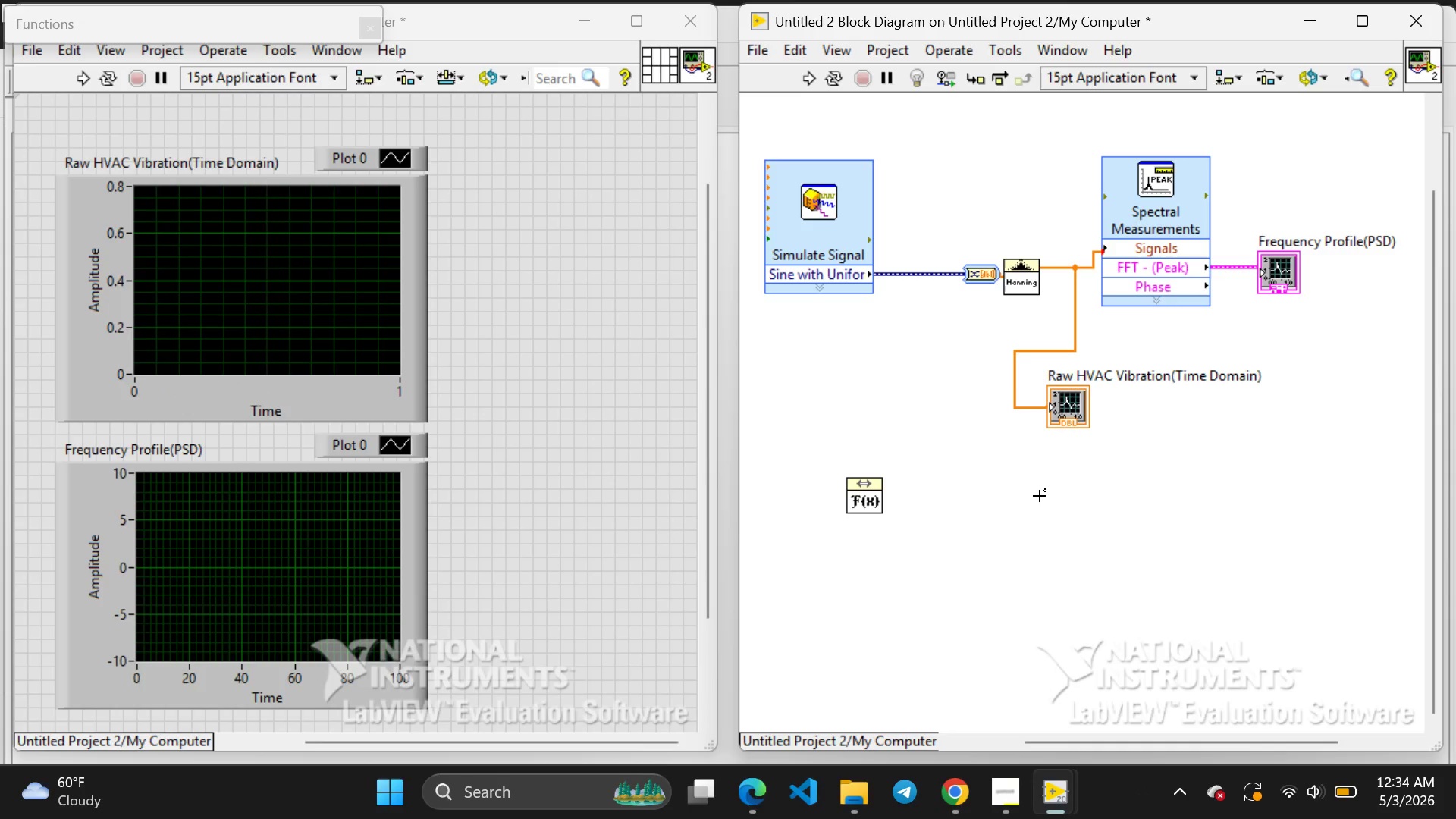 
left_click([1039, 496])
 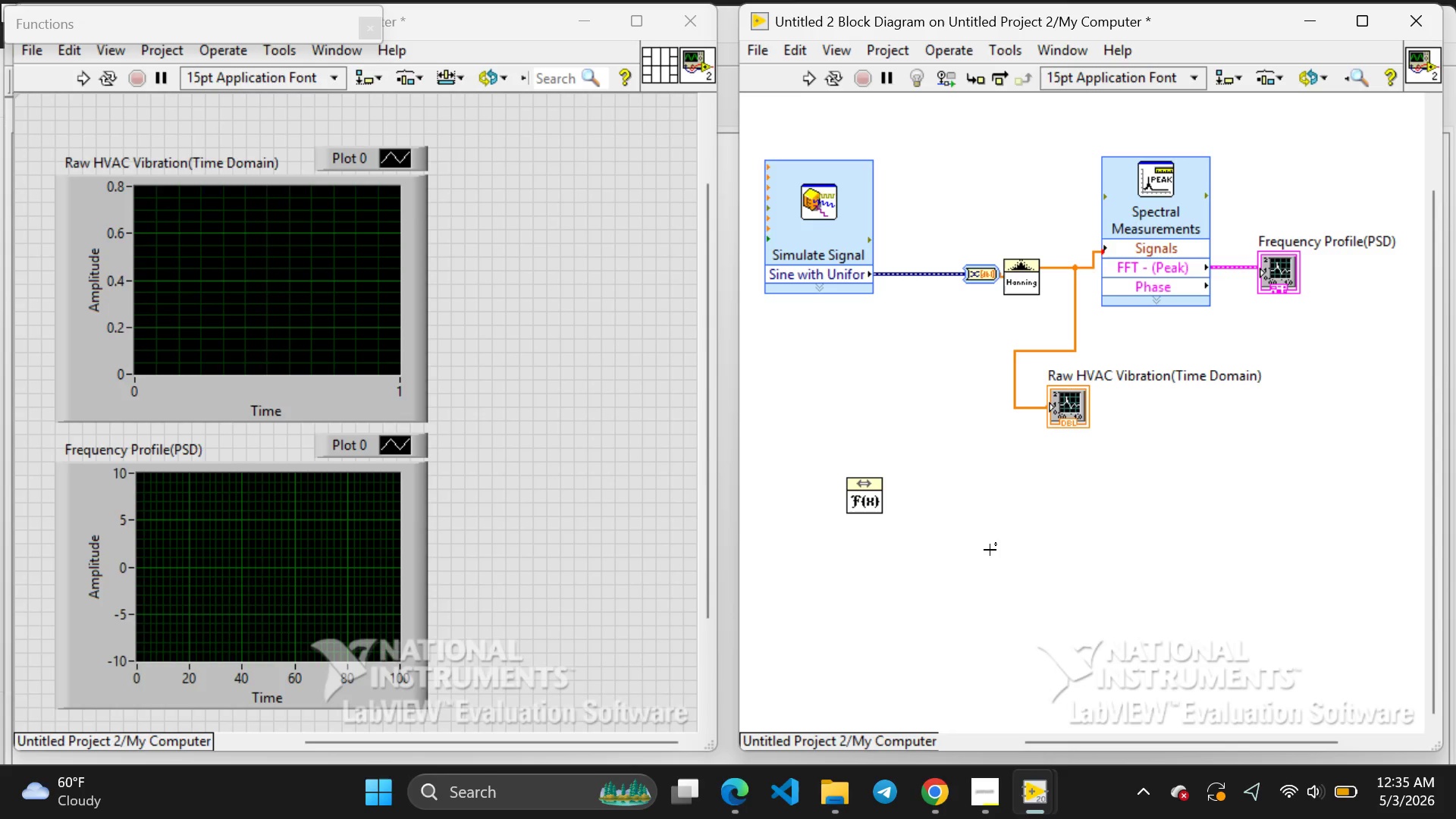 
wait(73.42)
 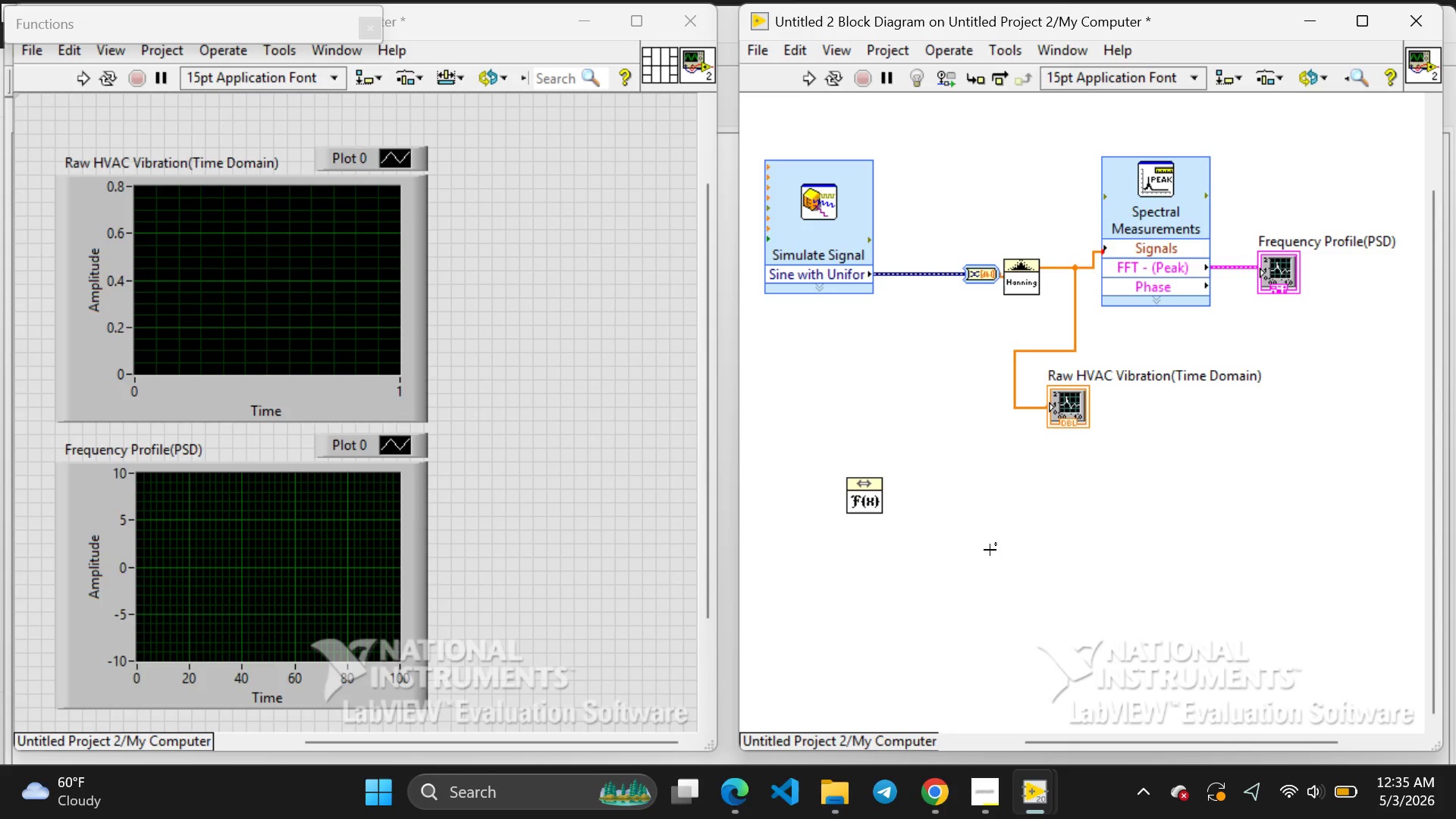 
scroll: coordinate [1001, 560], scroll_direction: none, amount: 0.0
 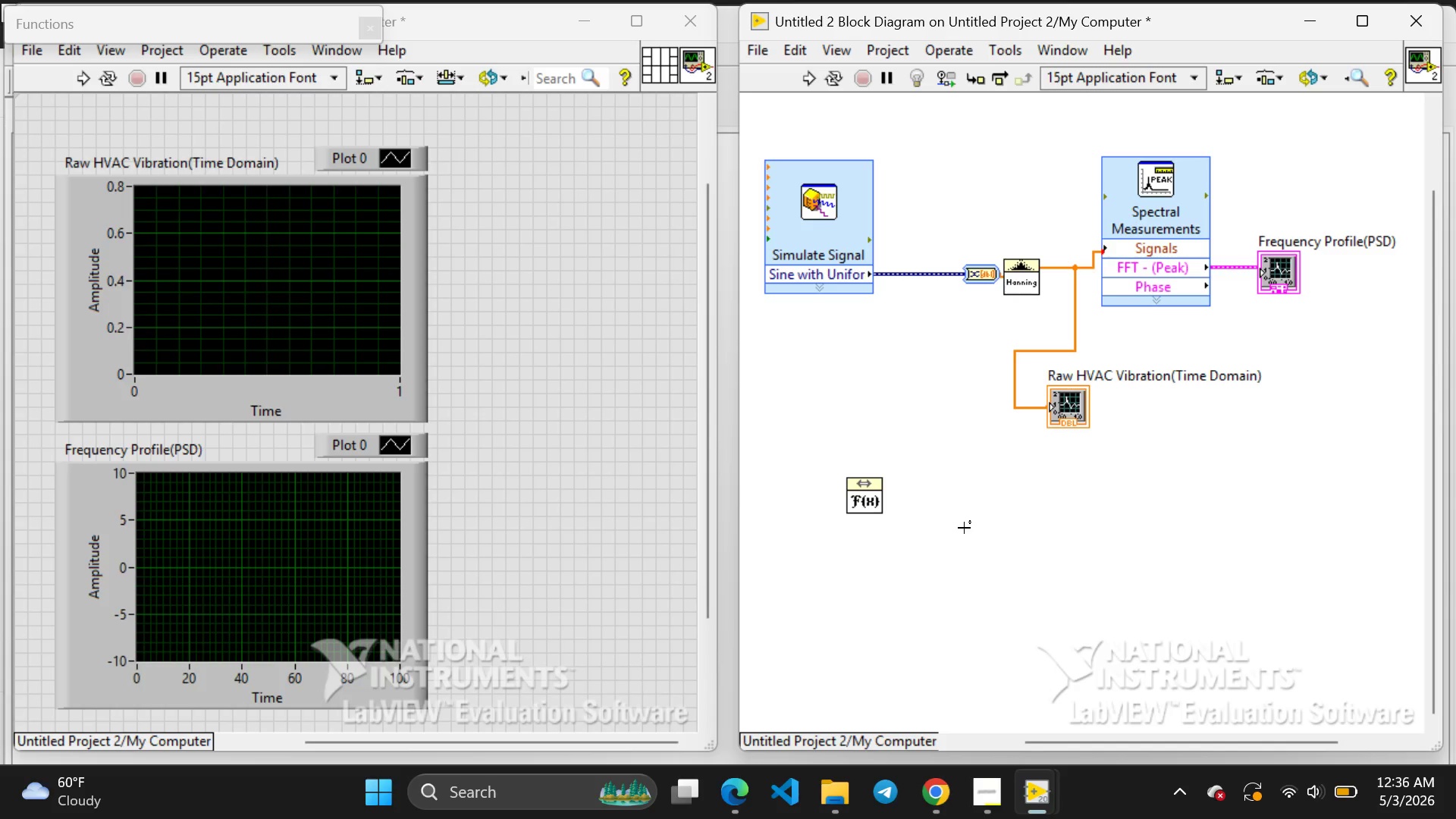 
wait(36.72)
 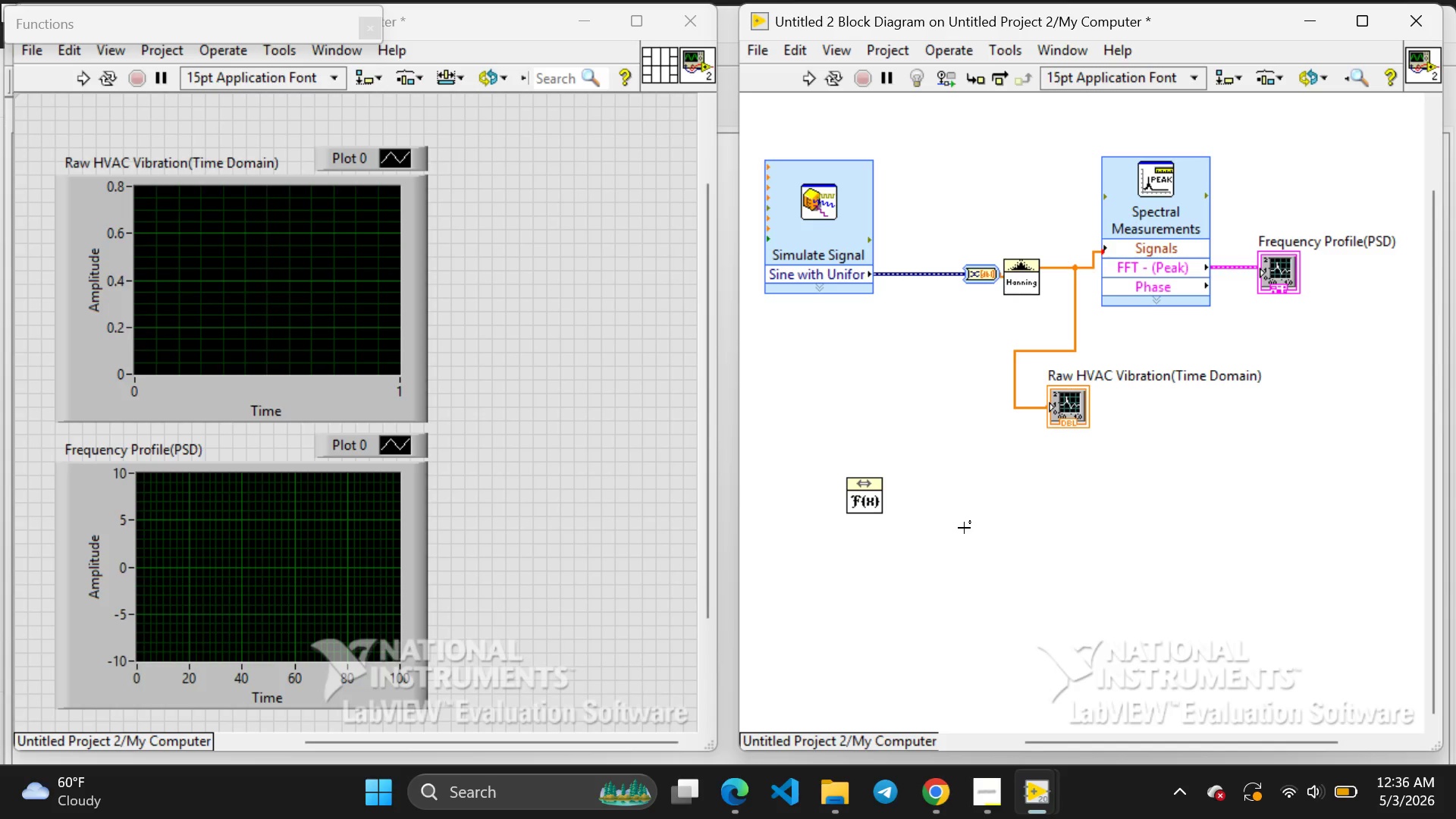 
left_click([873, 504])
 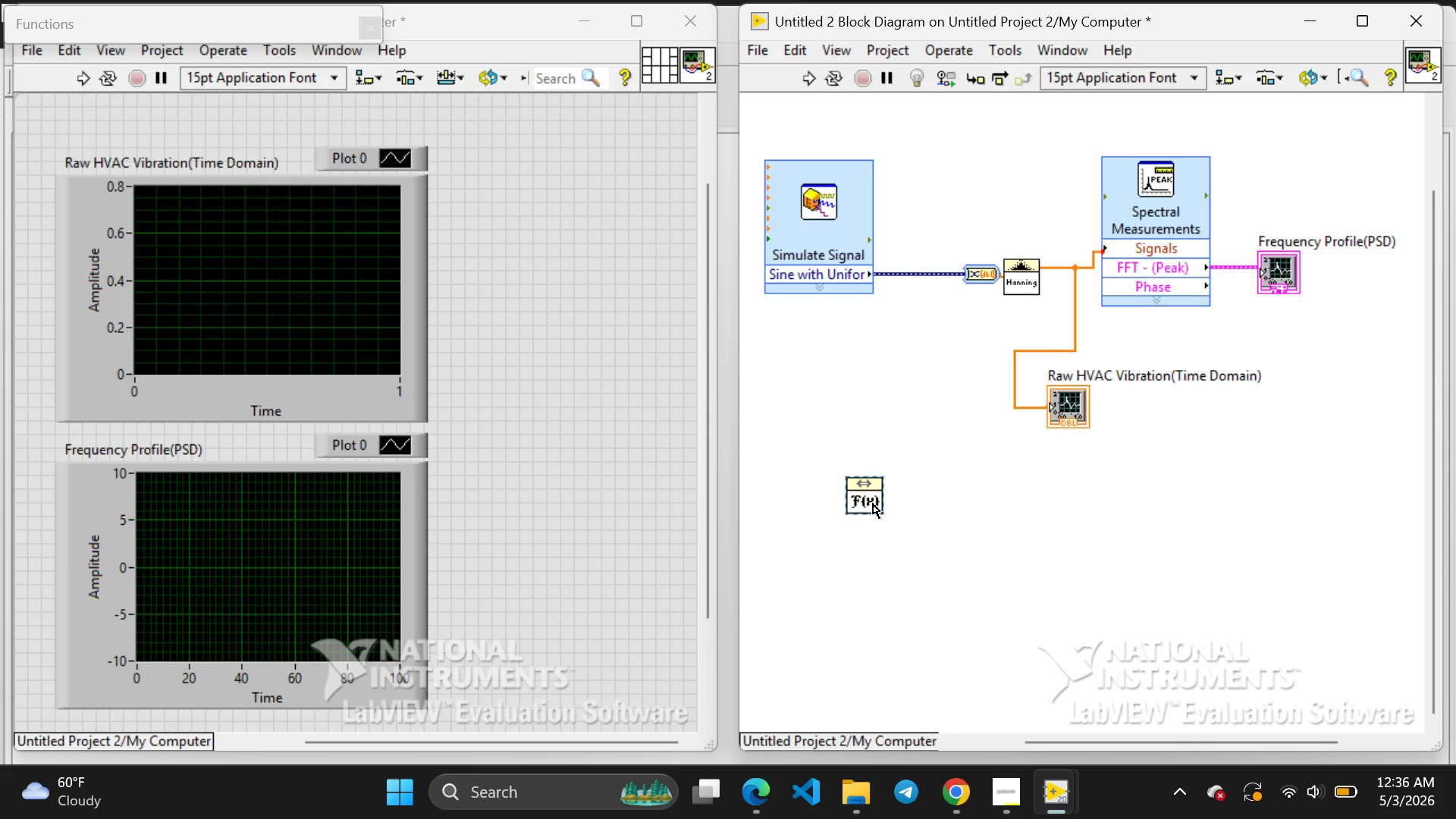 
key(Backspace)
 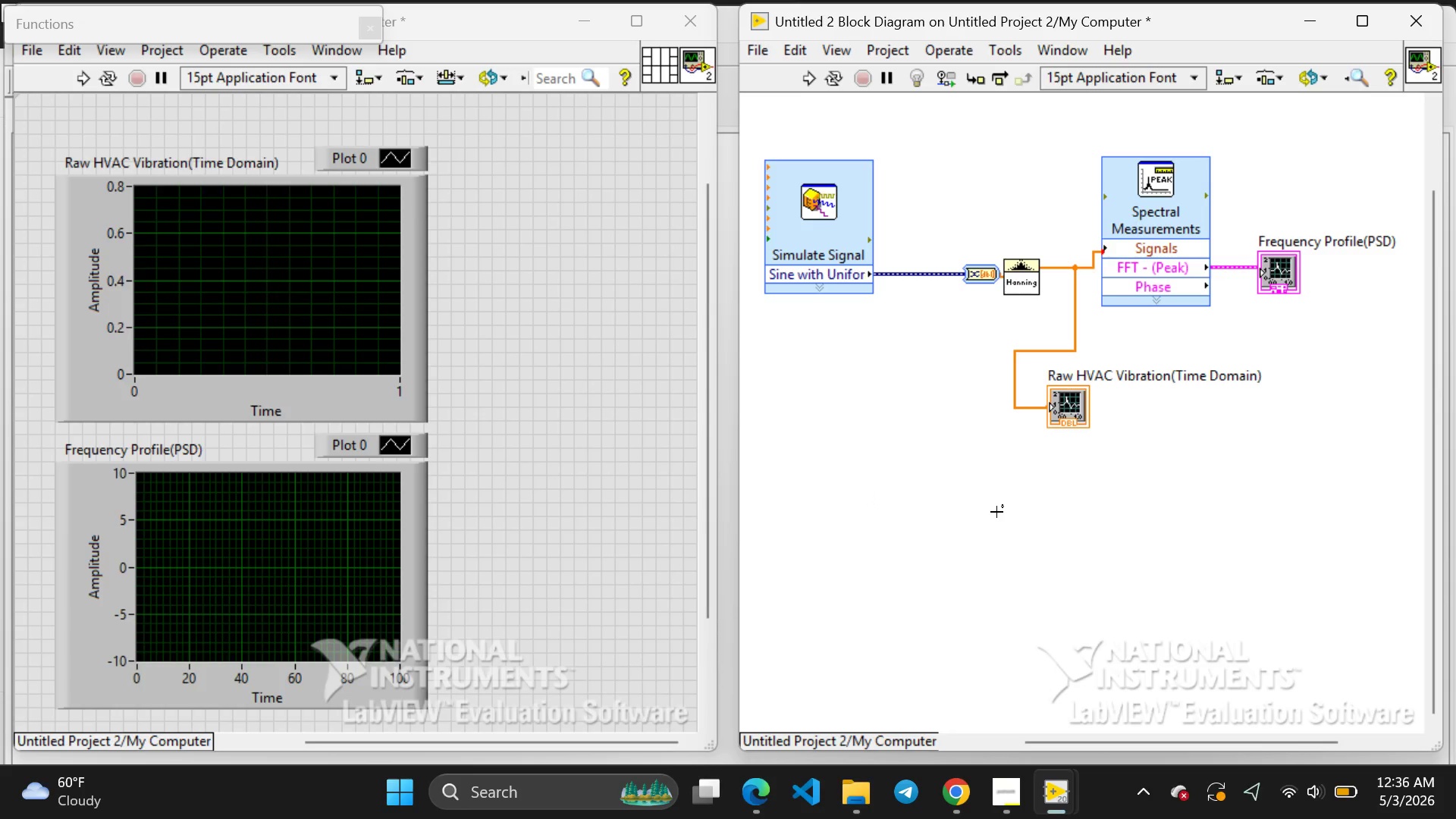 
right_click([996, 512])
 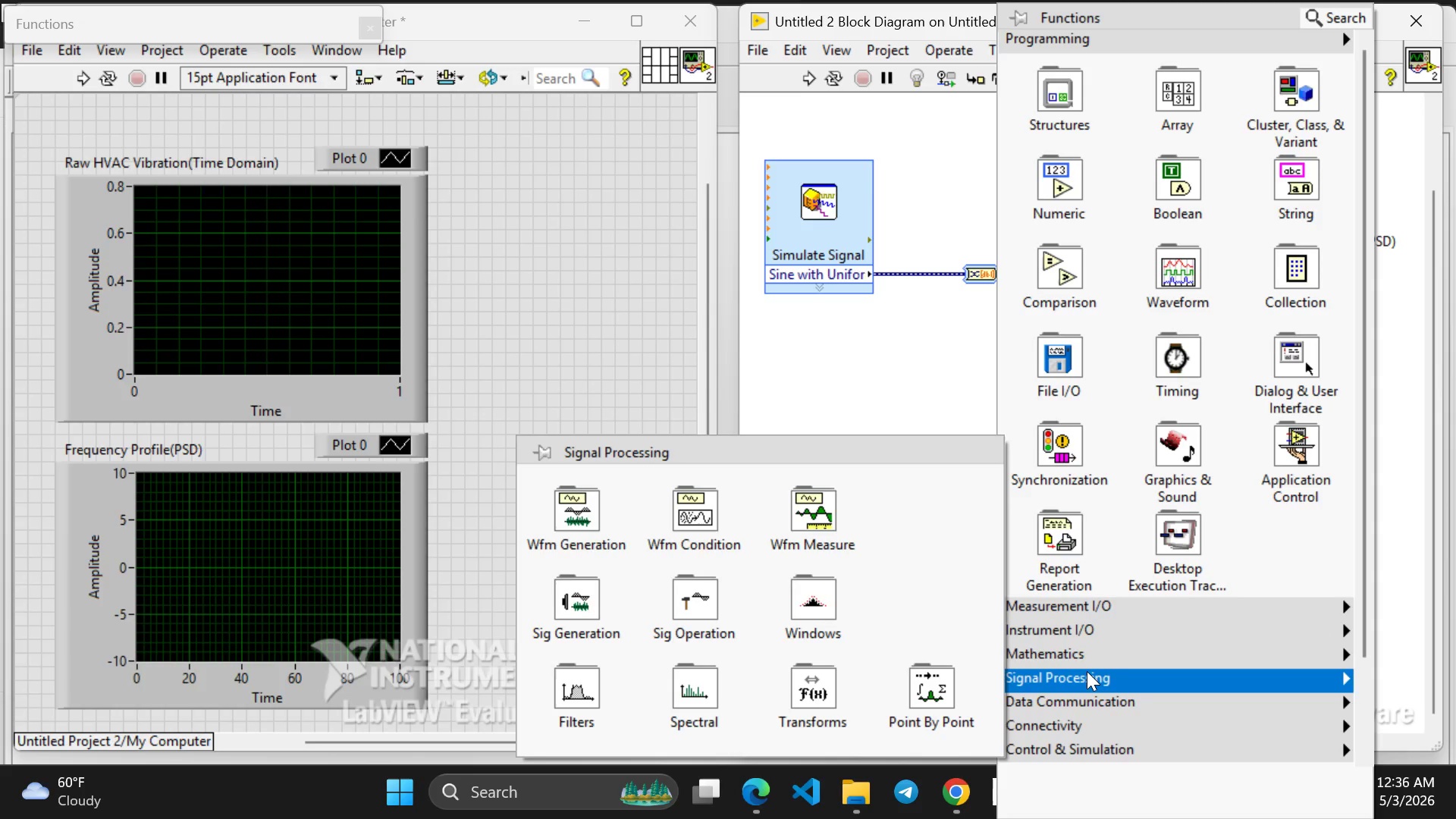 
wait(28.3)
 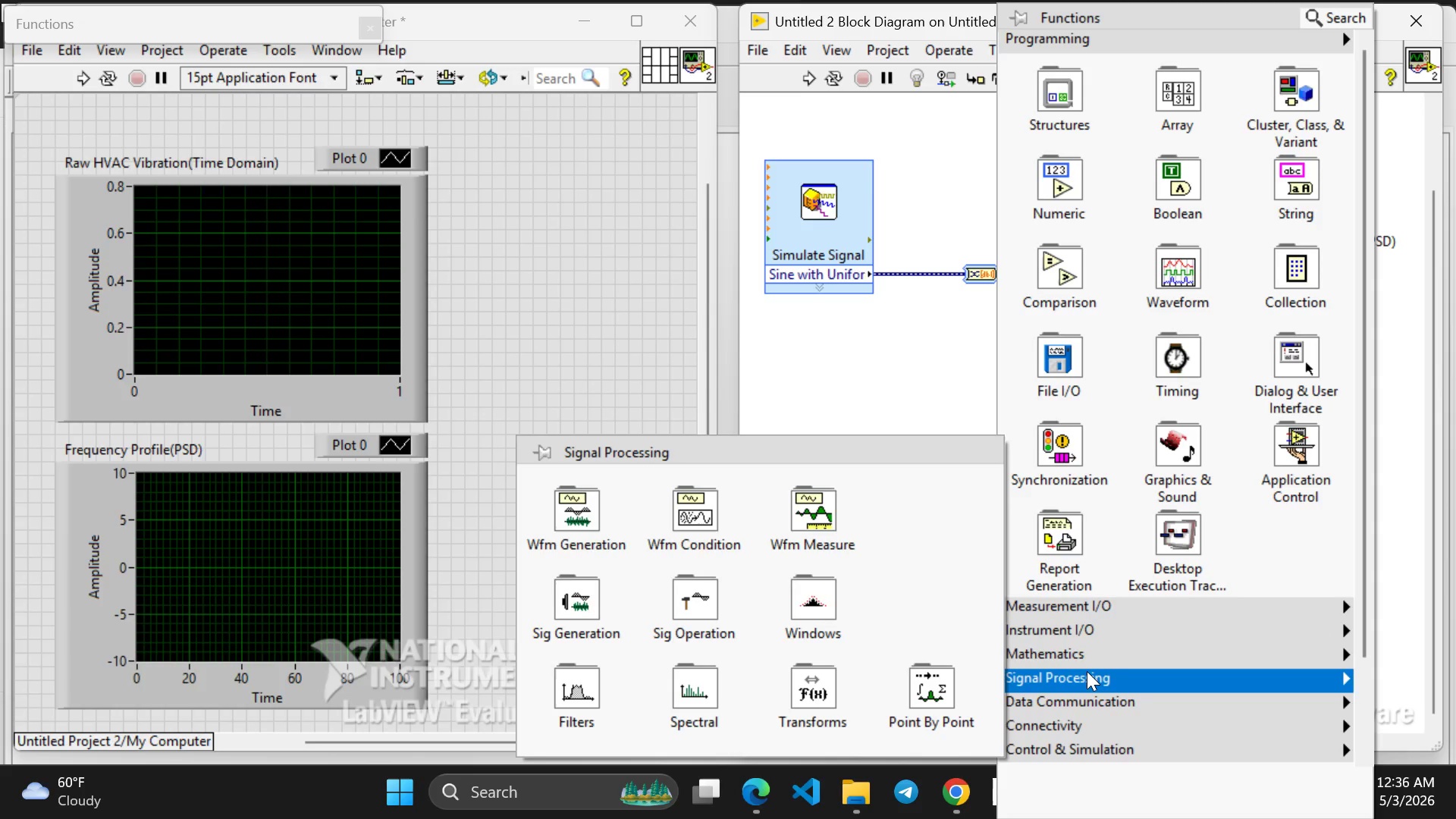 
left_click([817, 362])
 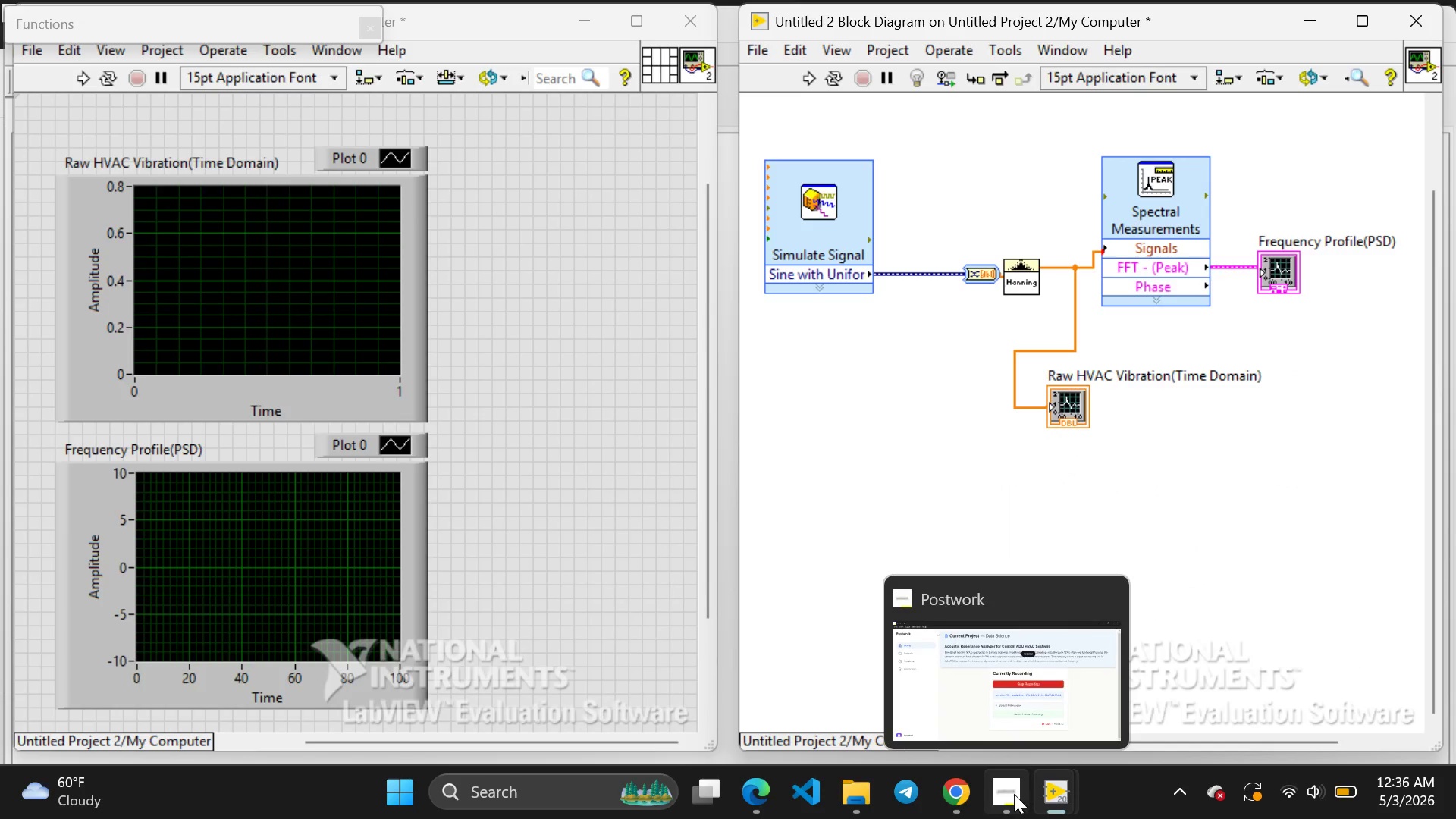 
left_click([1014, 794])